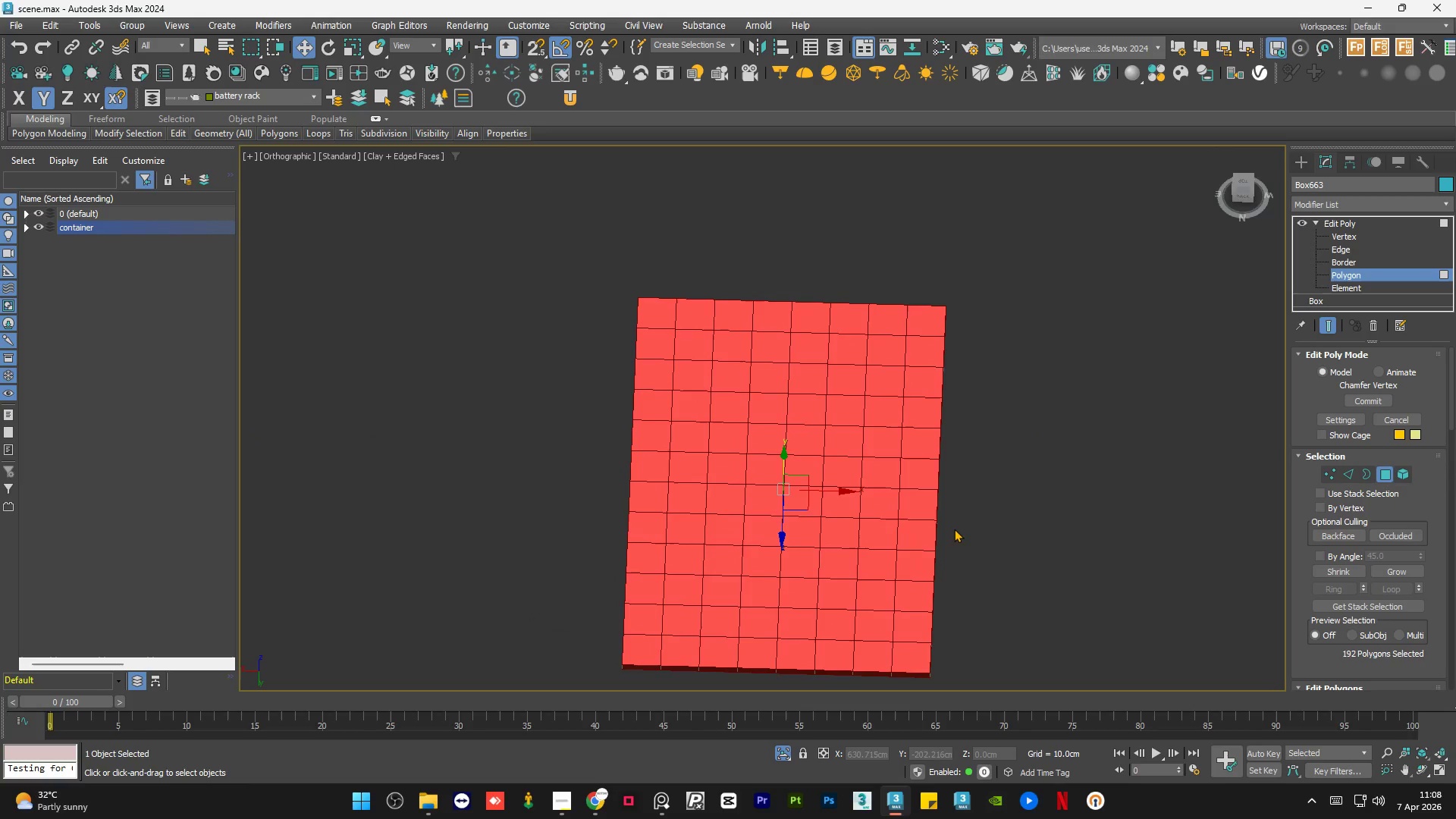 
left_click([1246, 179])
 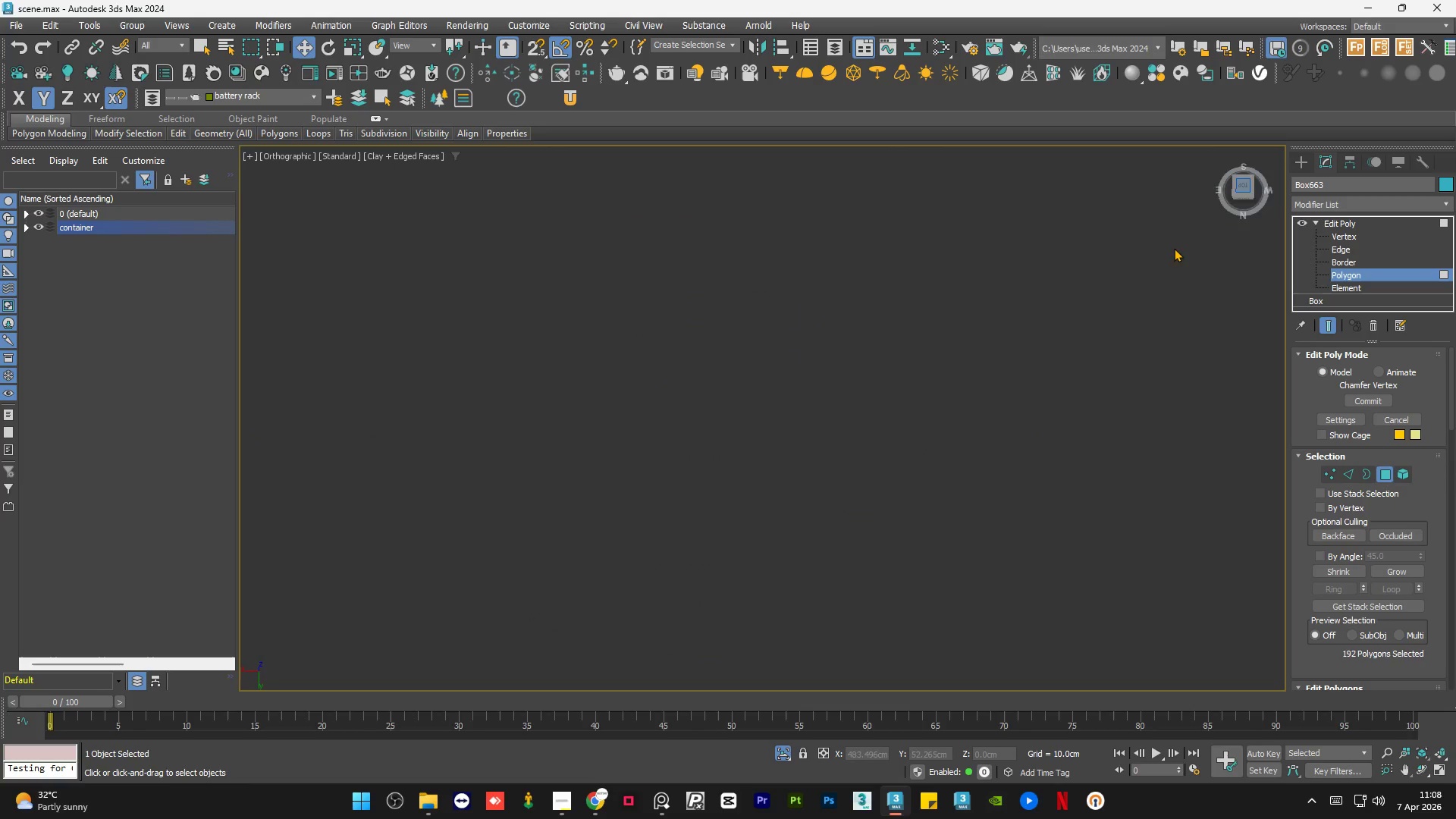 
key(Z)
 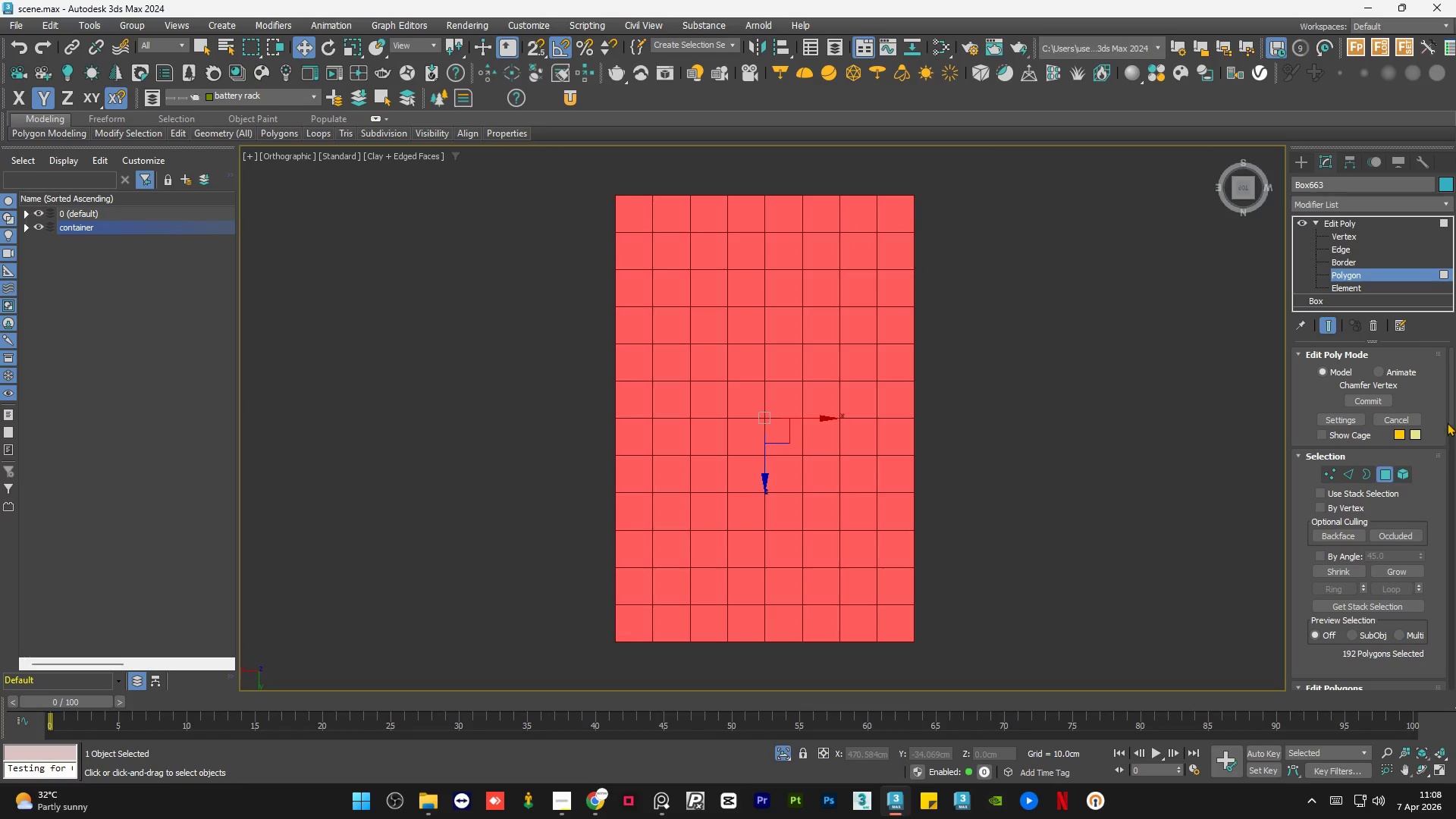 
scroll: coordinate [994, 442], scroll_direction: down, amount: 5.0
 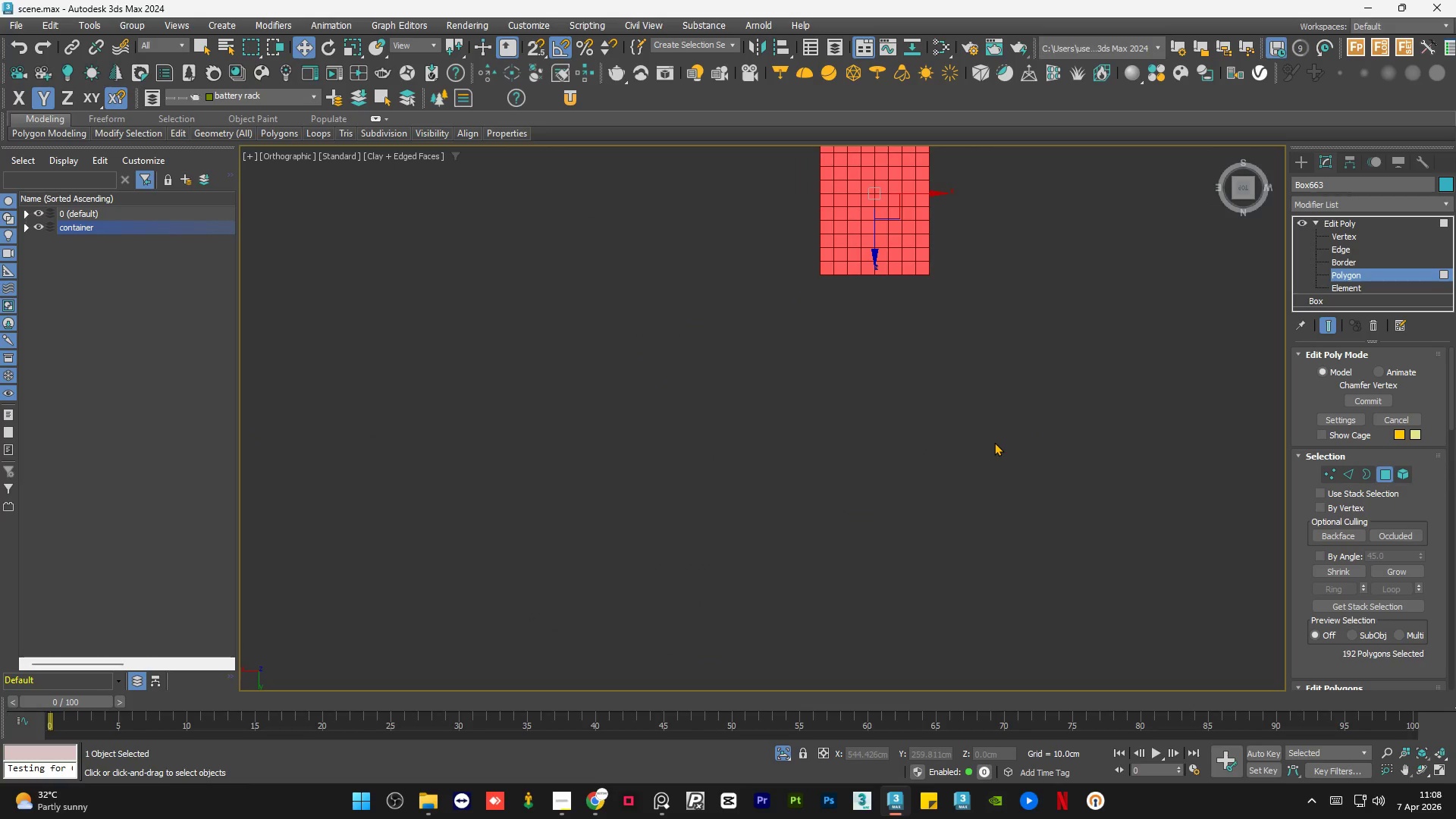 
left_click_drag(start_coordinate=[1453, 406], to_coordinate=[1454, 458])
 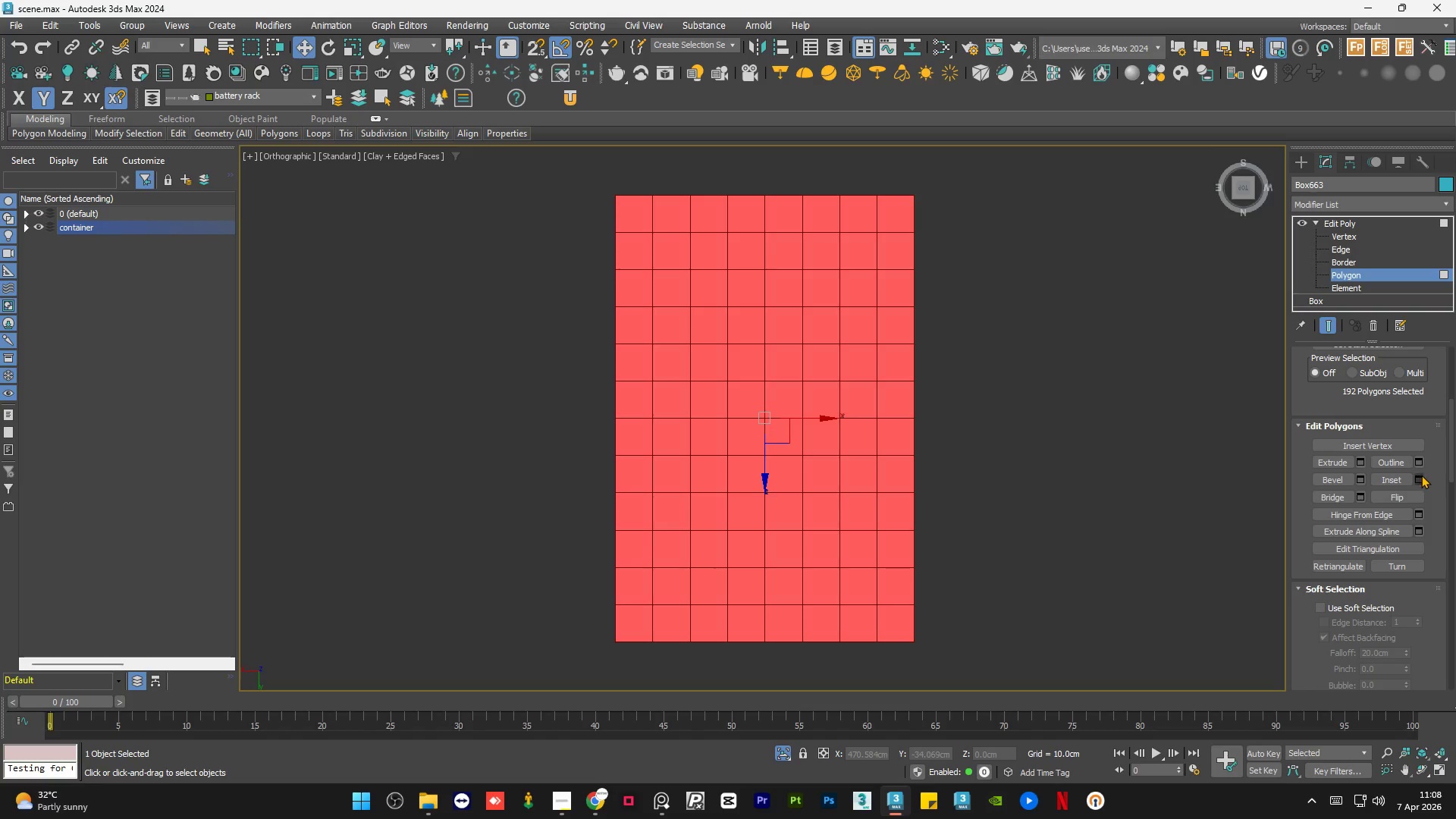 
left_click([1419, 478])
 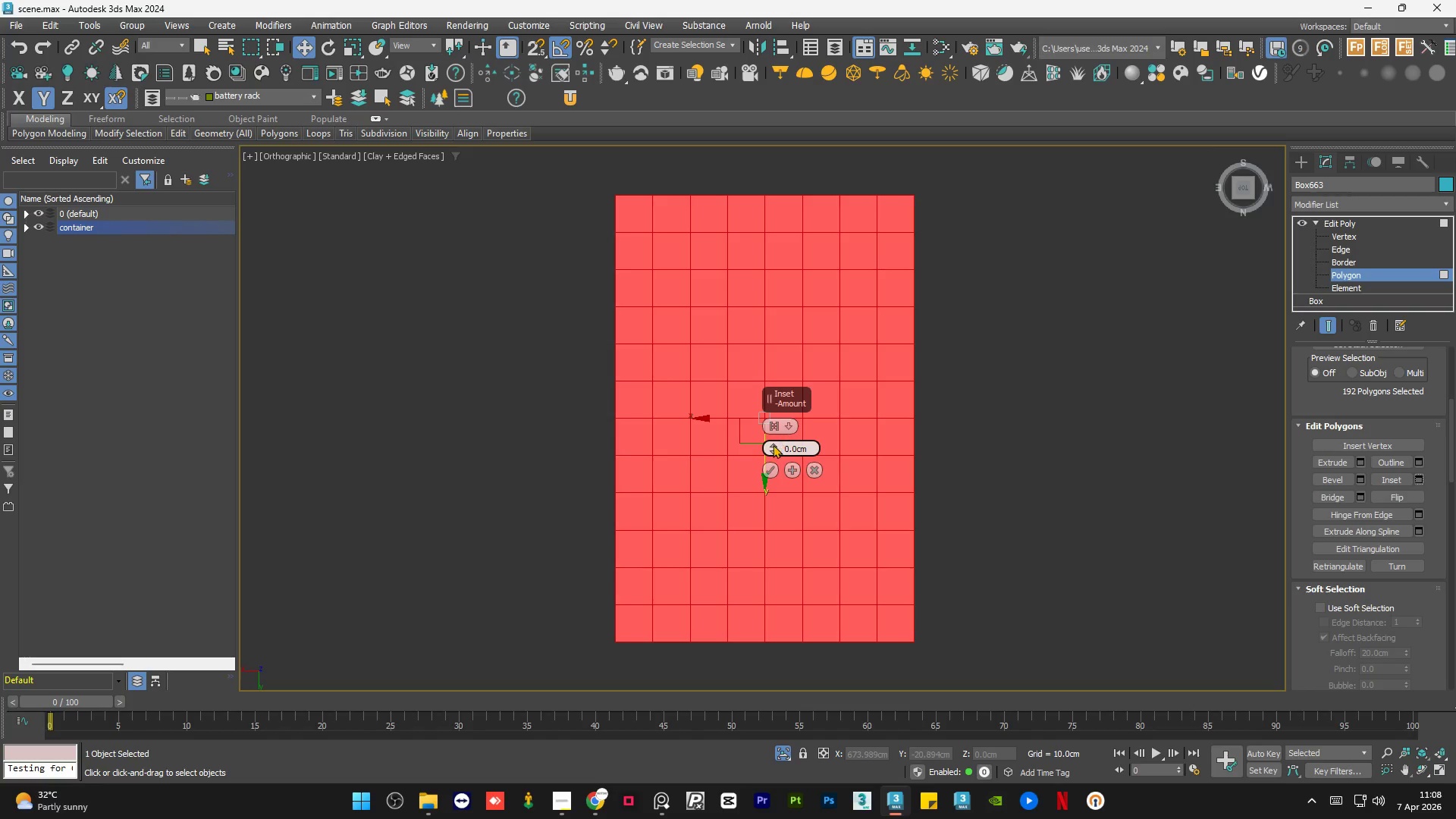 
left_click_drag(start_coordinate=[771, 444], to_coordinate=[779, 441])
 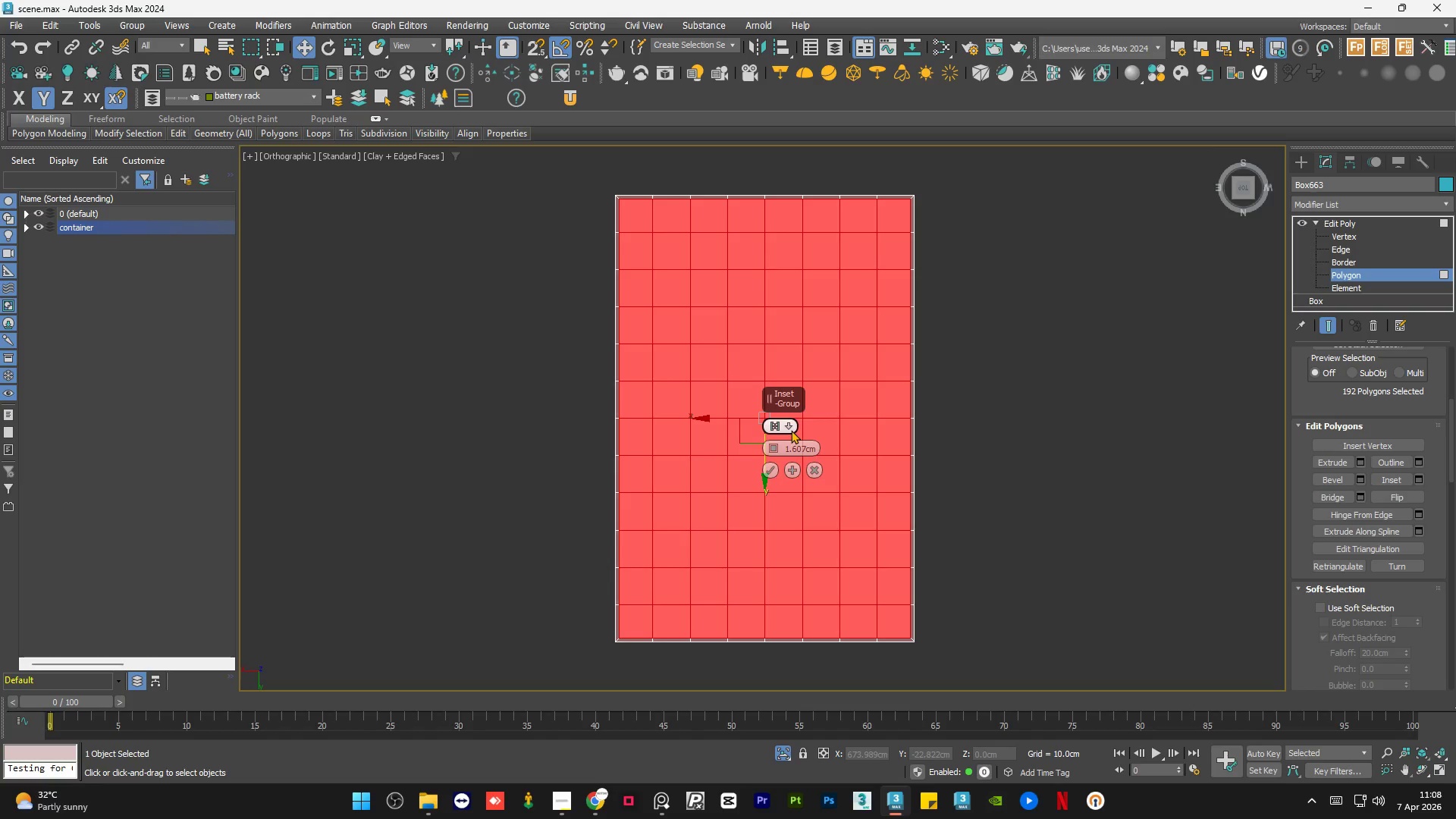 
left_click([791, 430])
 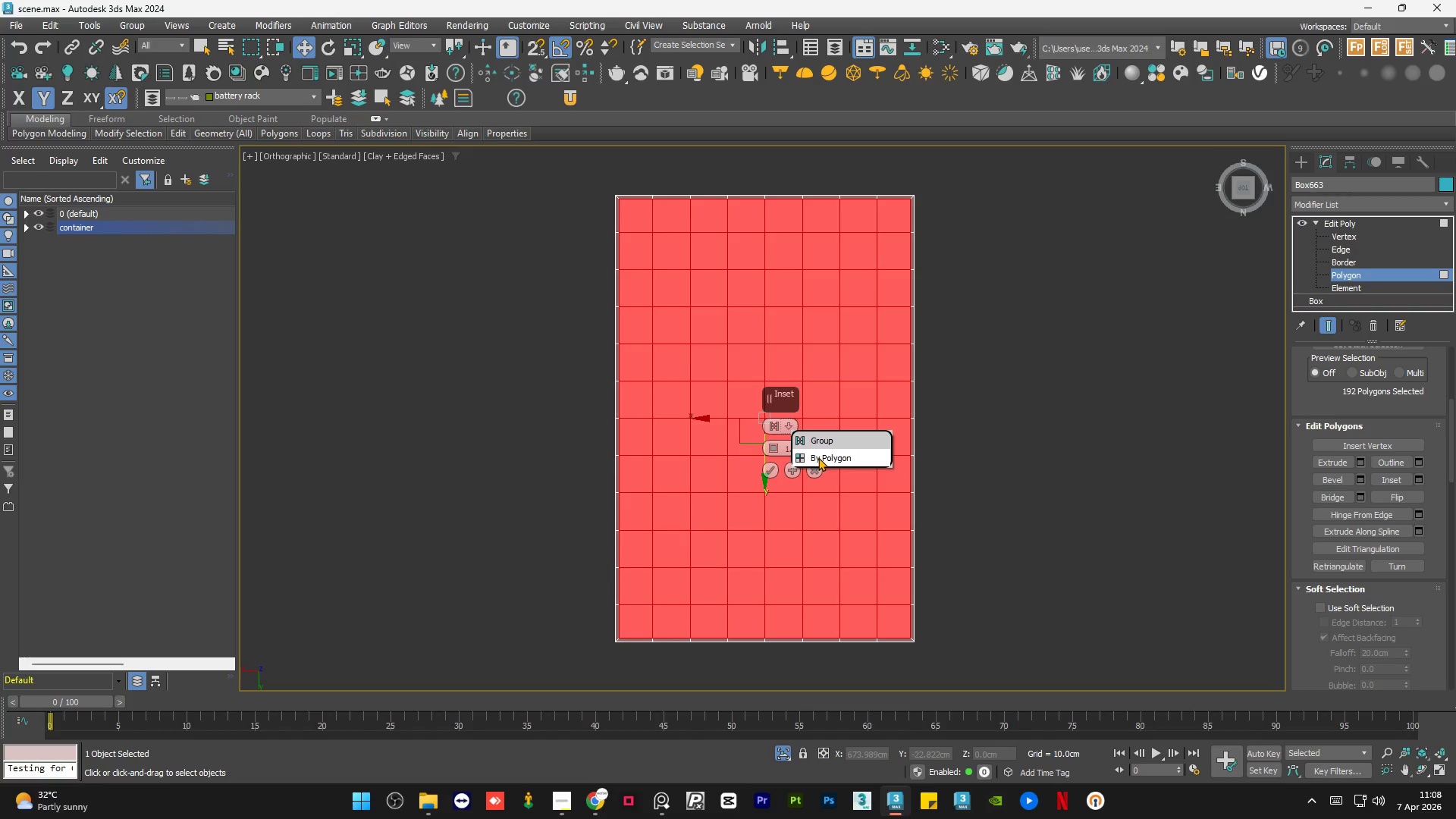 
left_click([818, 457])
 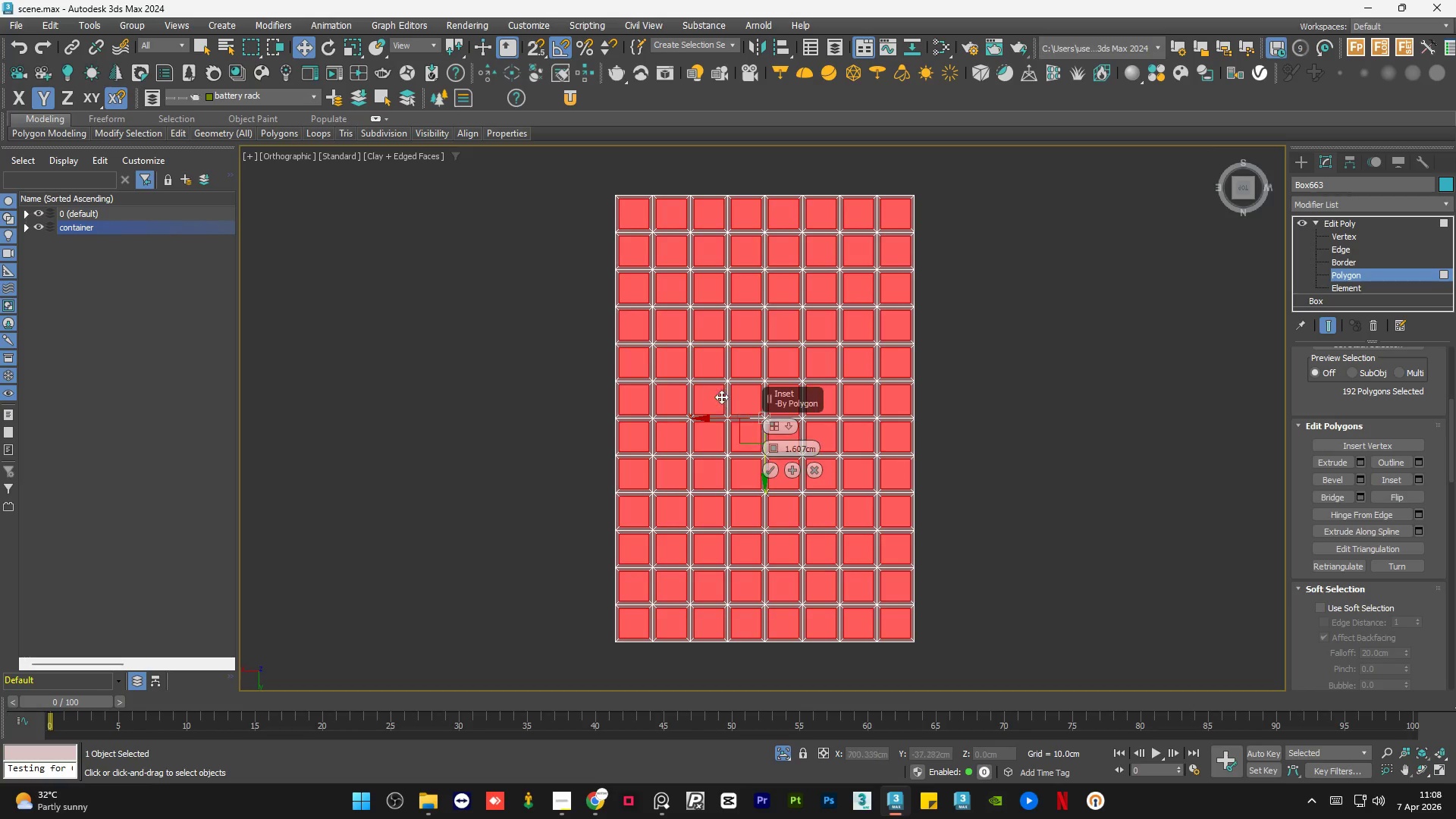 
scroll: coordinate [649, 342], scroll_direction: up, amount: 2.0
 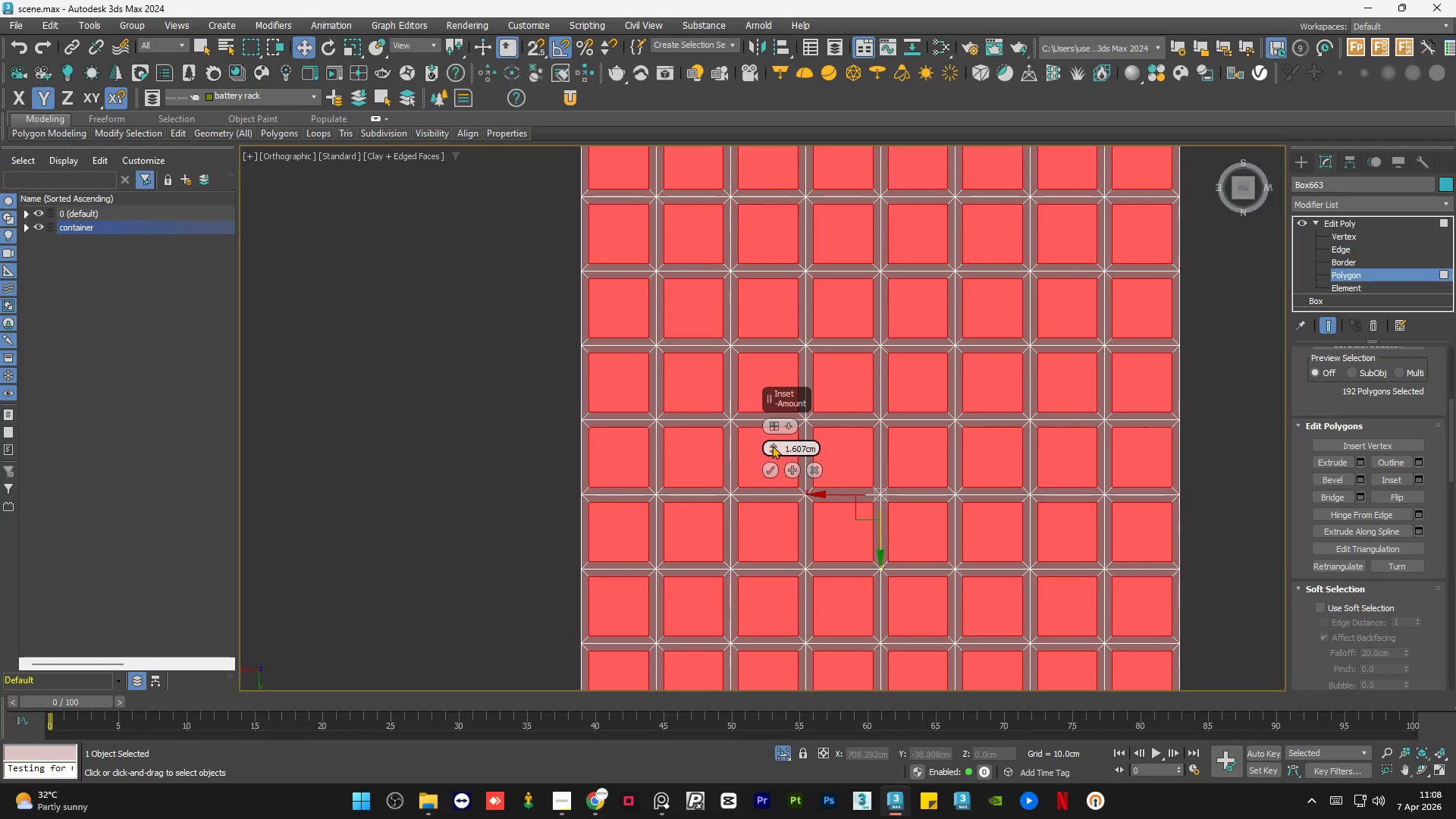 
left_click_drag(start_coordinate=[773, 447], to_coordinate=[774, 452])
 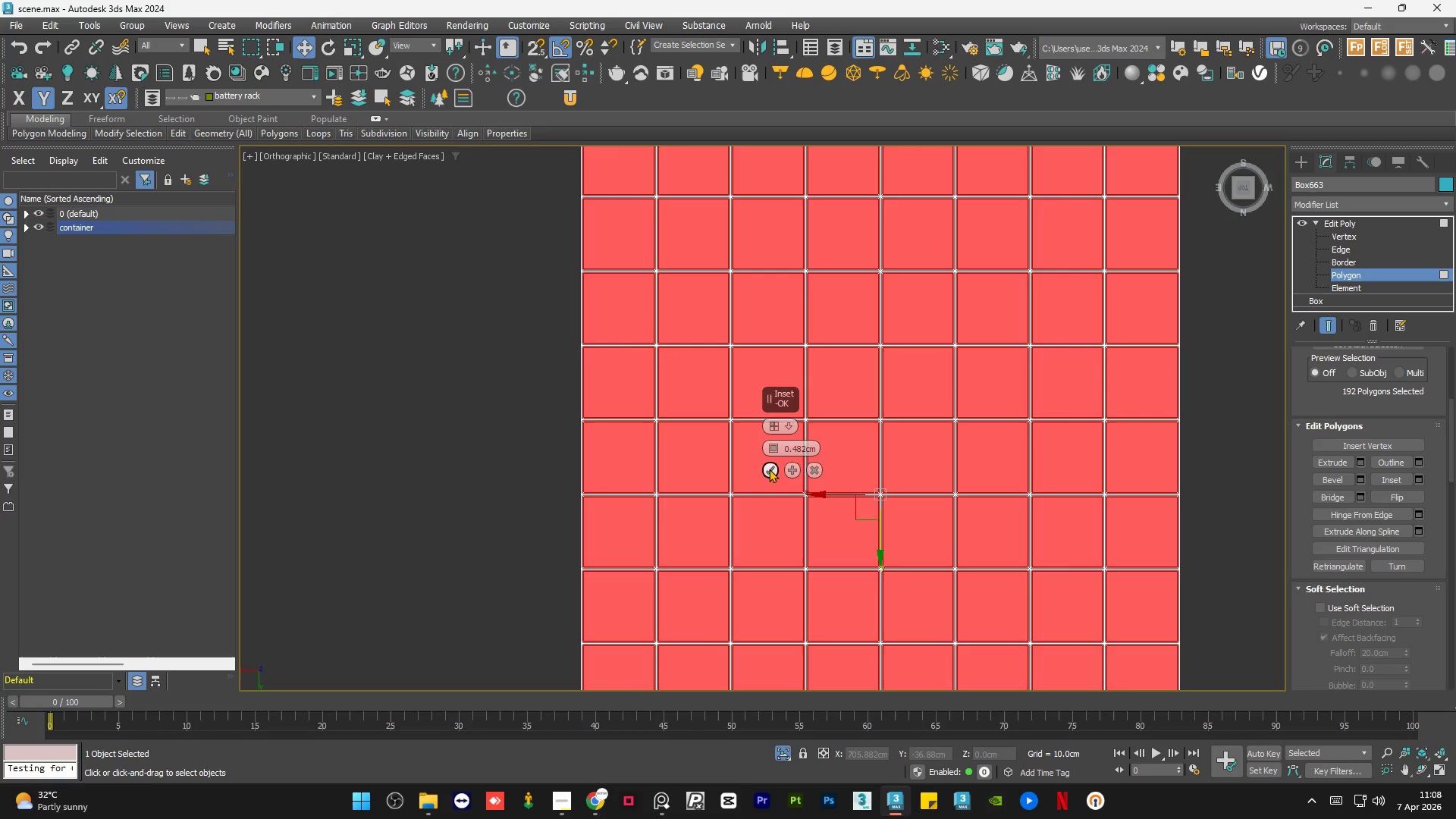 
left_click([769, 469])
 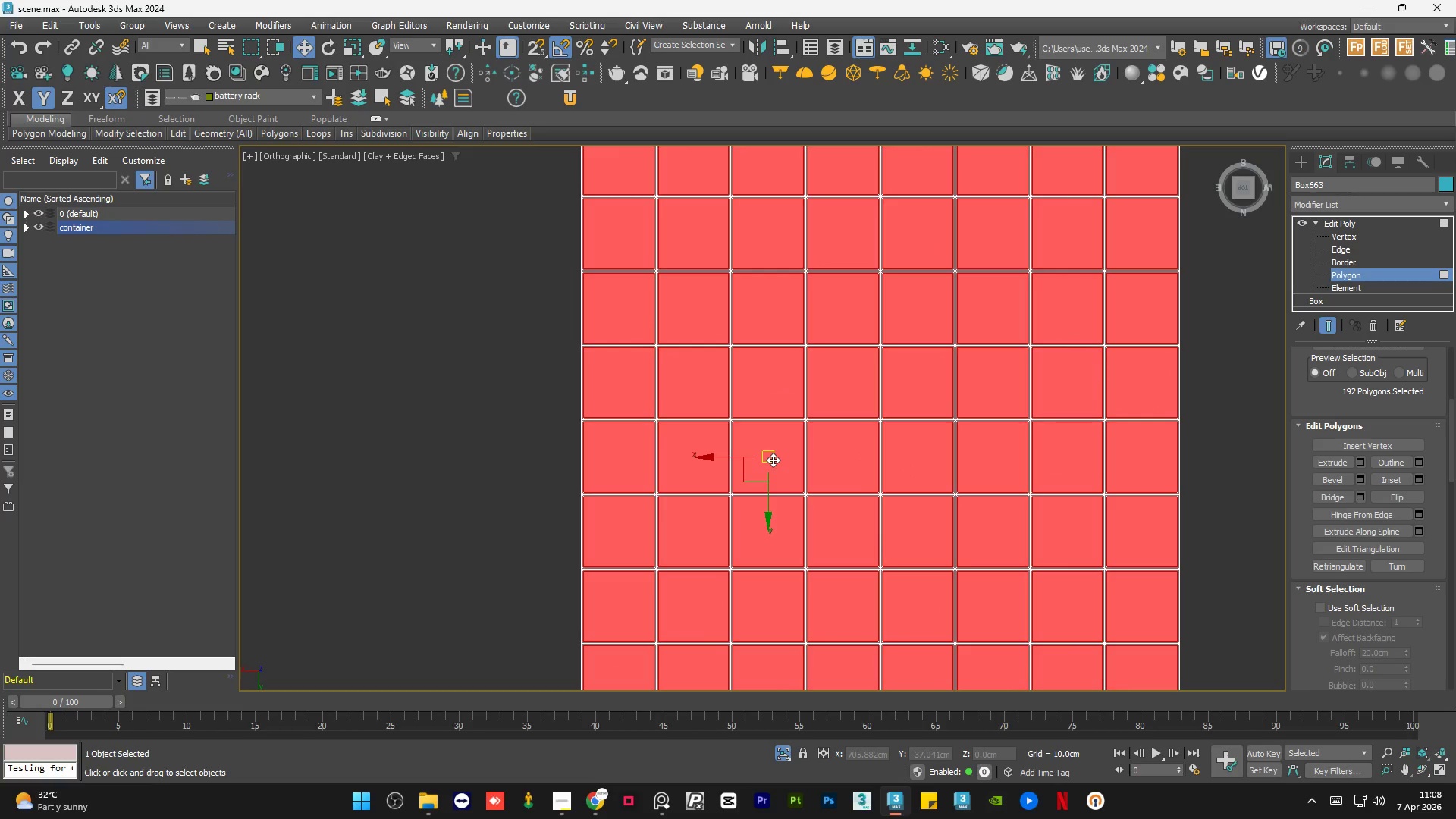 
key(Control+I)
 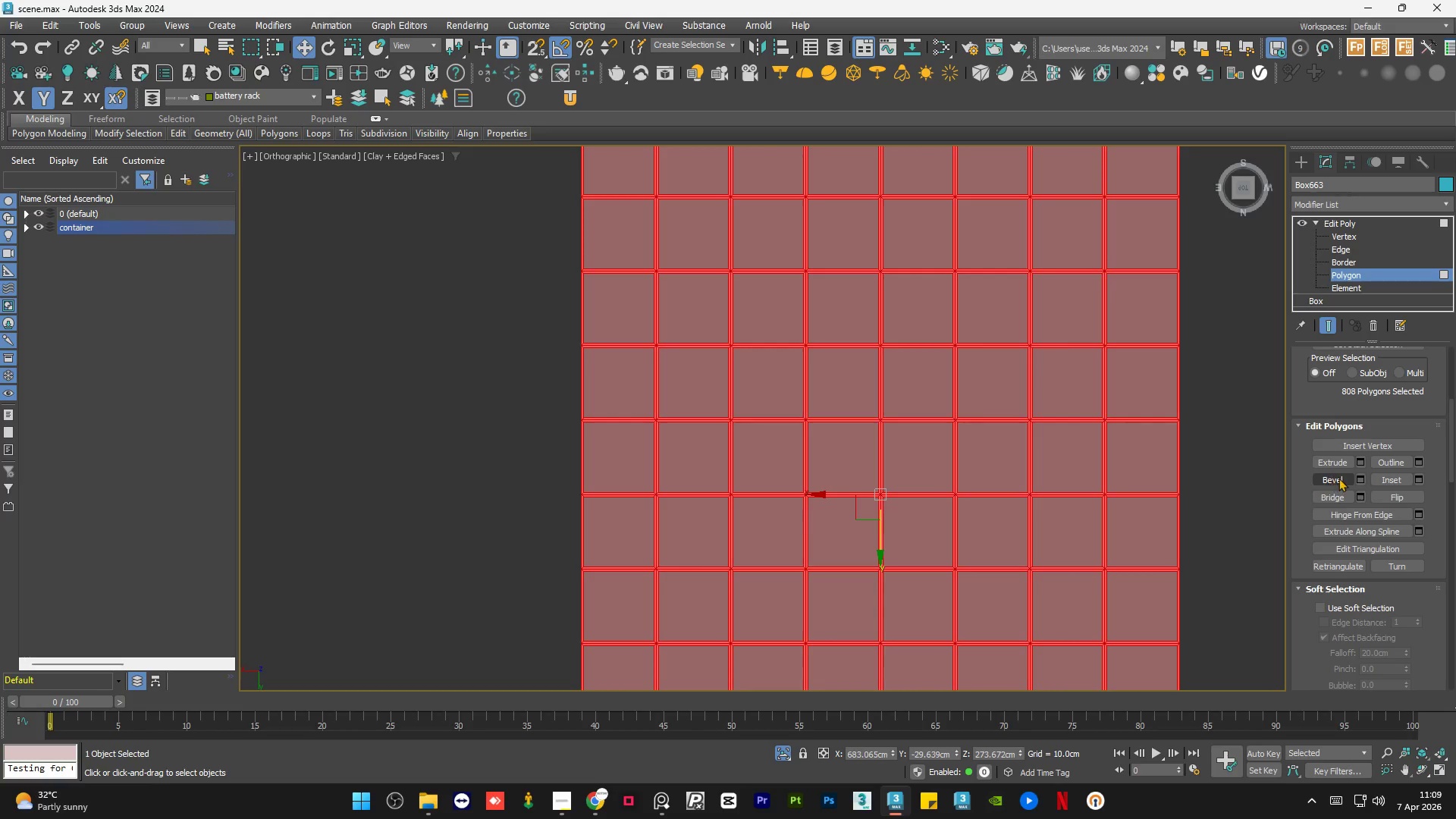 
left_click([1343, 495])
 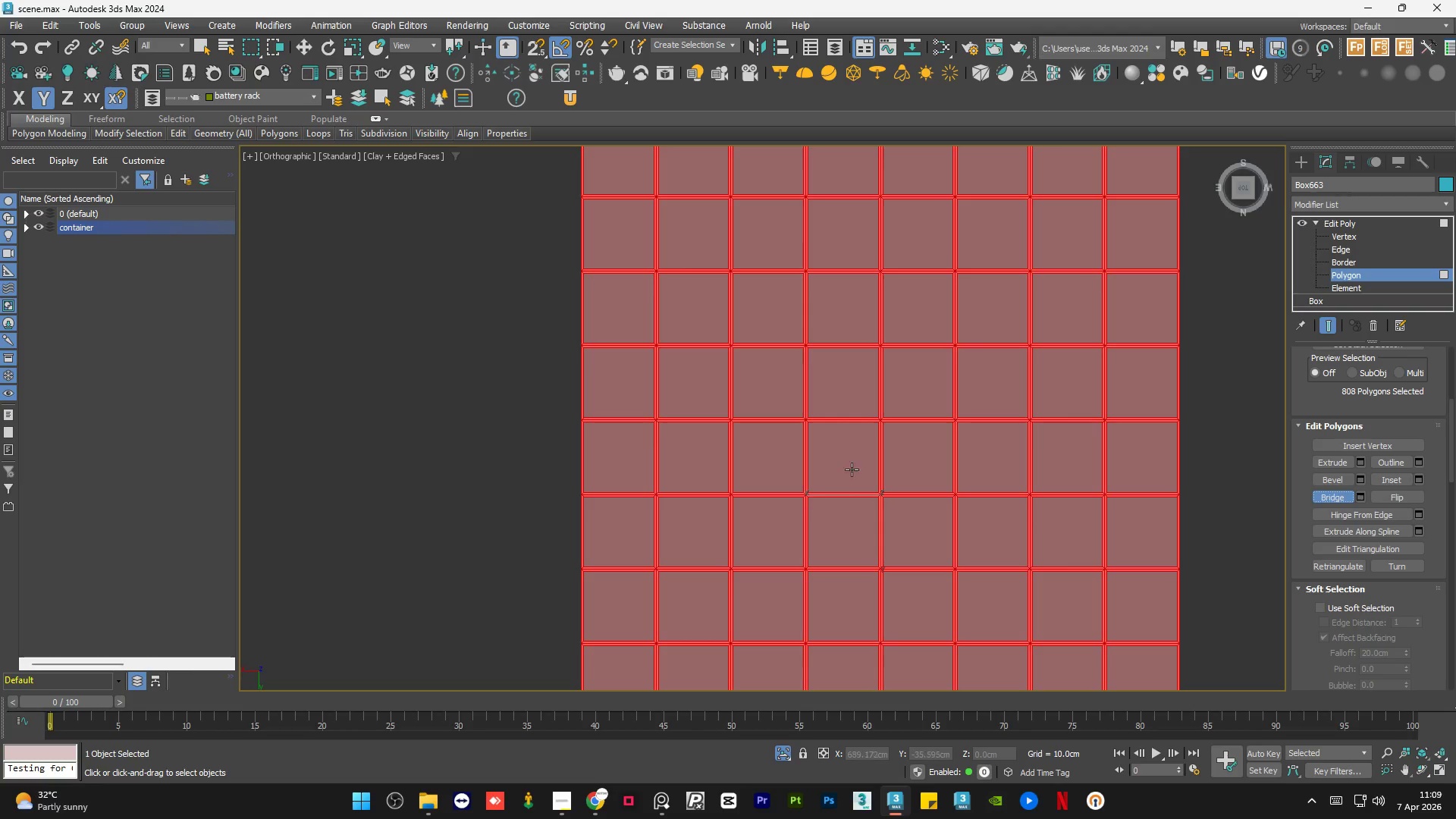 
hold_key(key=AltLeft, duration=1.09)
 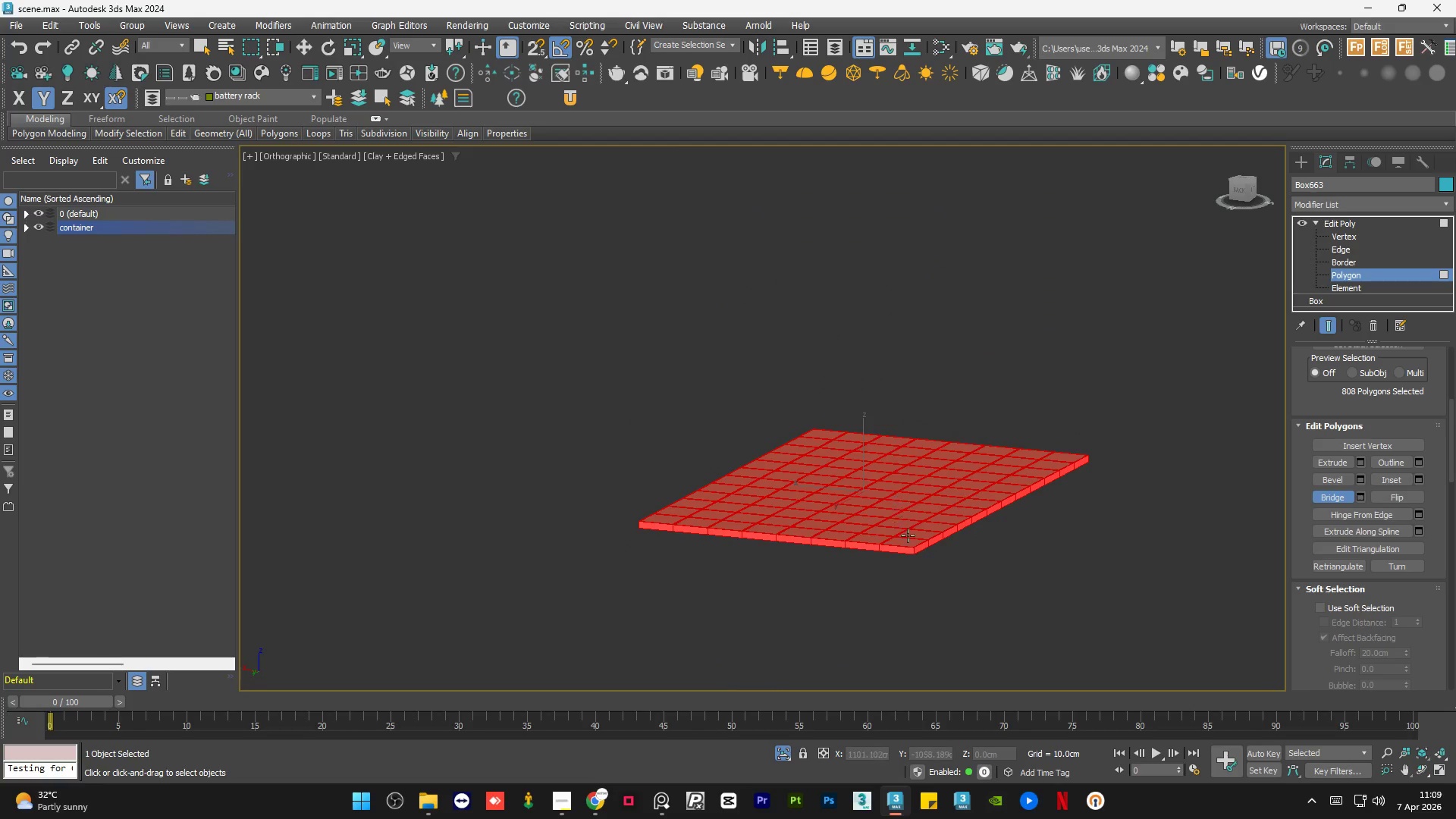 
scroll: coordinate [847, 492], scroll_direction: down, amount: 2.0
 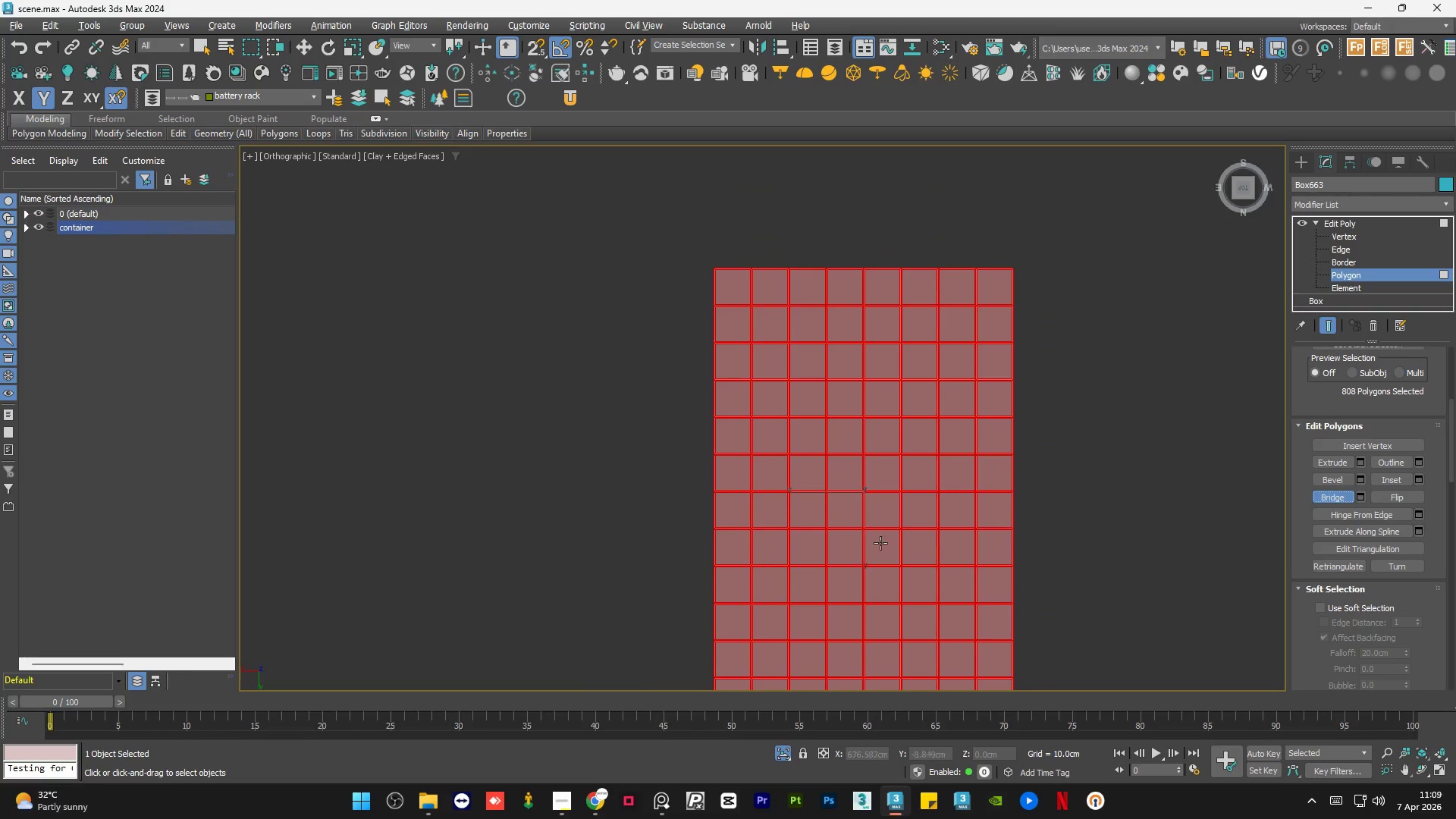 
hold_key(key=AltLeft, duration=3.97)
scroll: coordinate [929, 572], scroll_direction: up, amount: 7.0
 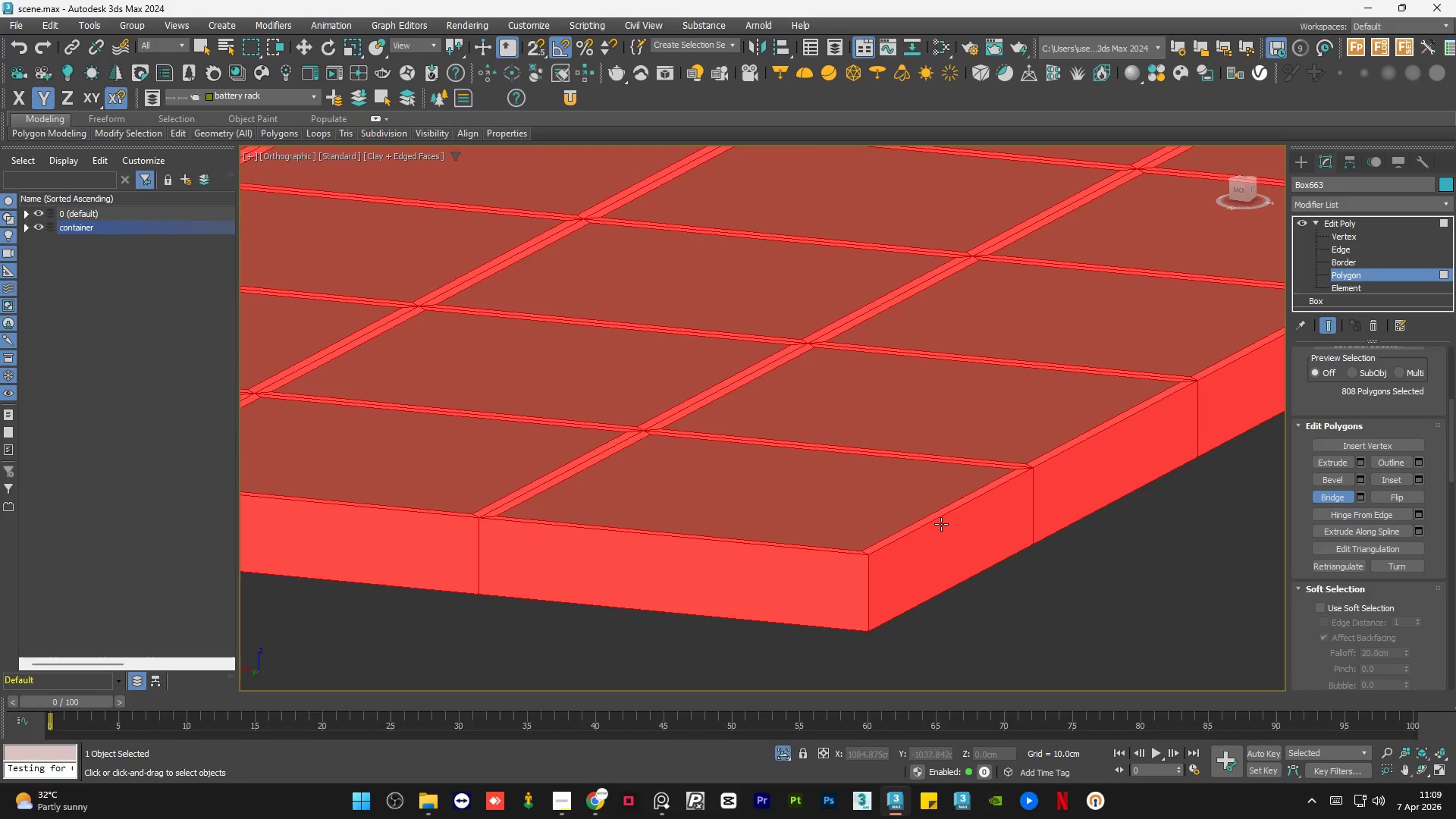 
key(Control+Z)
 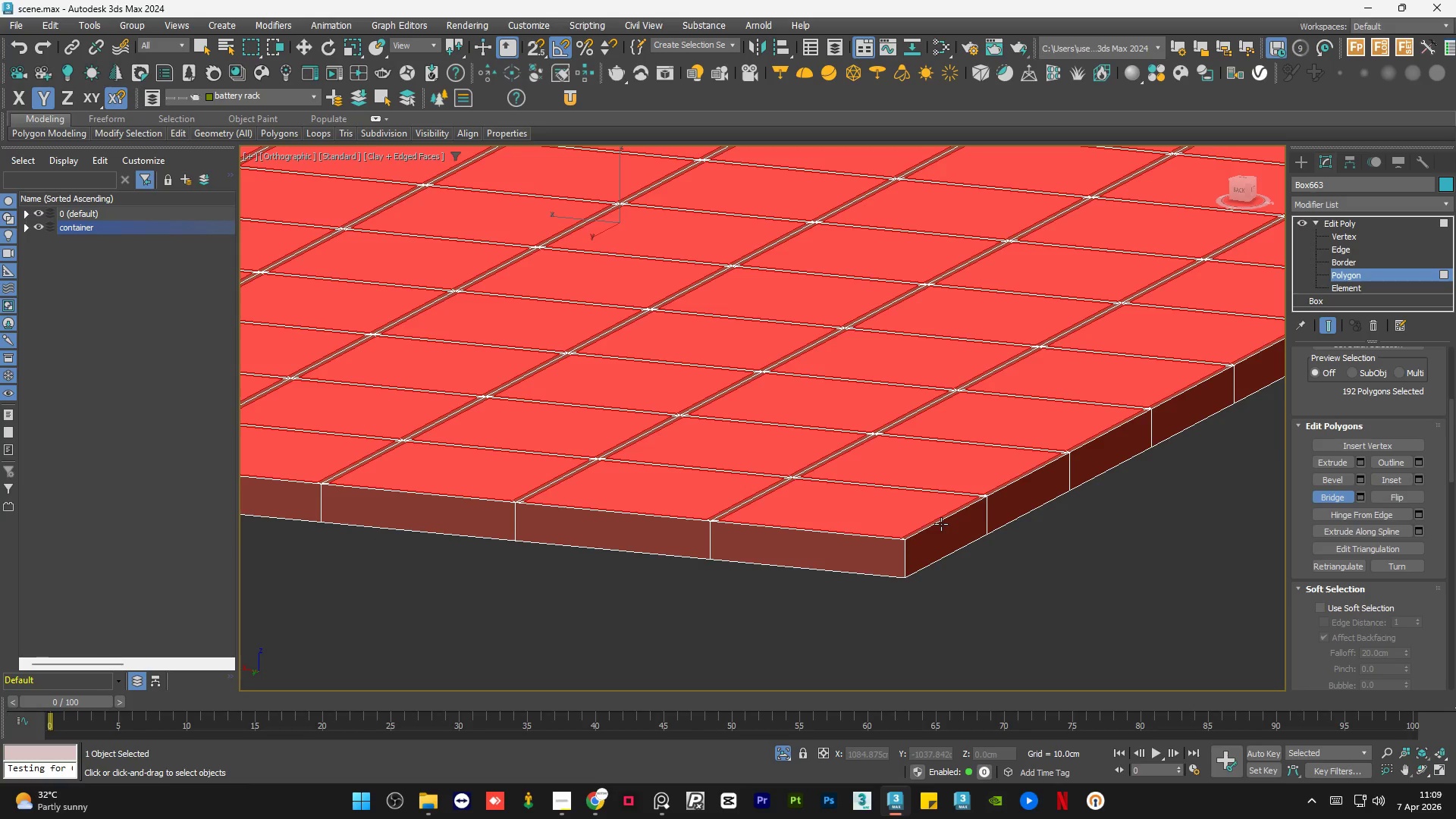 
scroll: coordinate [941, 524], scroll_direction: down, amount: 2.0
 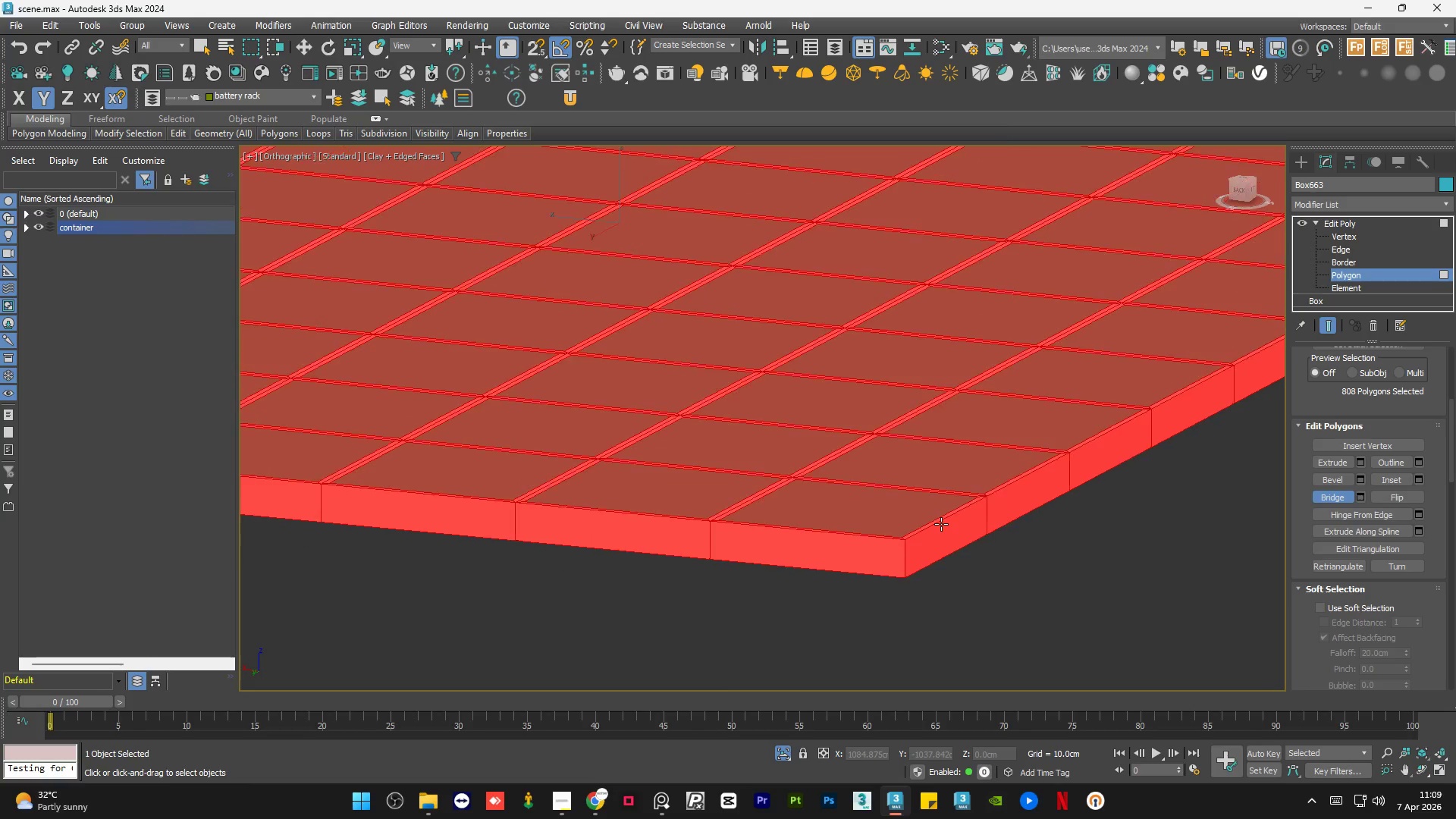 
hold_key(key=AltLeft, duration=0.67)
scroll: coordinate [940, 525], scroll_direction: down, amount: 4.0
 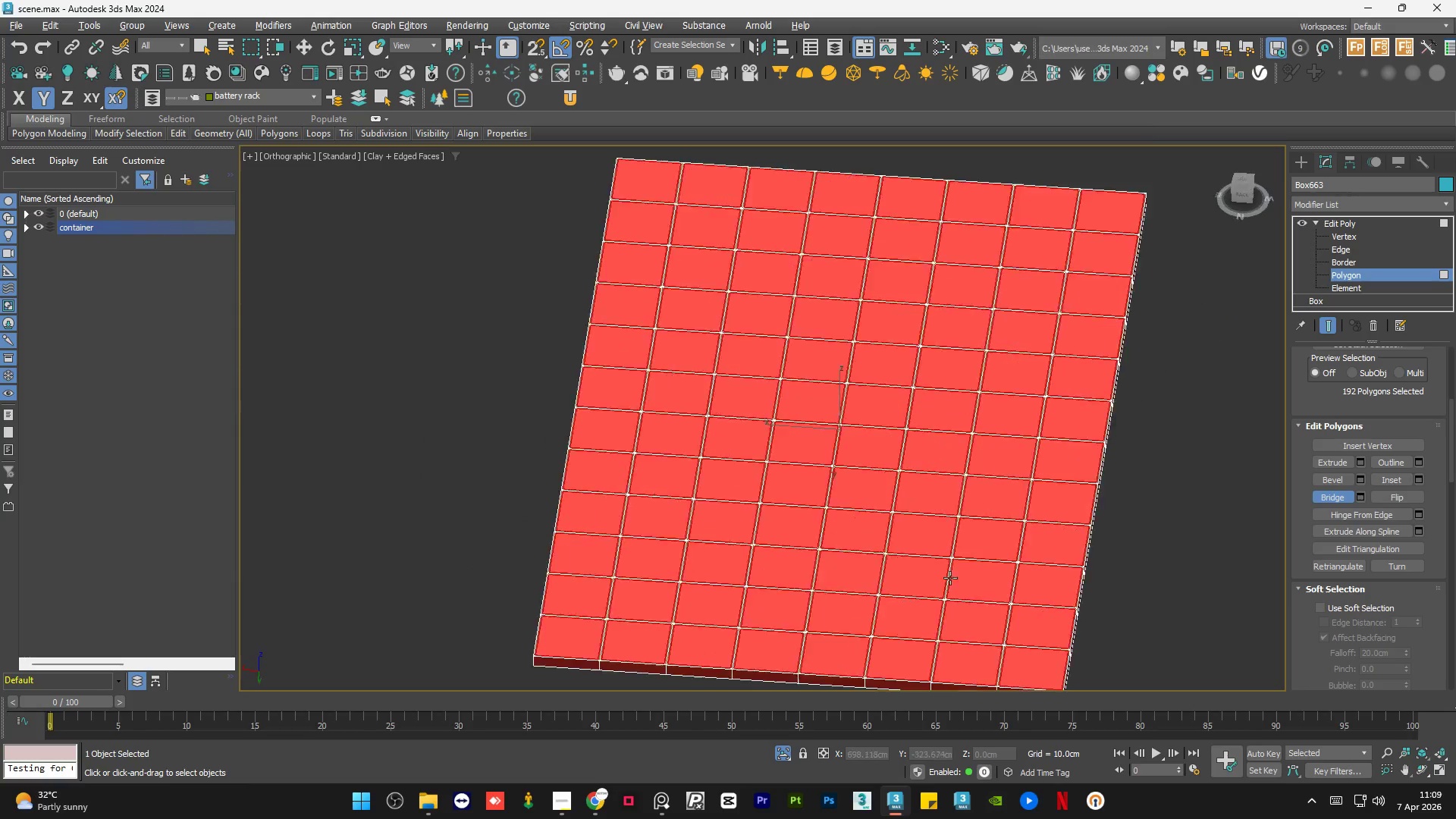 
hold_key(key=AltLeft, duration=3.66)
 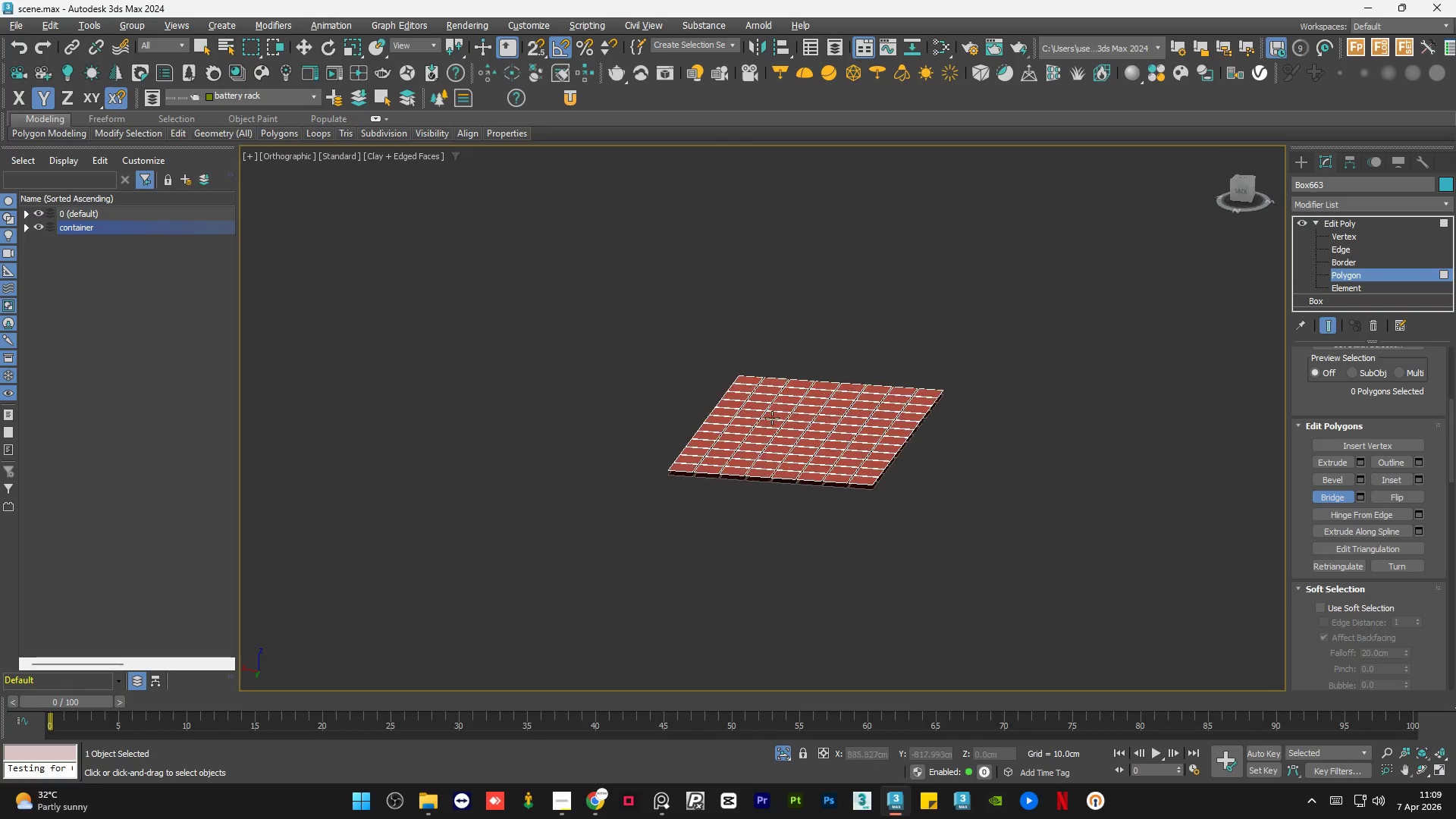 
key(Control+I)
 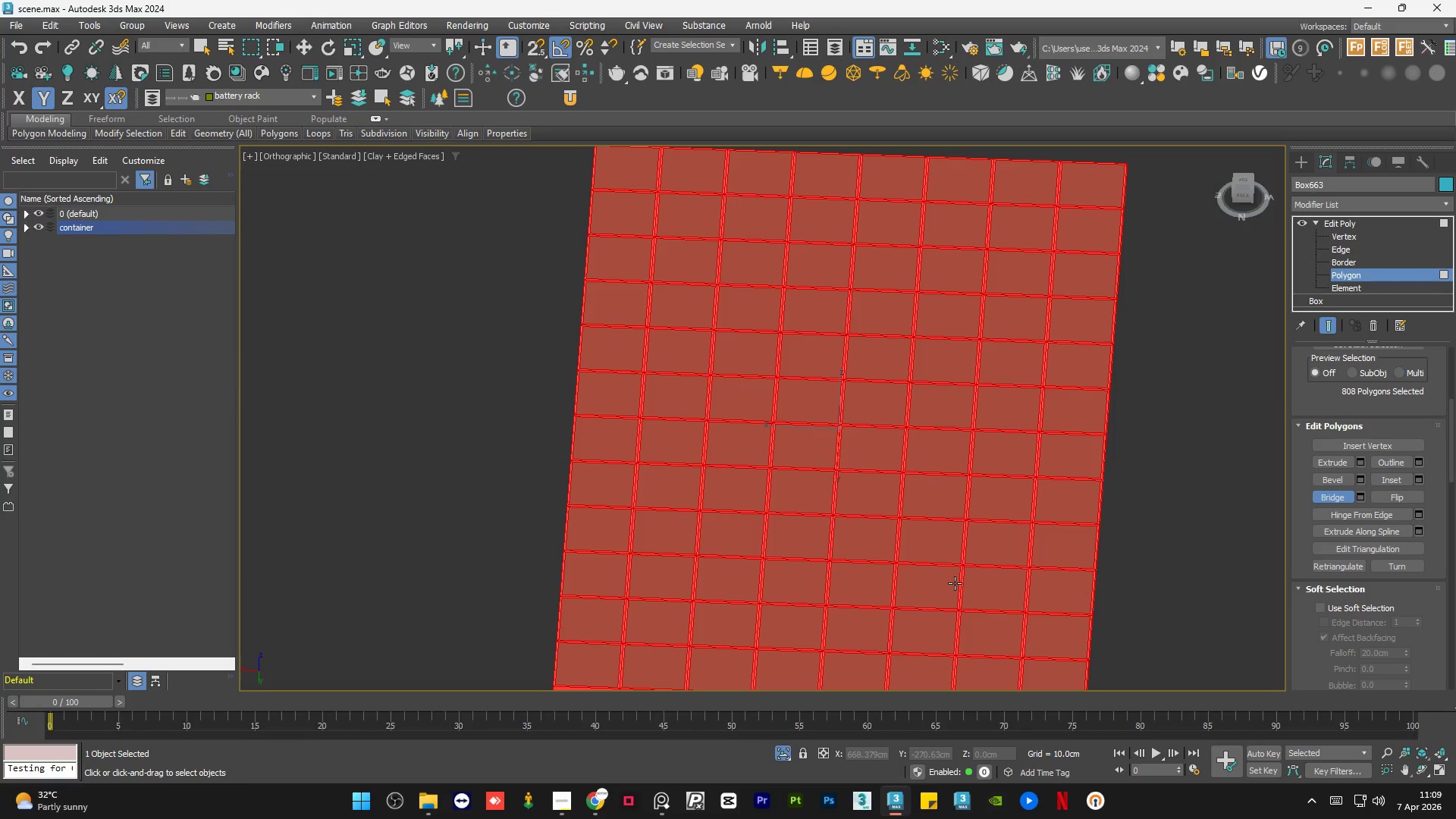 
key(Delete)
 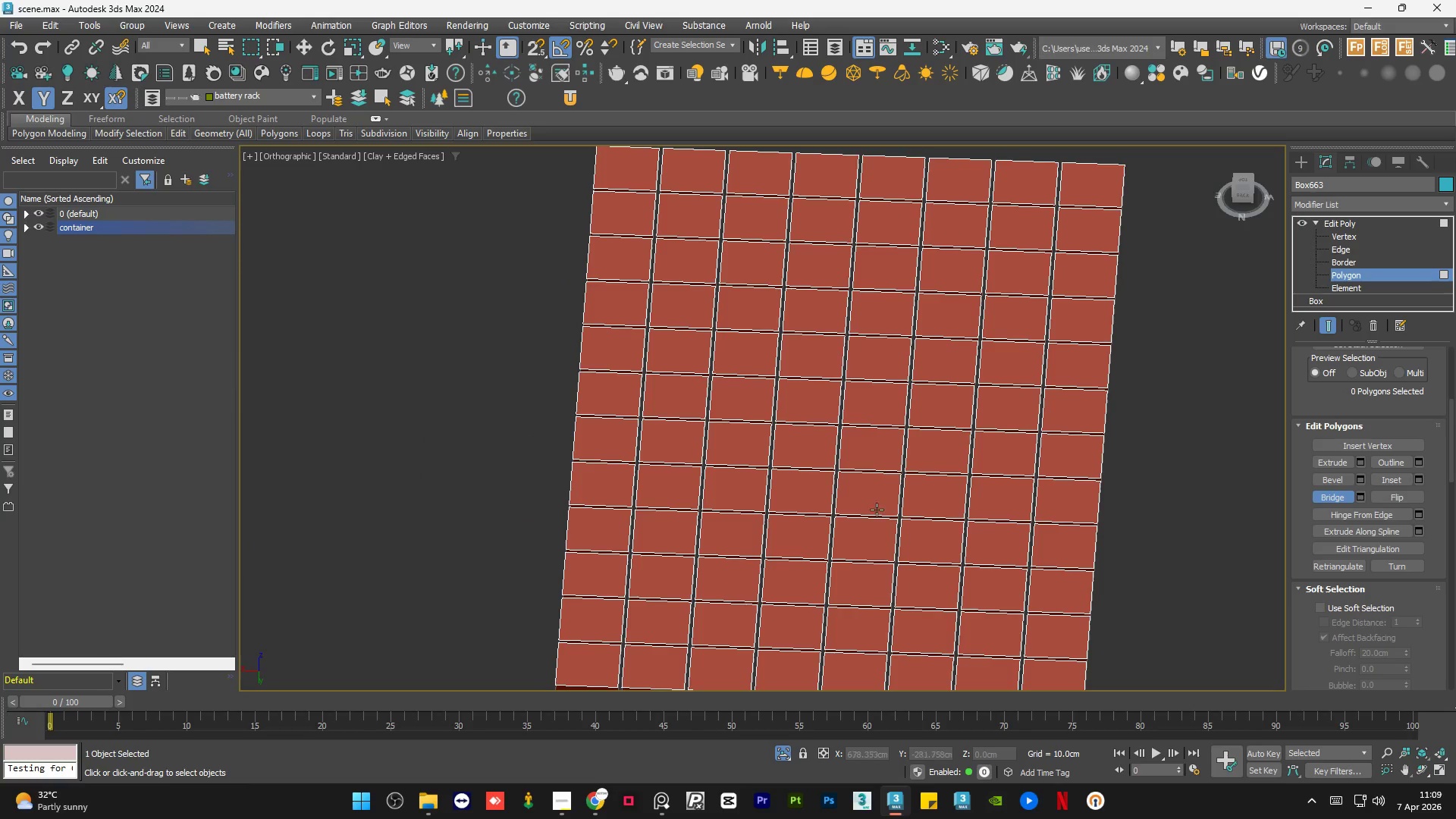 
hold_key(key=AltLeft, duration=1.01)
scroll: coordinate [772, 427], scroll_direction: down, amount: 2.0
 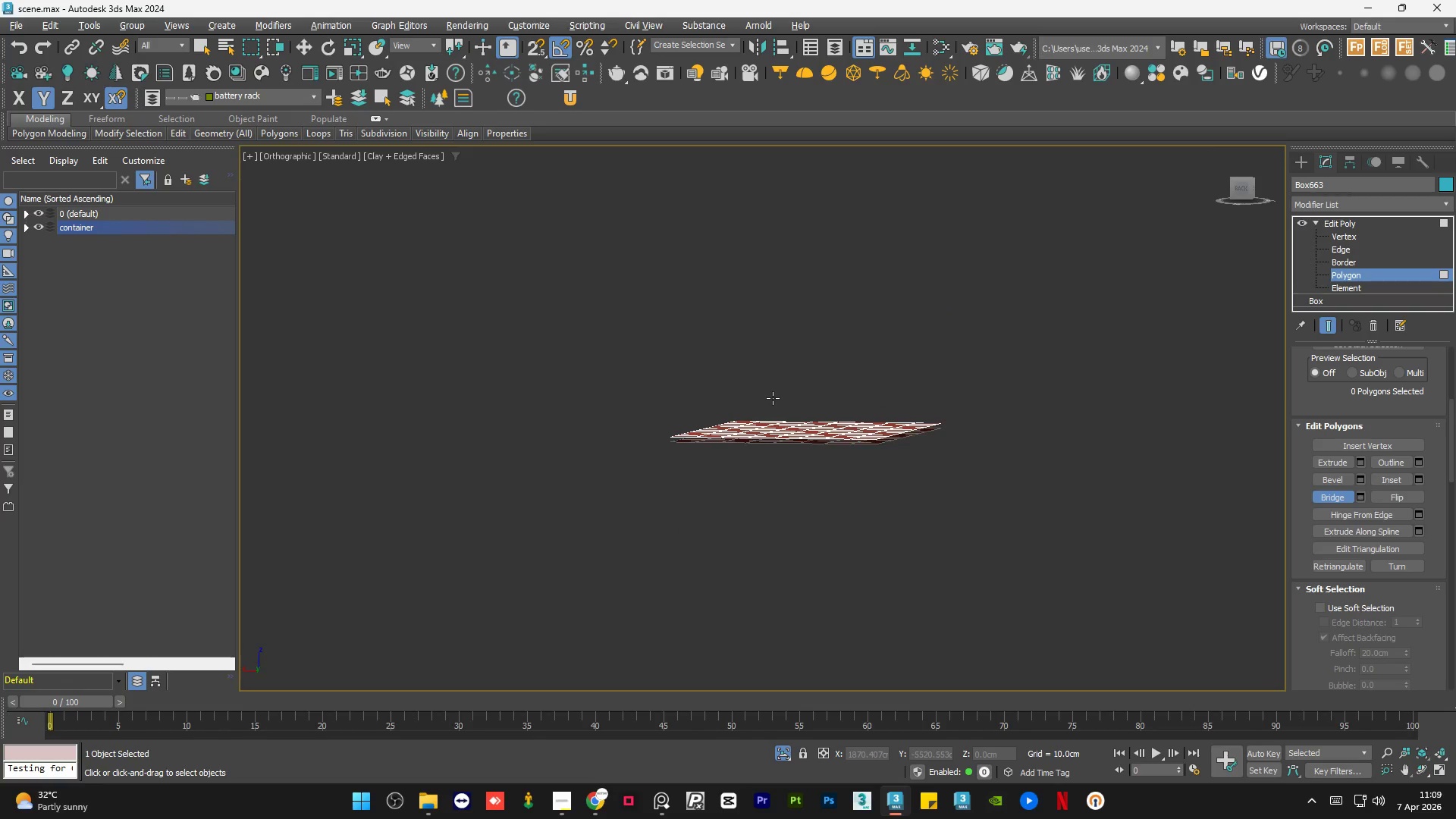 
scroll: coordinate [874, 419], scroll_direction: up, amount: 6.0
 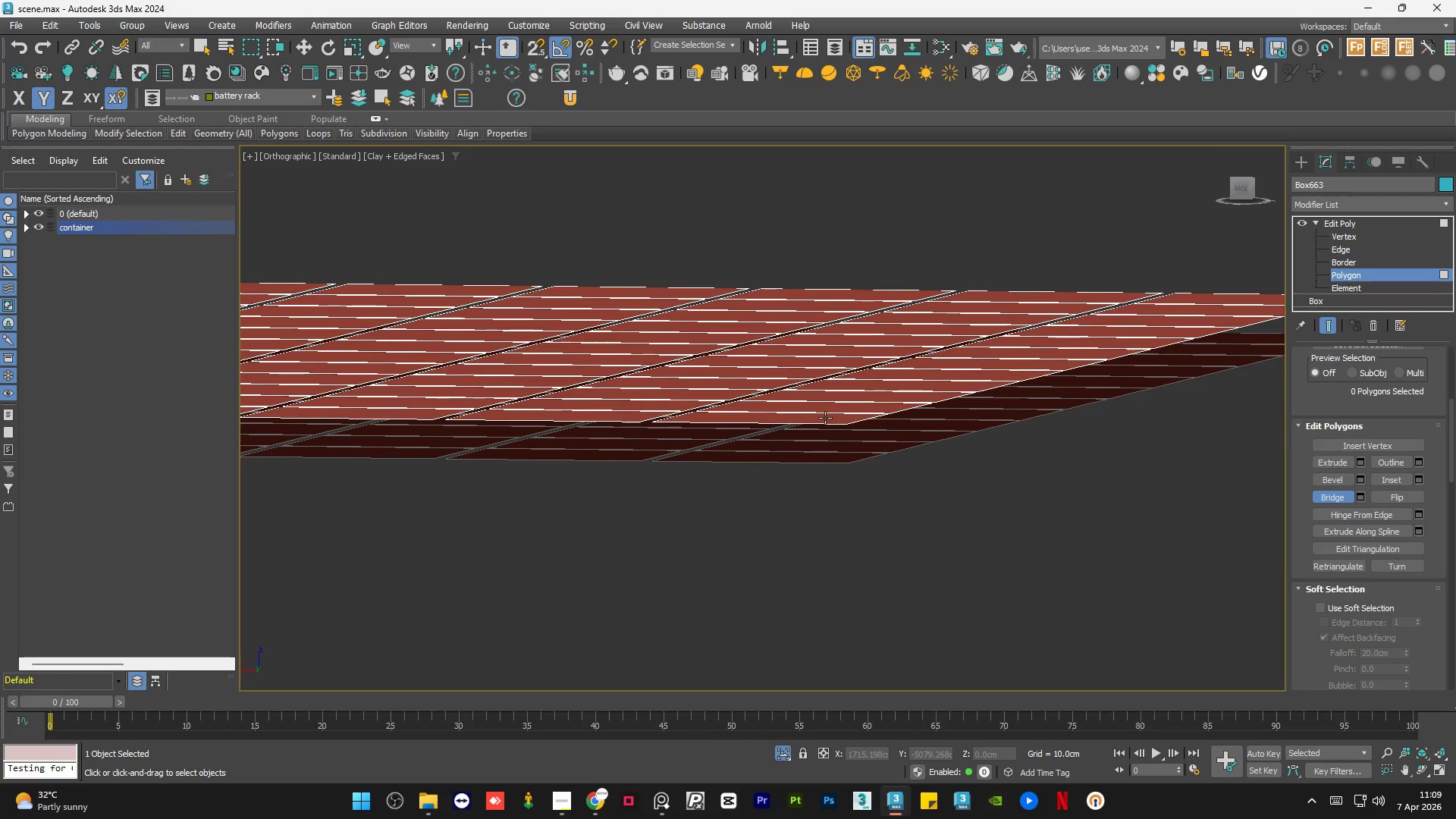 
scroll: coordinate [825, 418], scroll_direction: down, amount: 4.0
 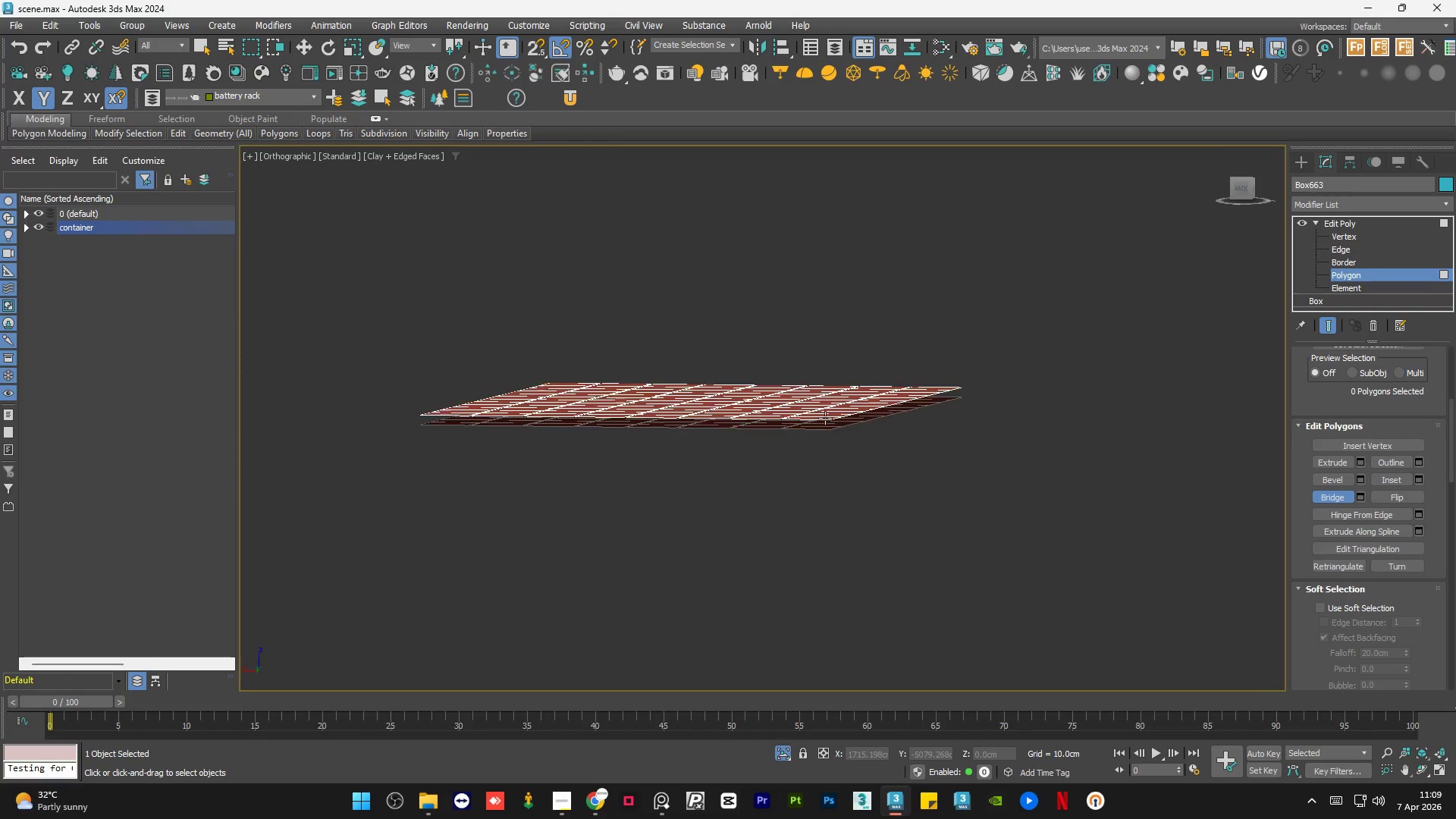 
key(Control+A)
 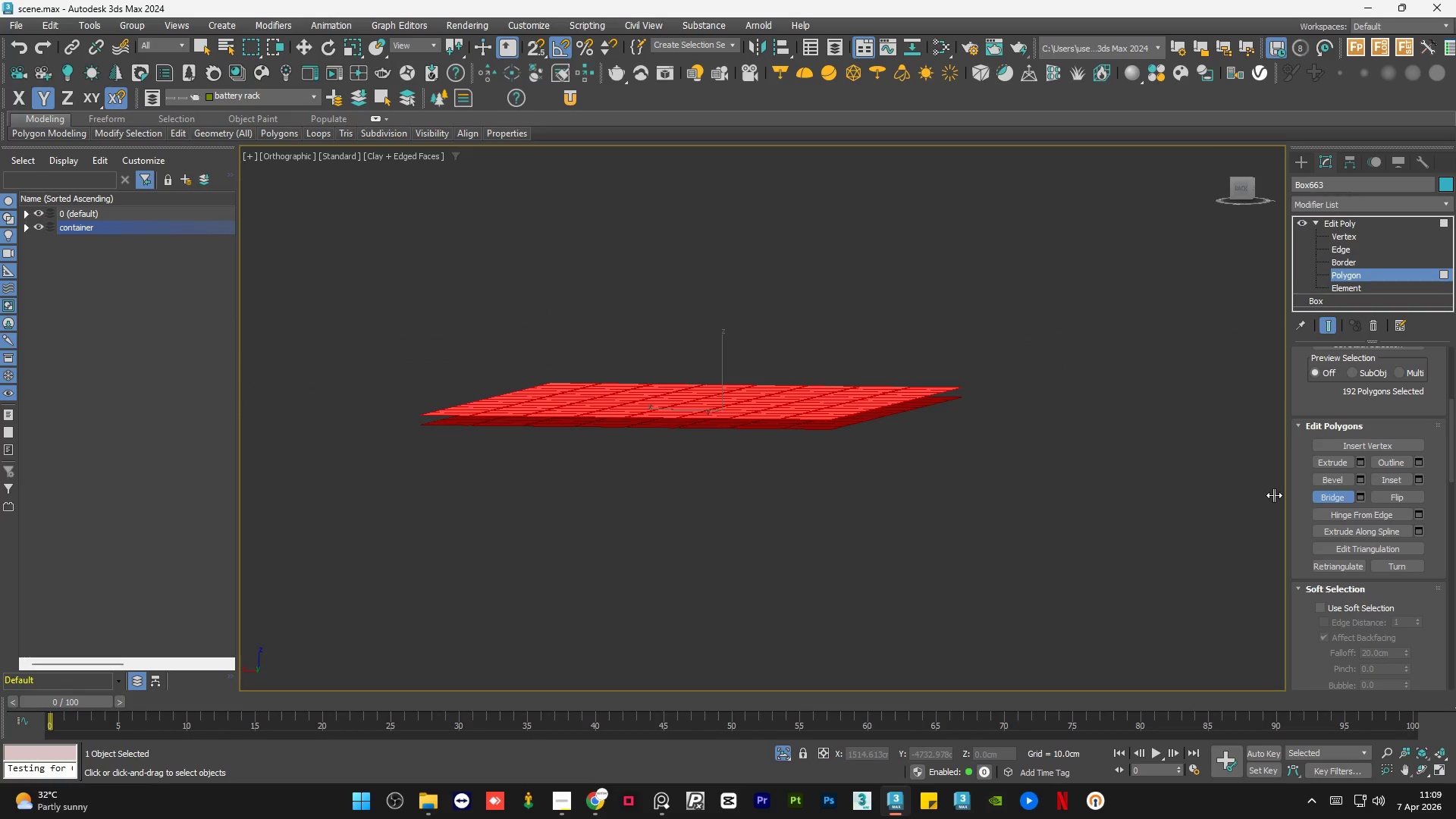 
left_click([1145, 503])
 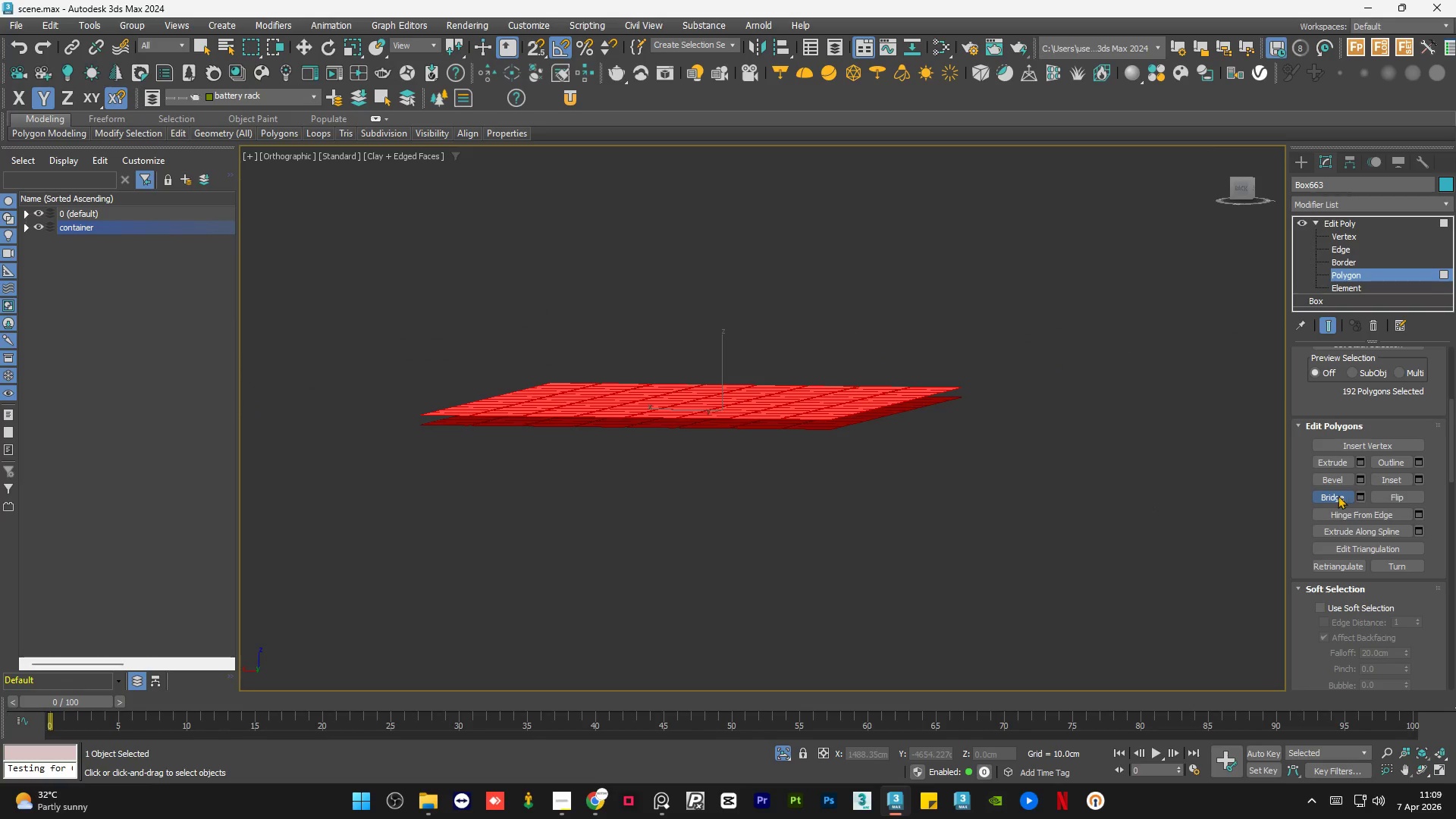 
left_click([1337, 495])
 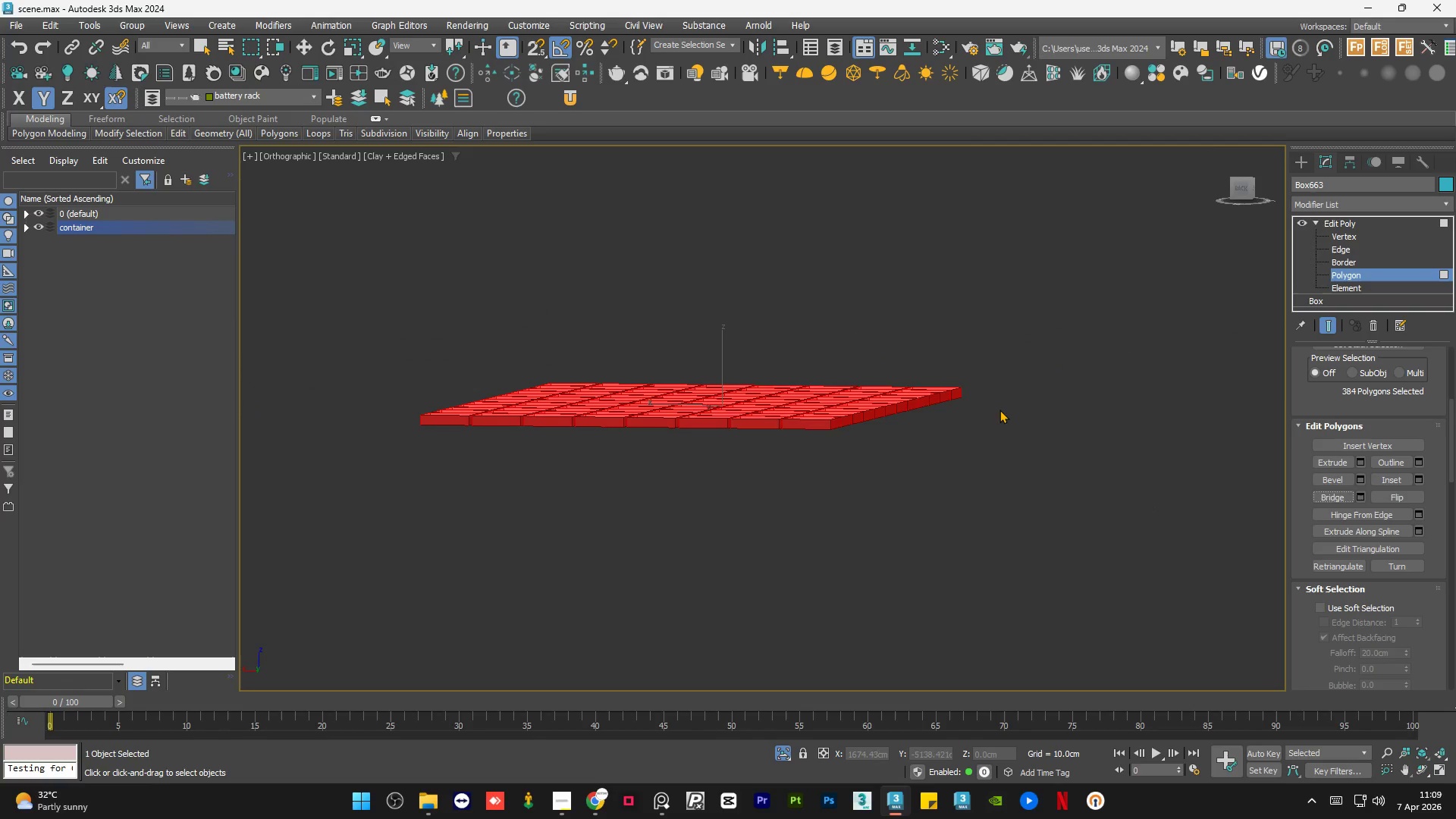 
scroll: coordinate [972, 394], scroll_direction: up, amount: 5.0
 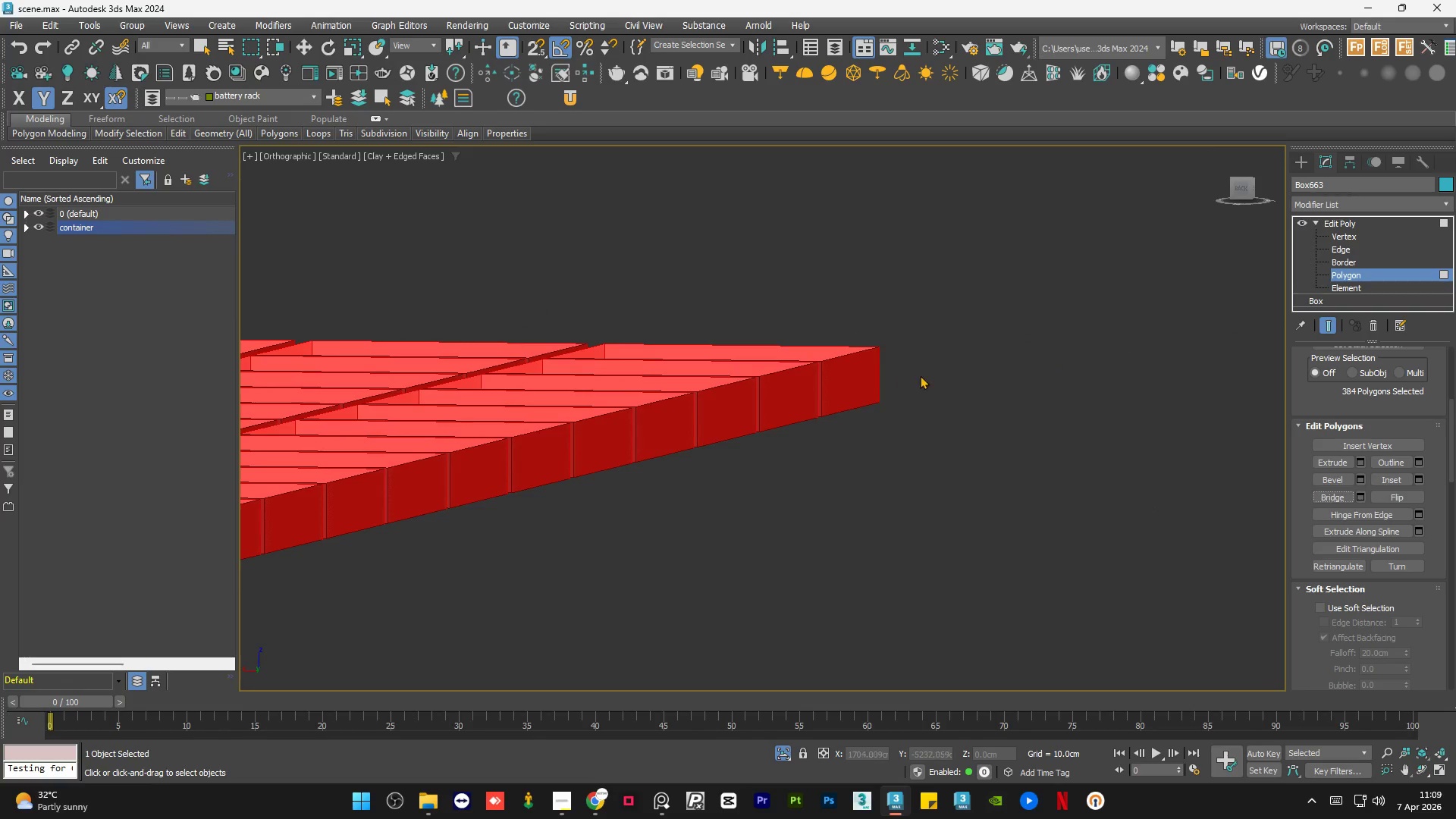 
left_click([933, 381])
 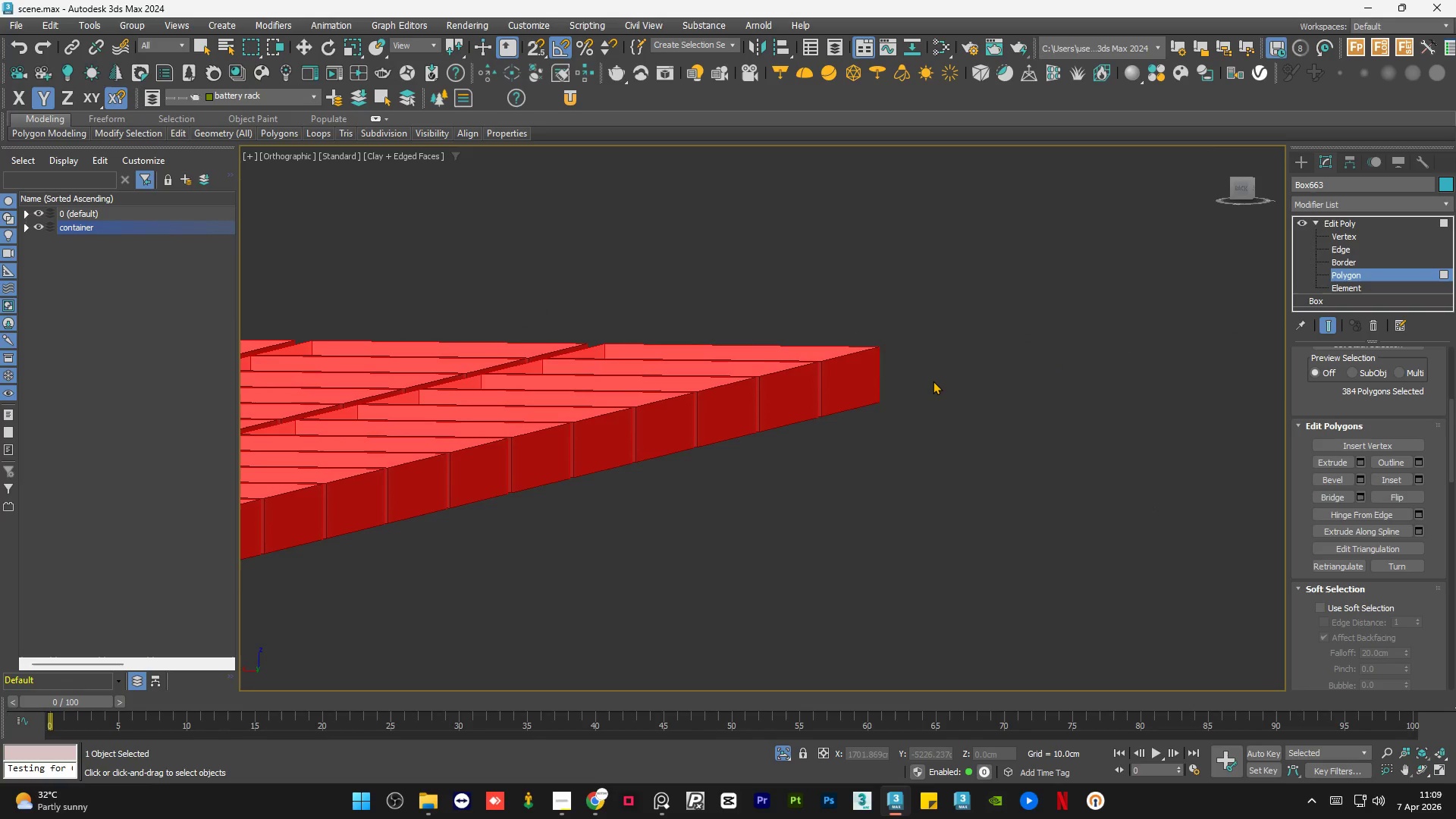 
key(Control+Z)
 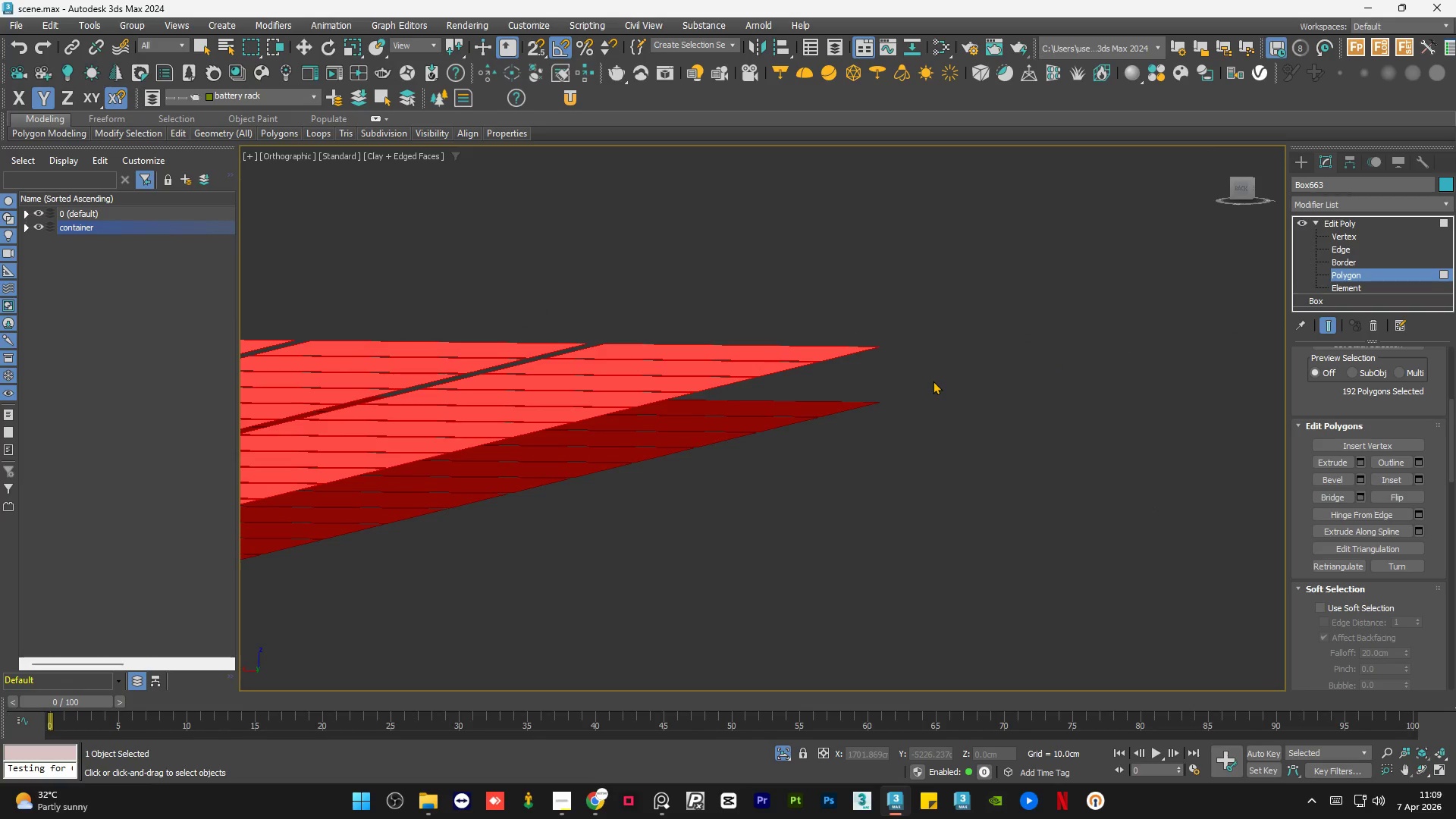 
left_click([1147, 432])
 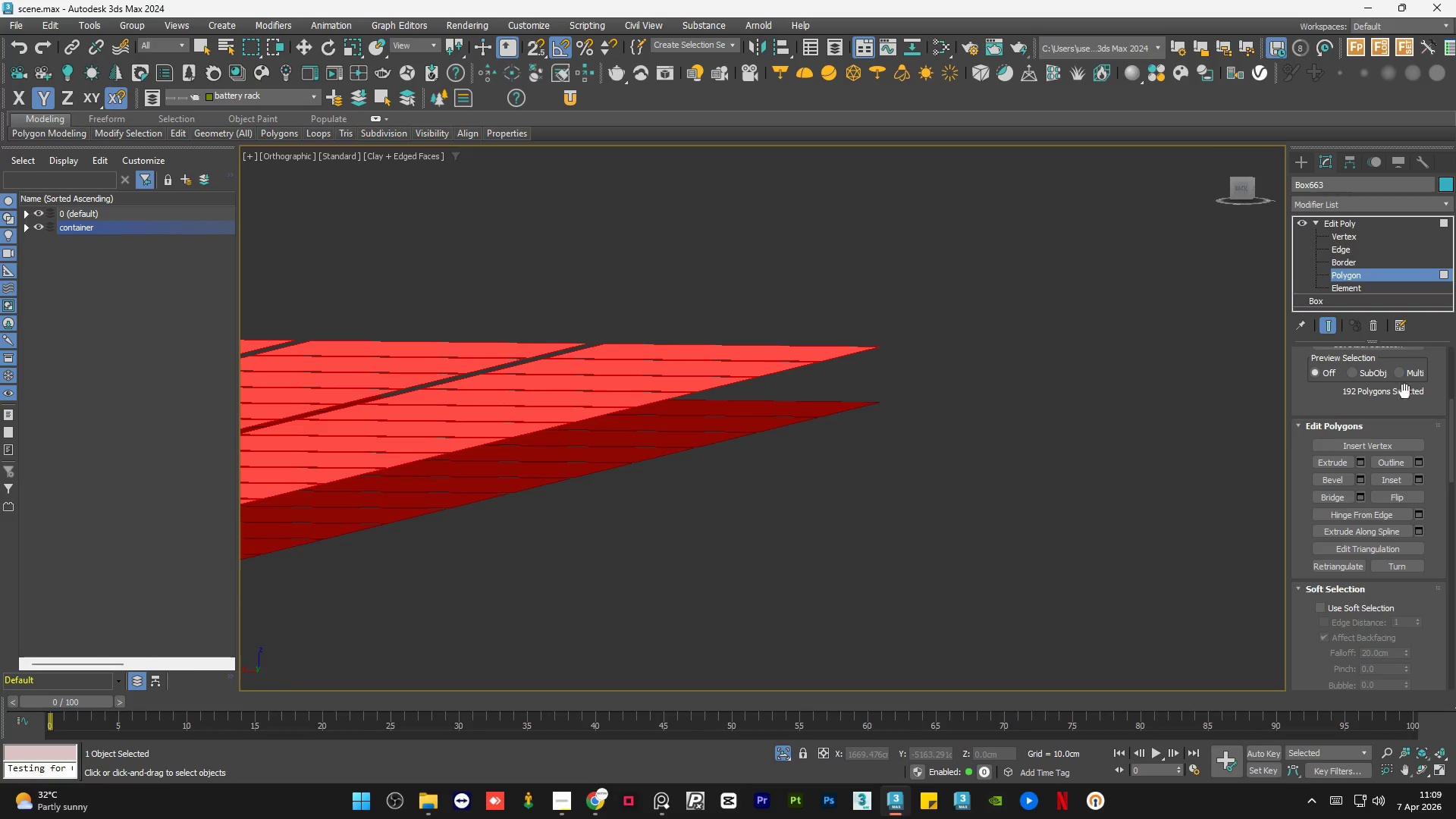 
scroll: coordinate [1172, 316], scroll_direction: down, amount: 3.0
 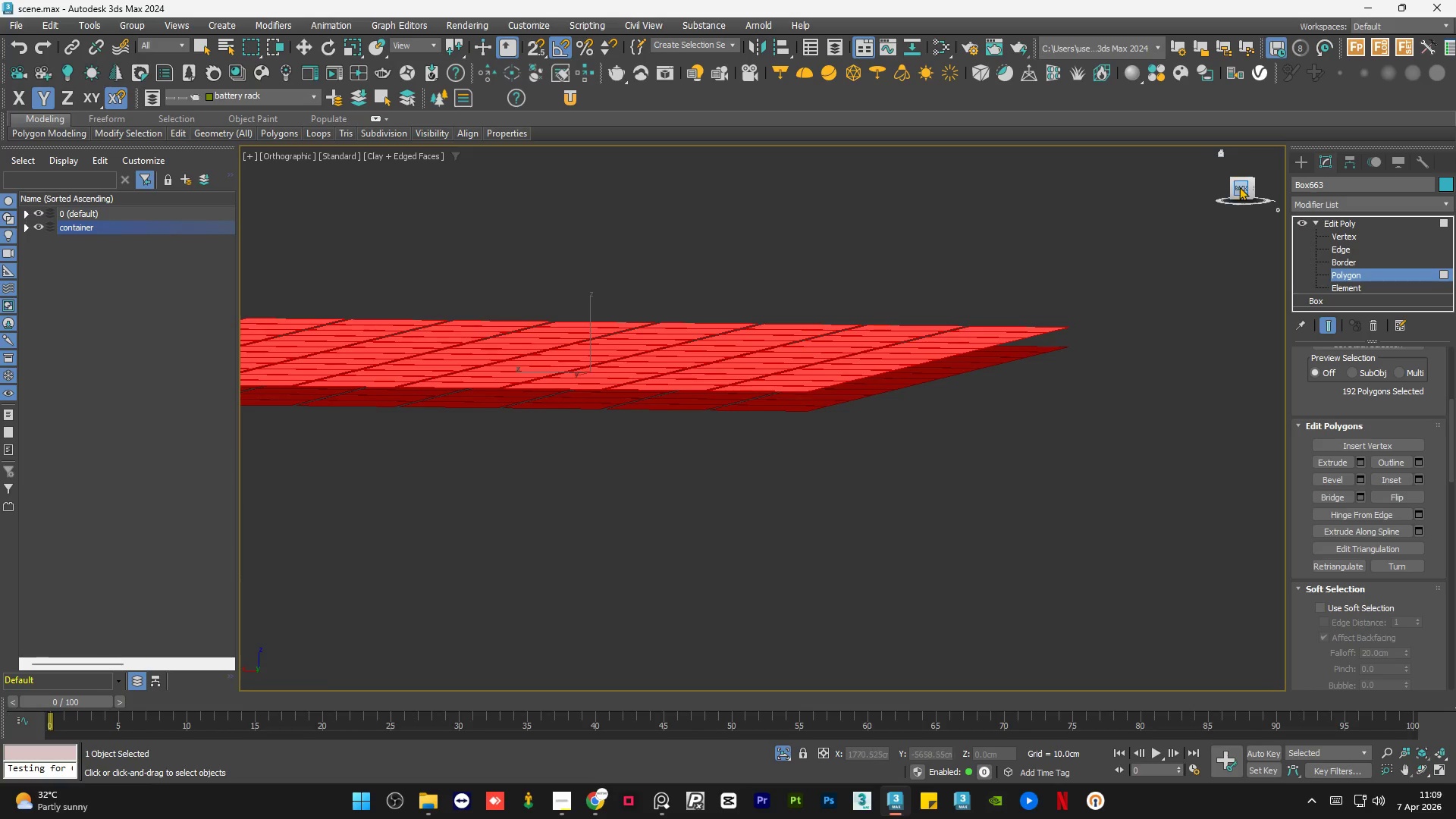 
left_click([1239, 187])
 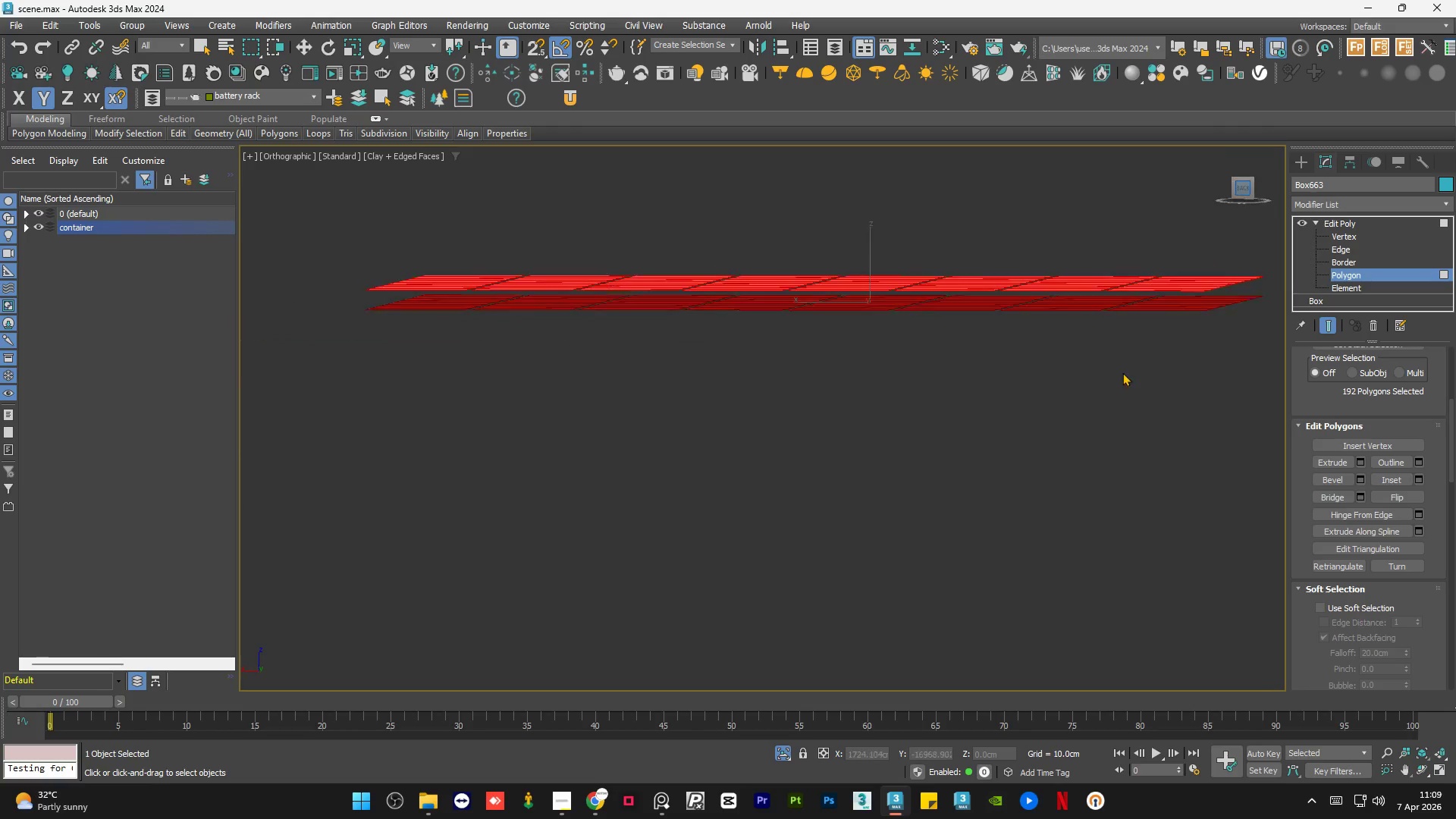 
scroll: coordinate [869, 499], scroll_direction: down, amount: 1.0
 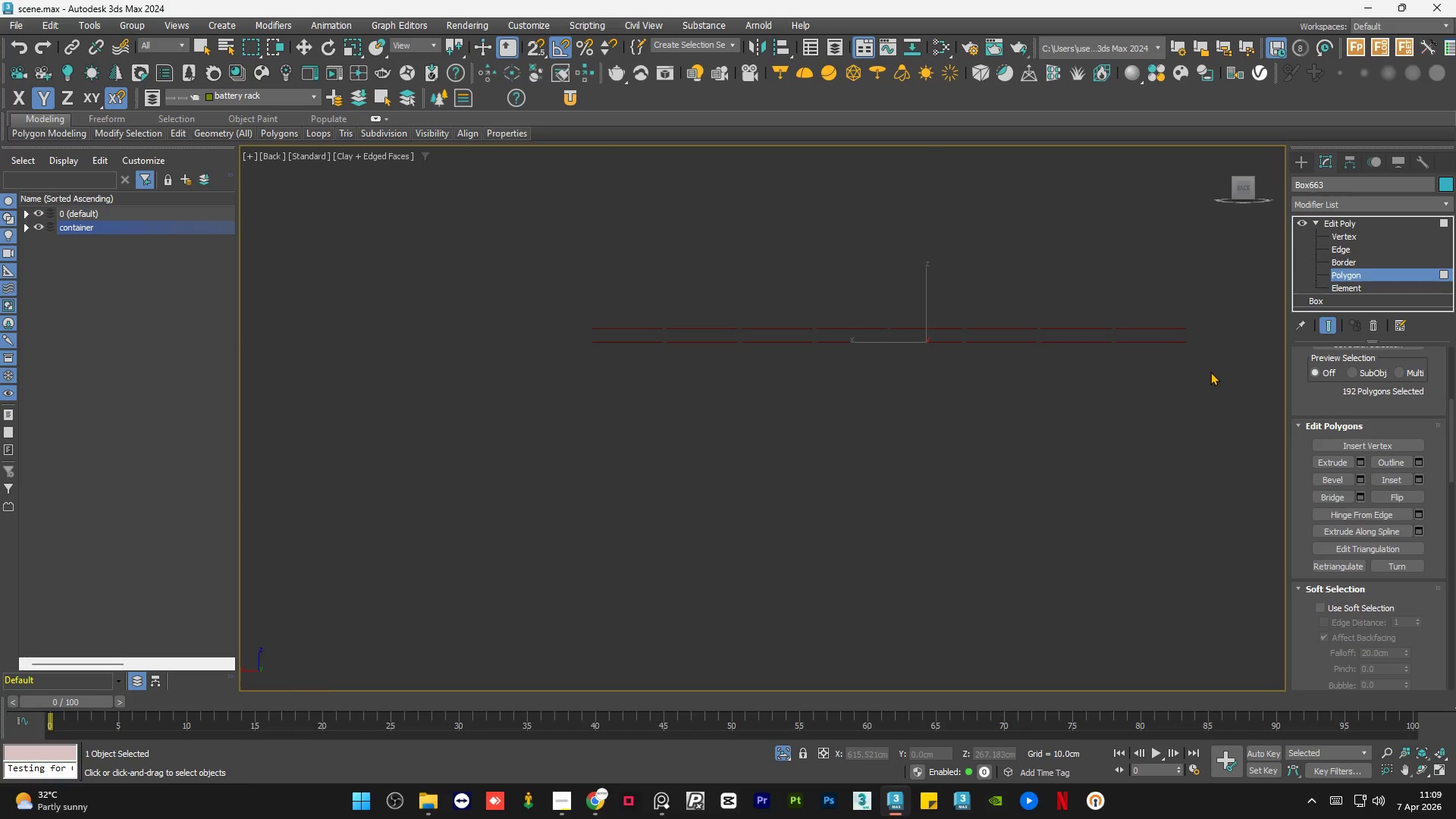 
left_click_drag(start_coordinate=[1221, 379], to_coordinate=[608, 370])
 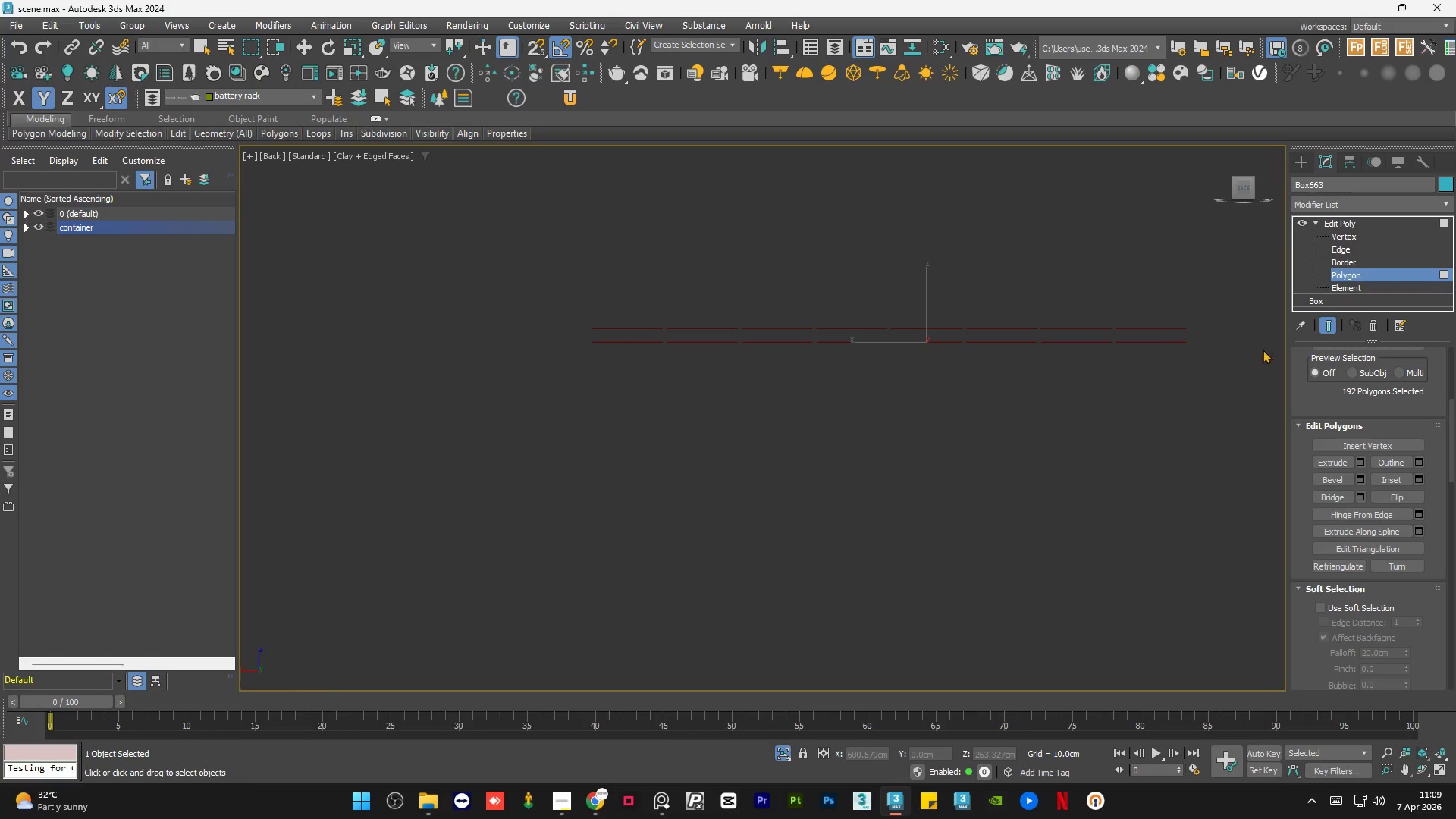 
double_click([1181, 398])
 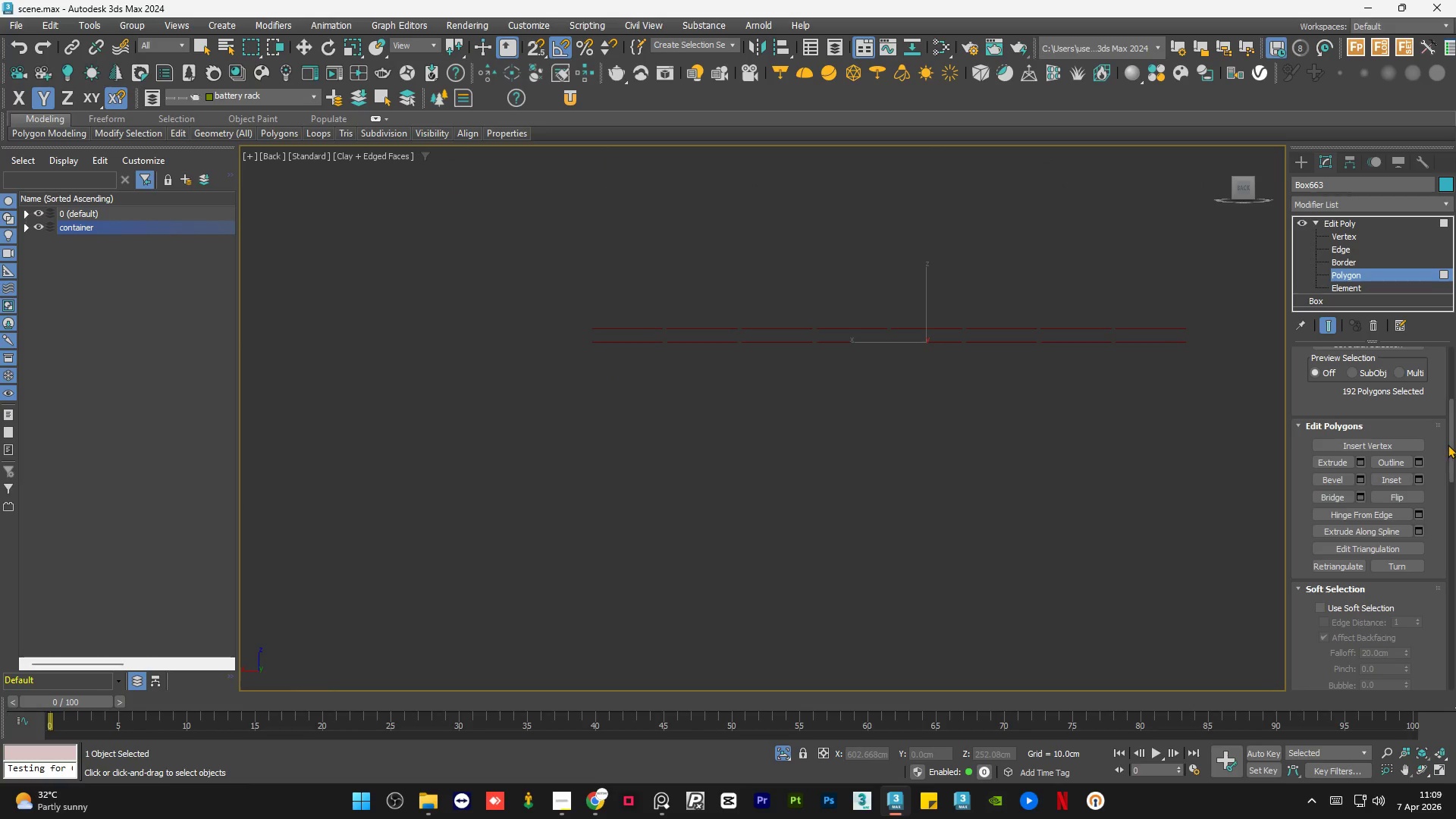 
left_click_drag(start_coordinate=[1449, 444], to_coordinate=[1455, 388])
 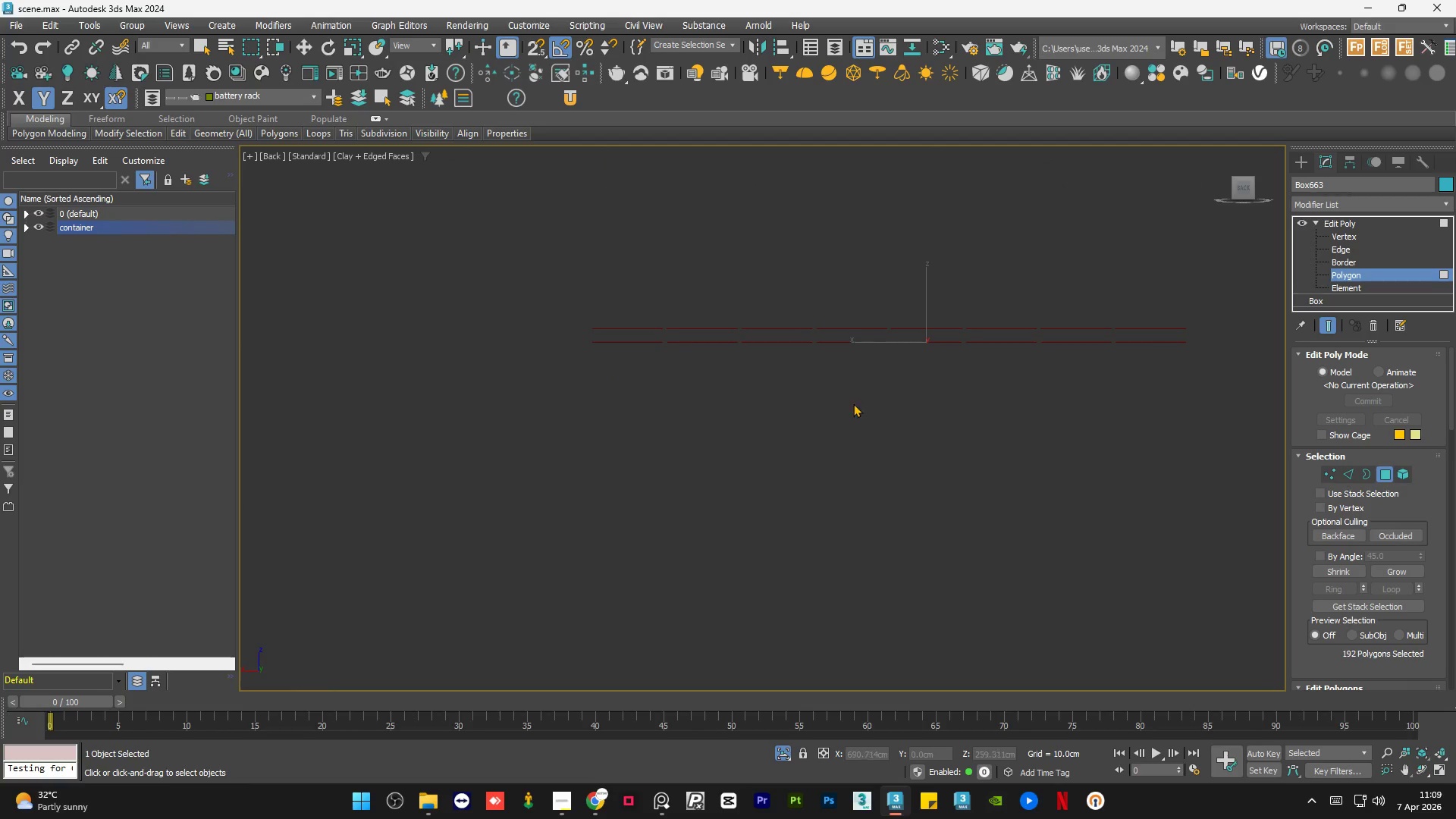 
left_click([789, 375])
 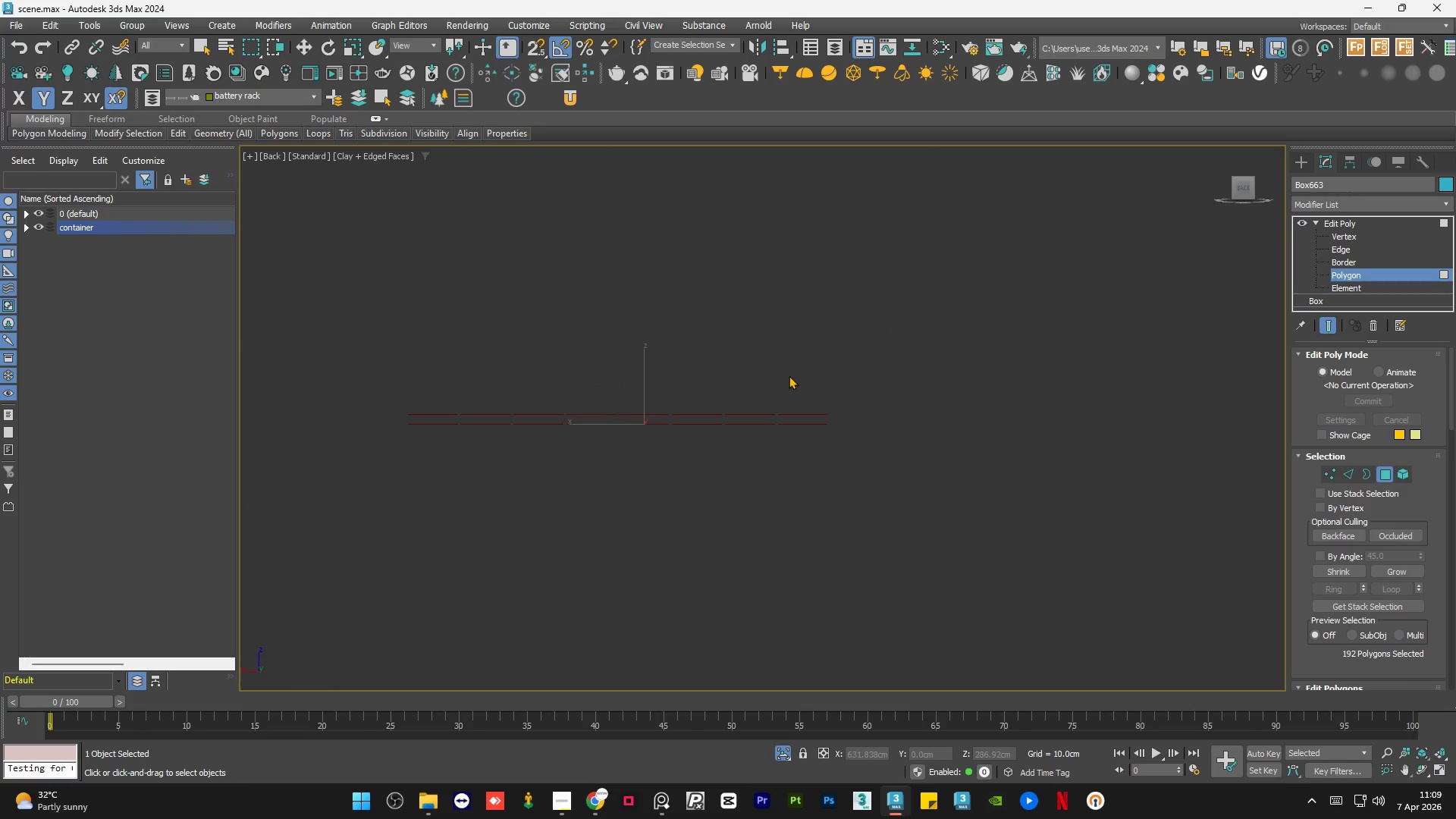 
scroll: coordinate [979, 315], scroll_direction: down, amount: 1.0
 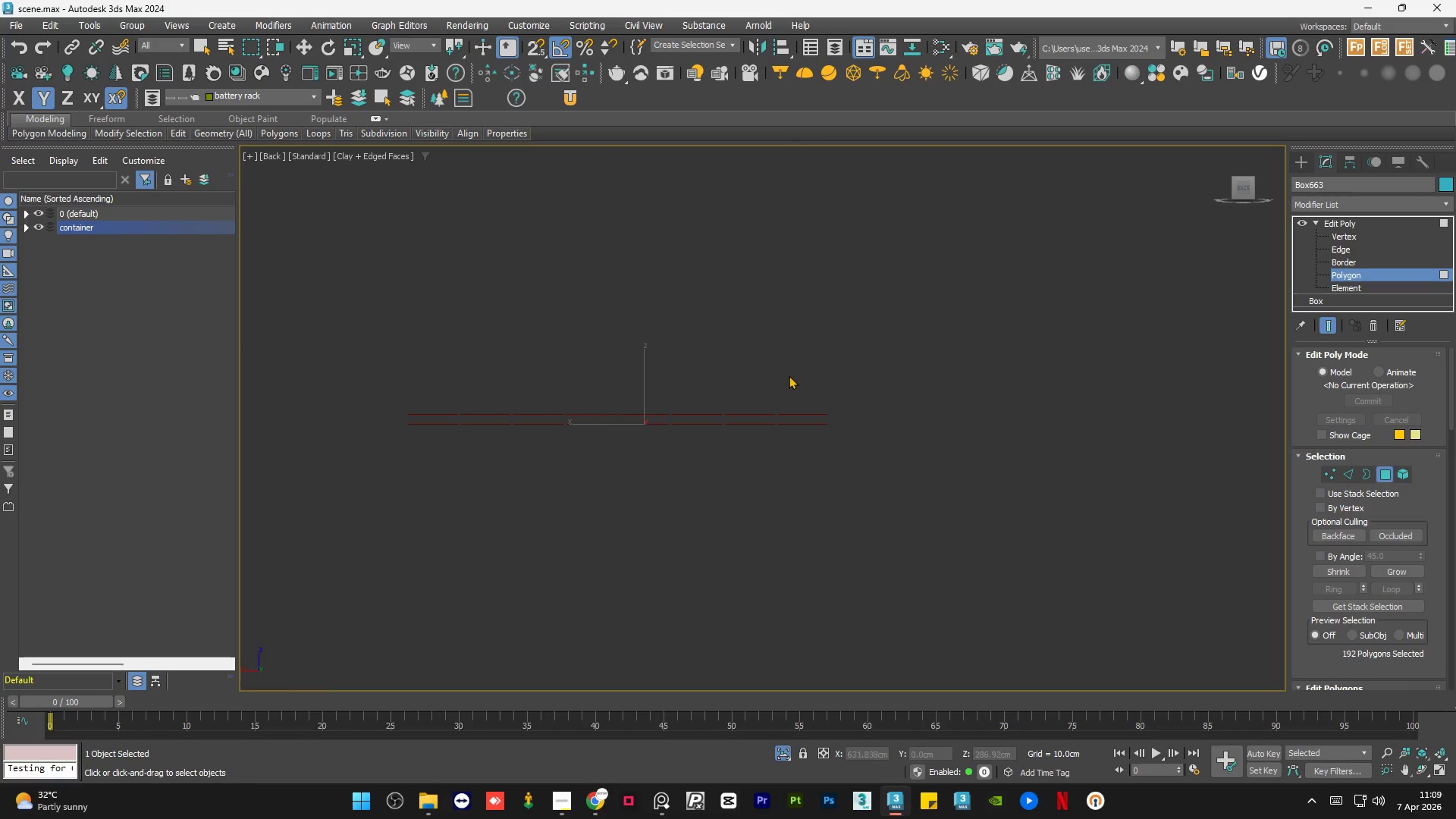 
double_click([789, 375])
 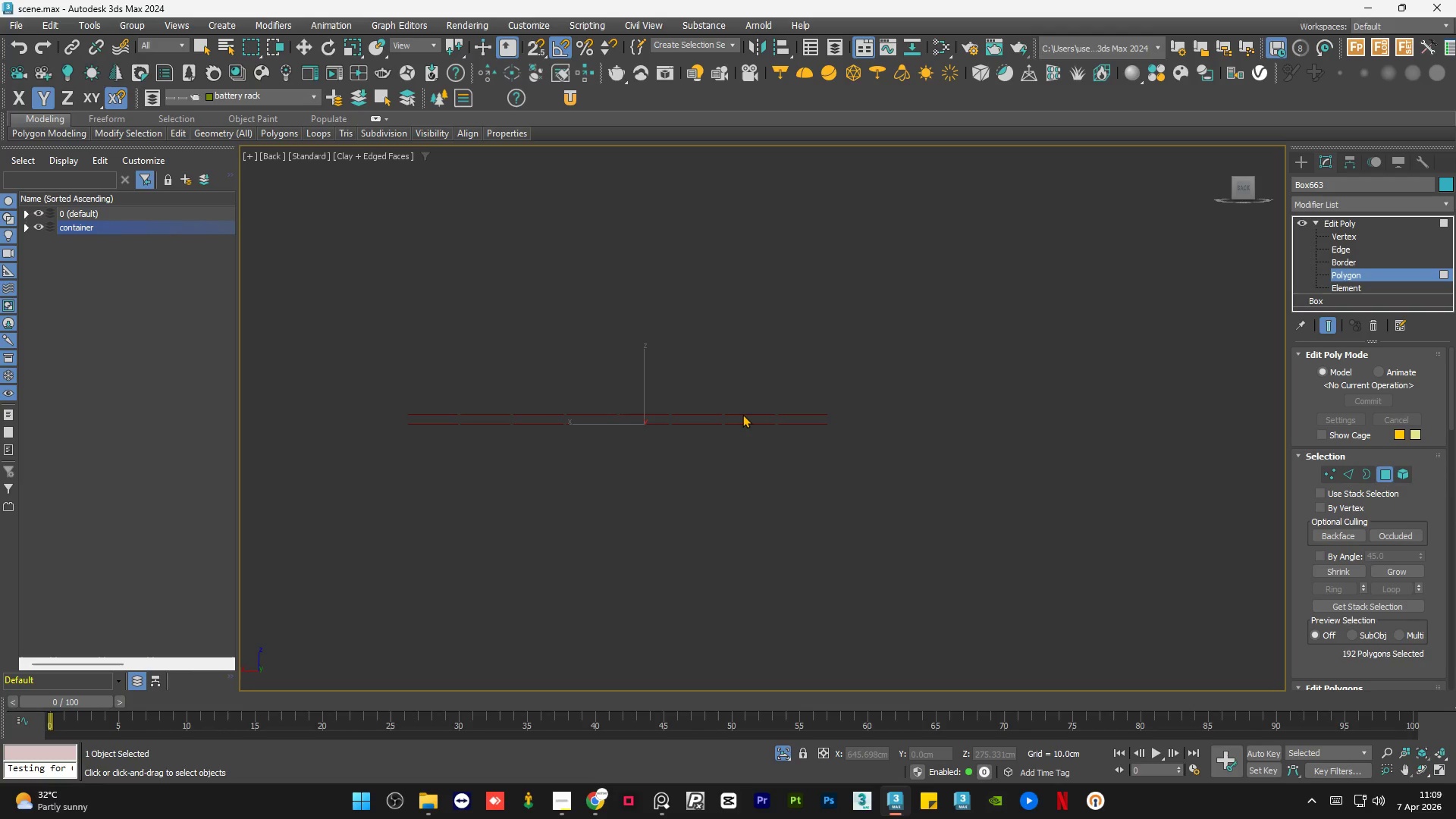 
left_click([742, 414])
 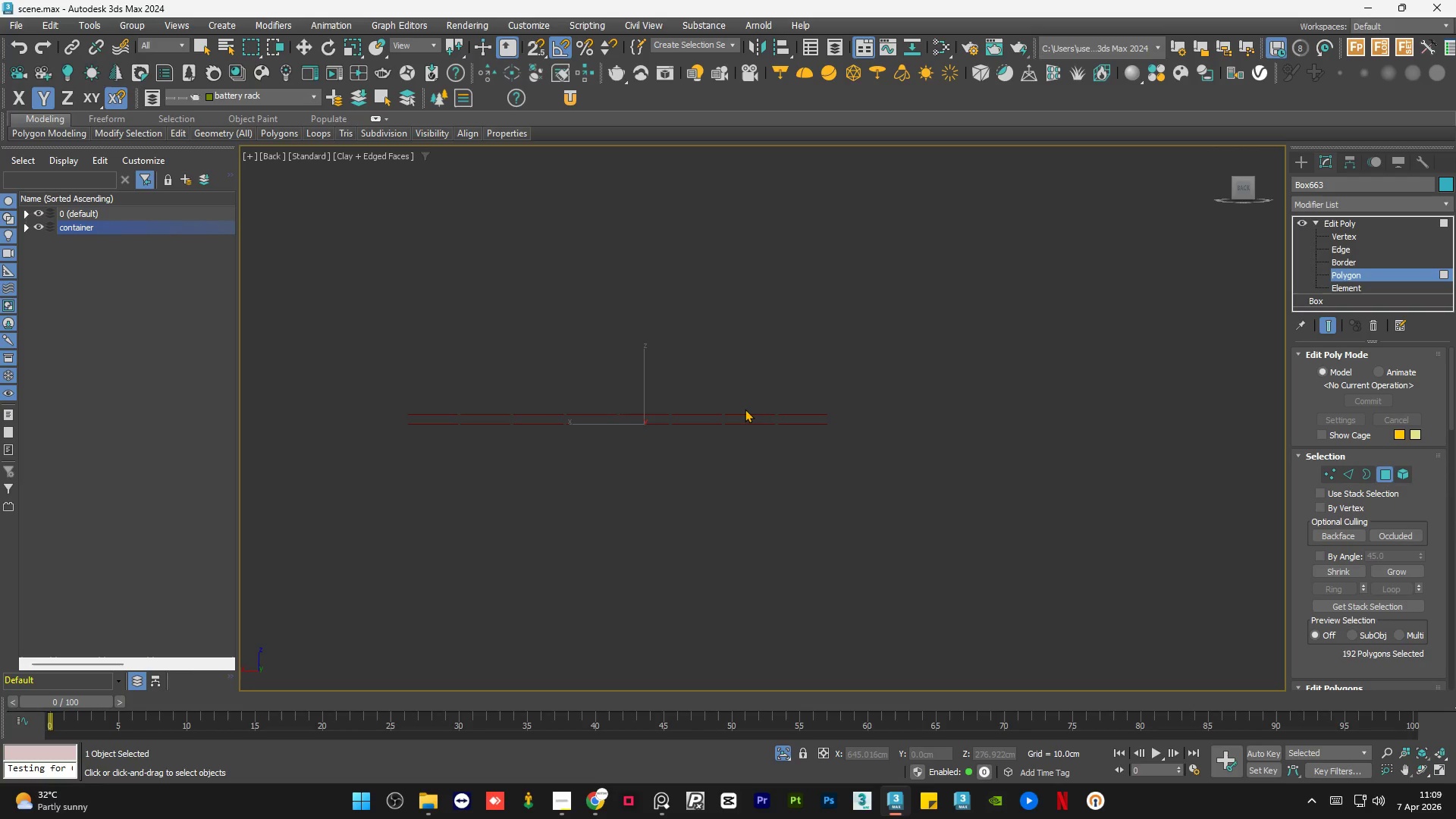 
key(Q)
 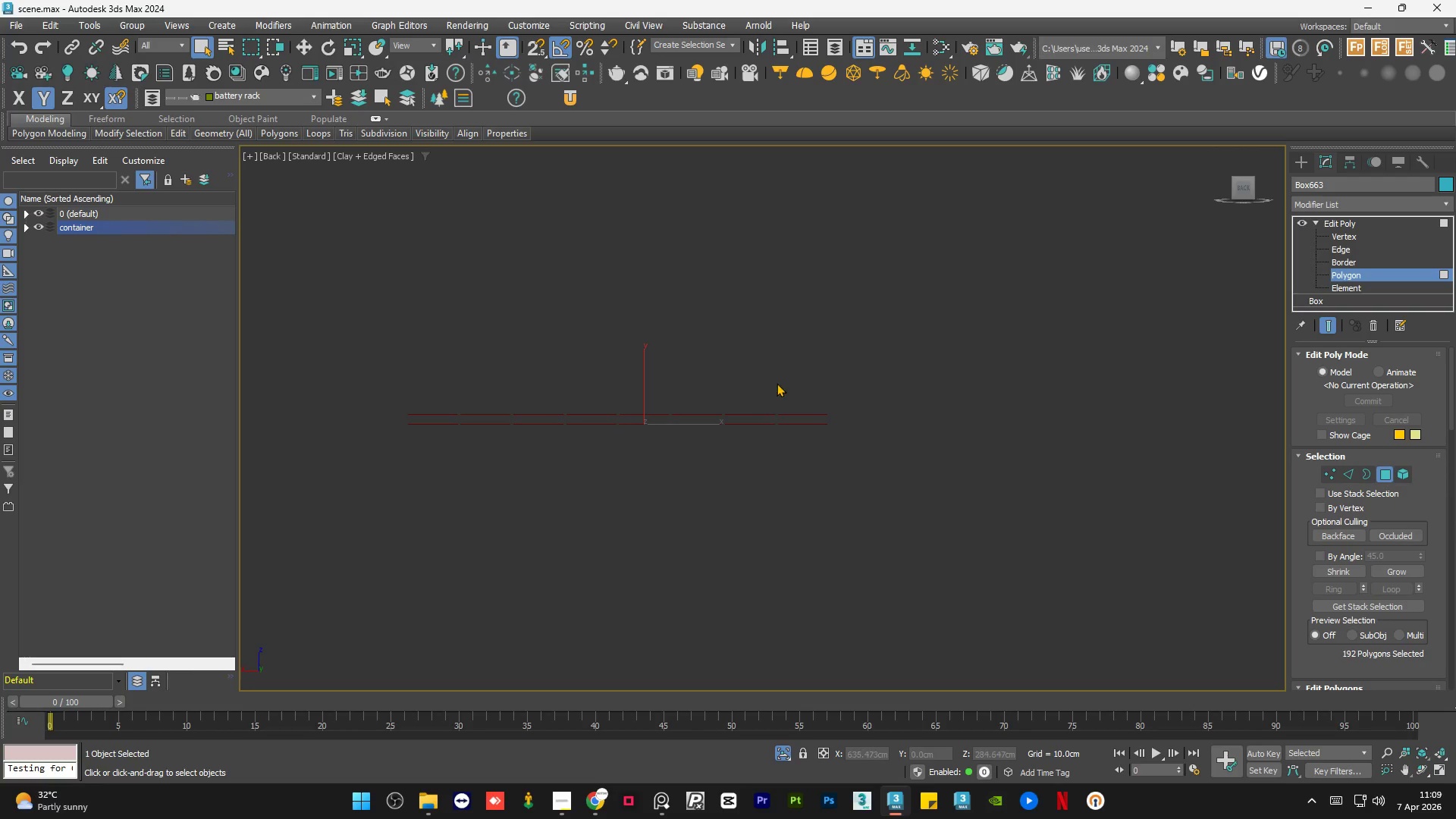 
left_click([777, 383])
 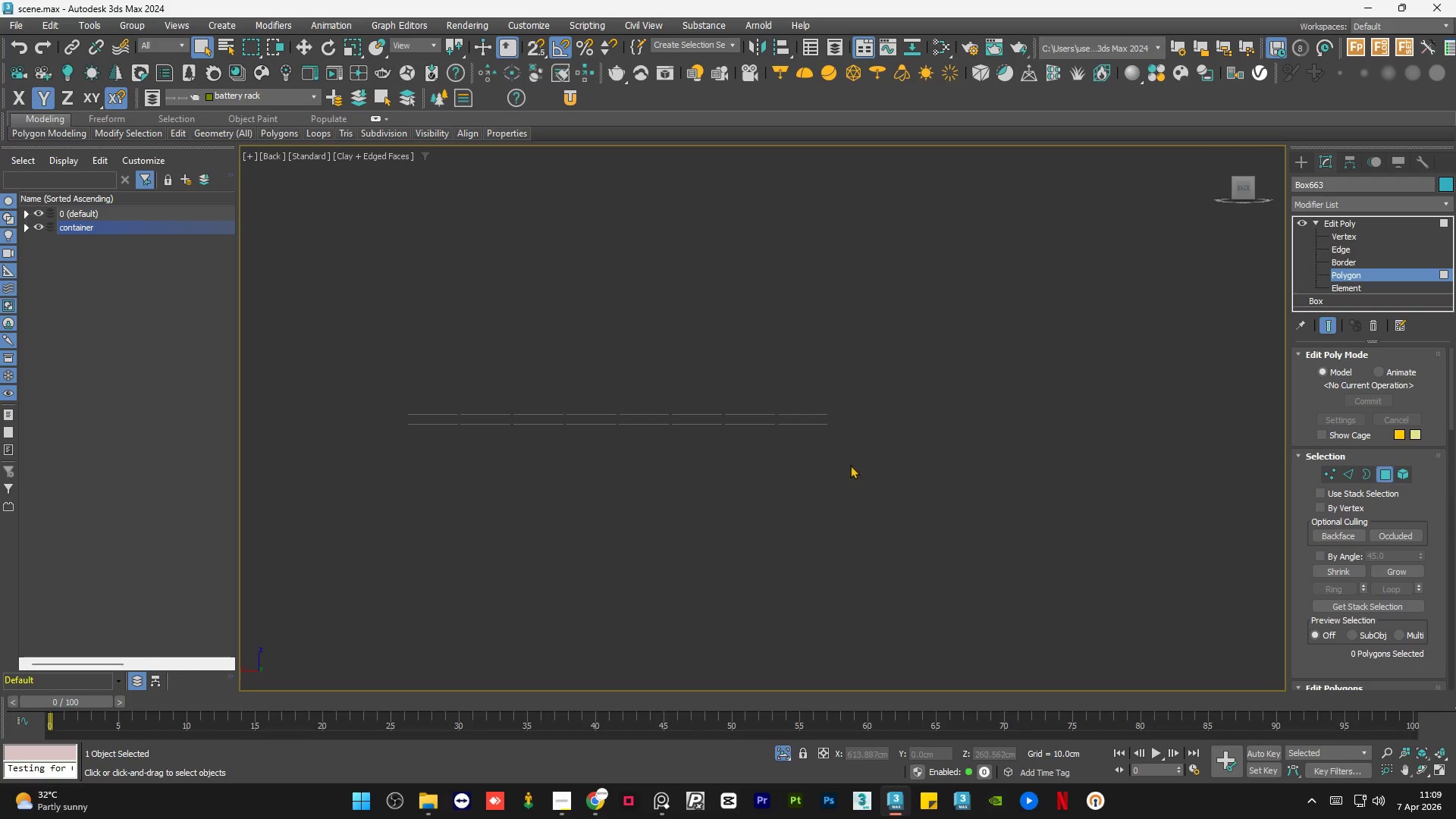 
left_click_drag(start_coordinate=[877, 481], to_coordinate=[371, 419])
 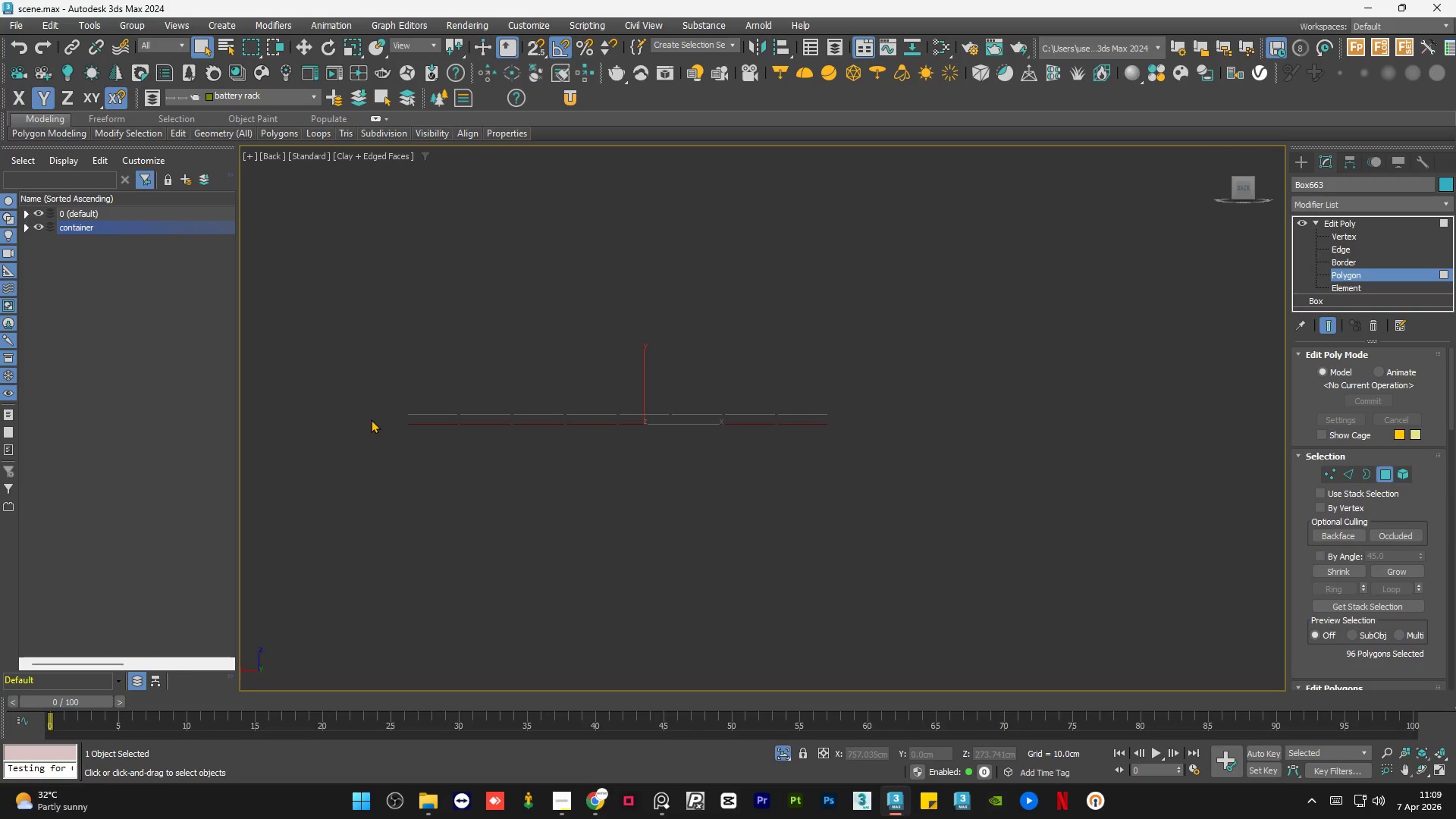 
key(Delete)
 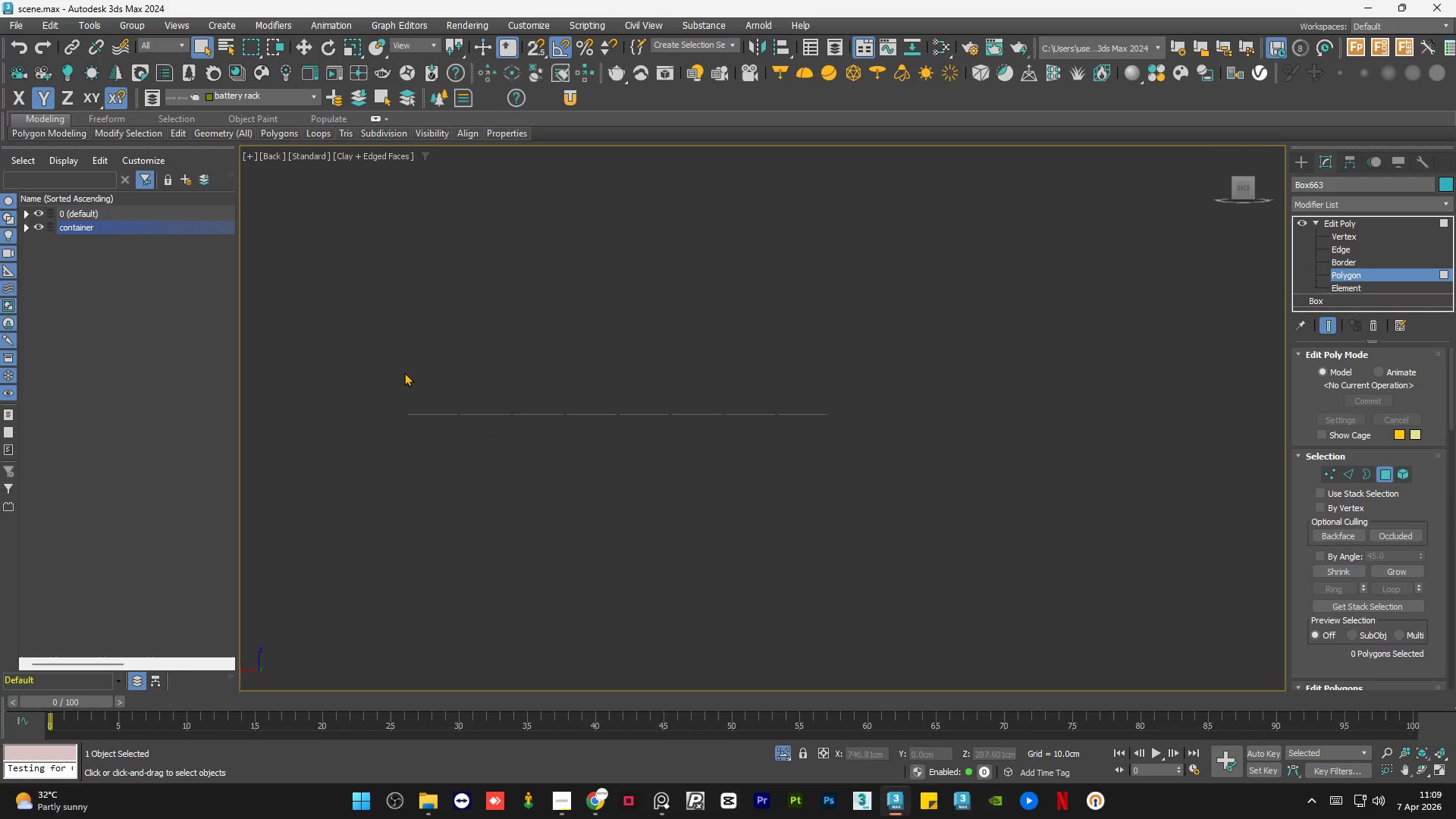 
left_click_drag(start_coordinate=[396, 366], to_coordinate=[844, 452])
 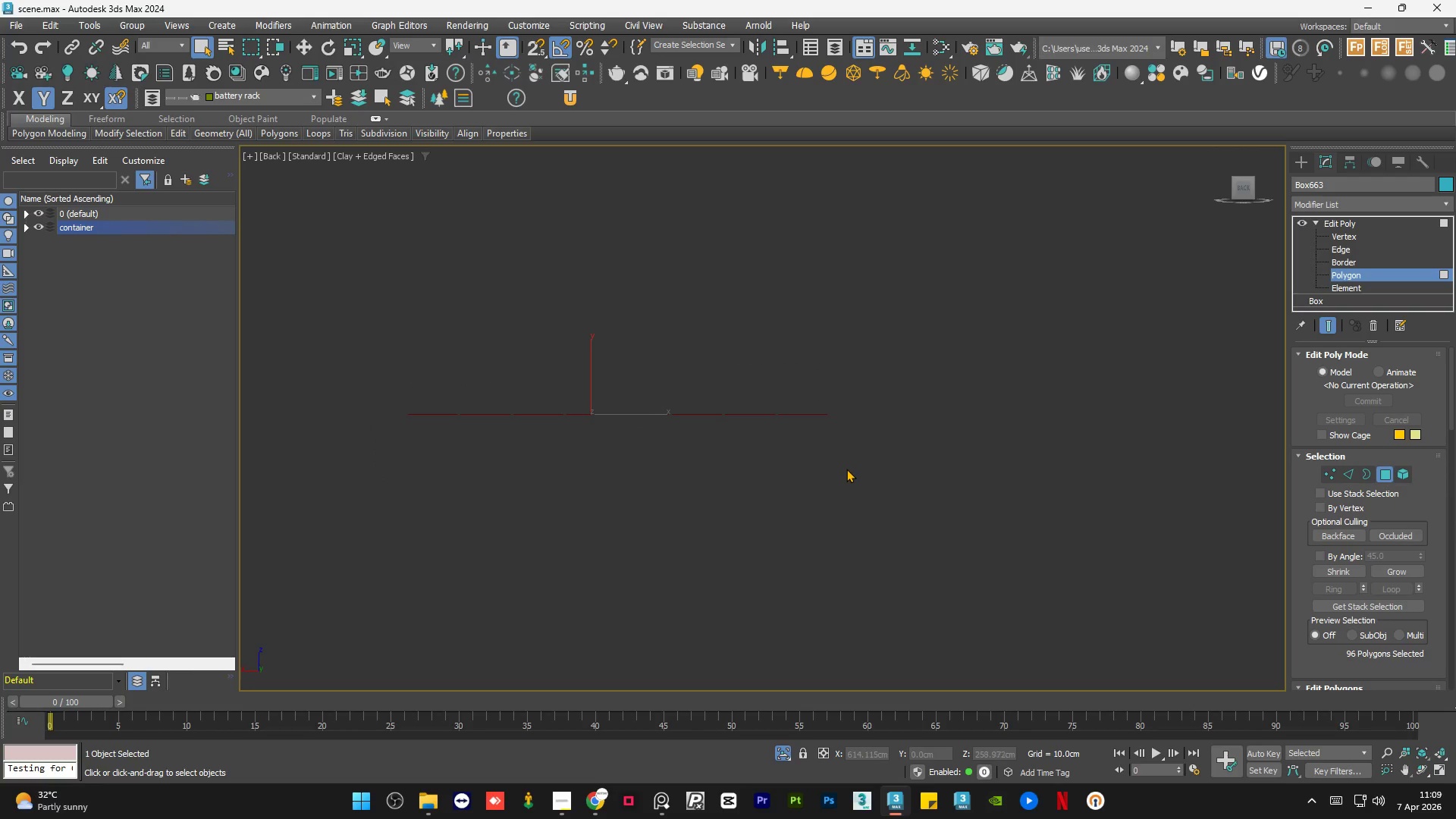 
scroll: coordinate [846, 474], scroll_direction: down, amount: 1.0
 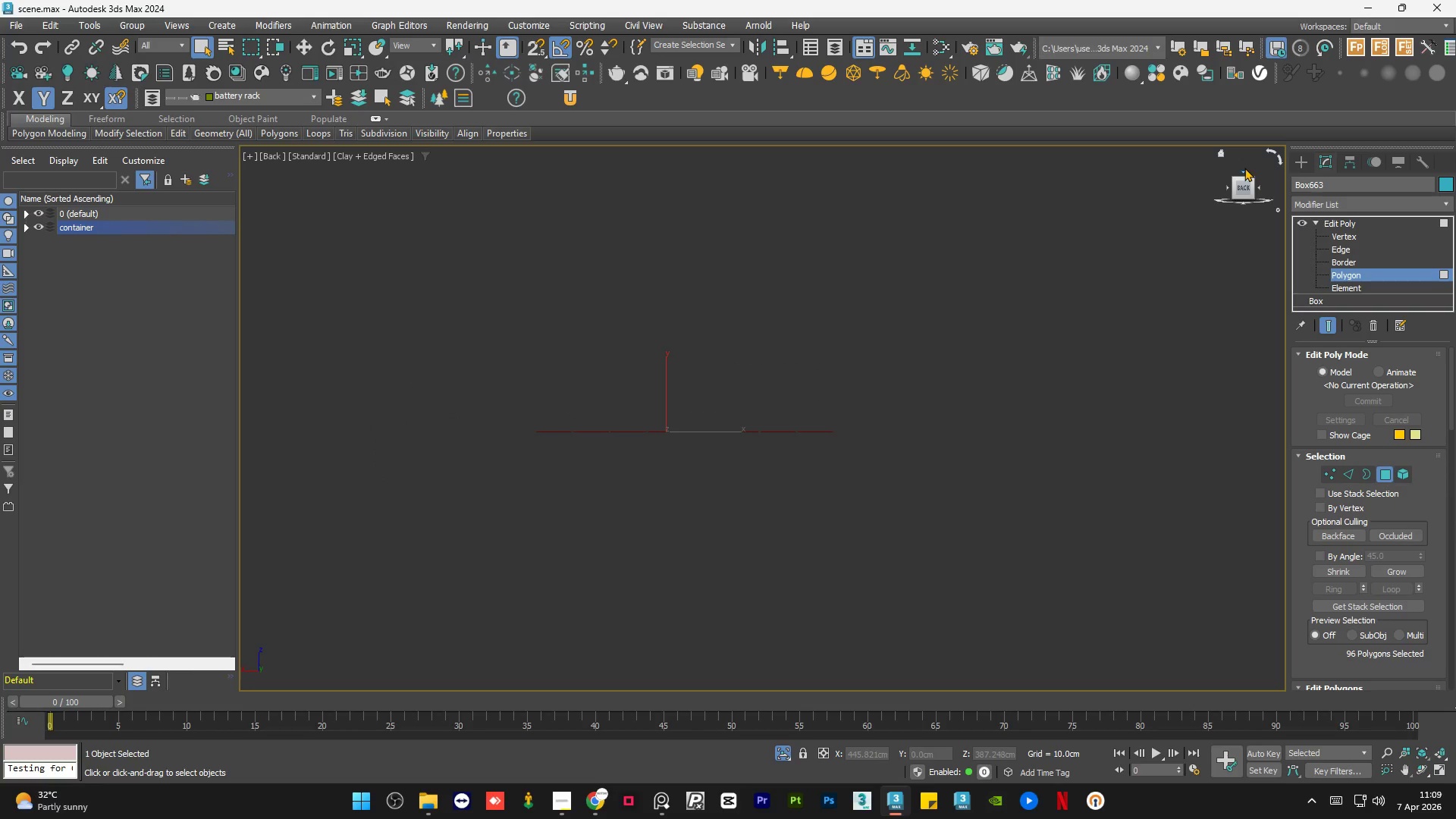 
left_click([1243, 170])
 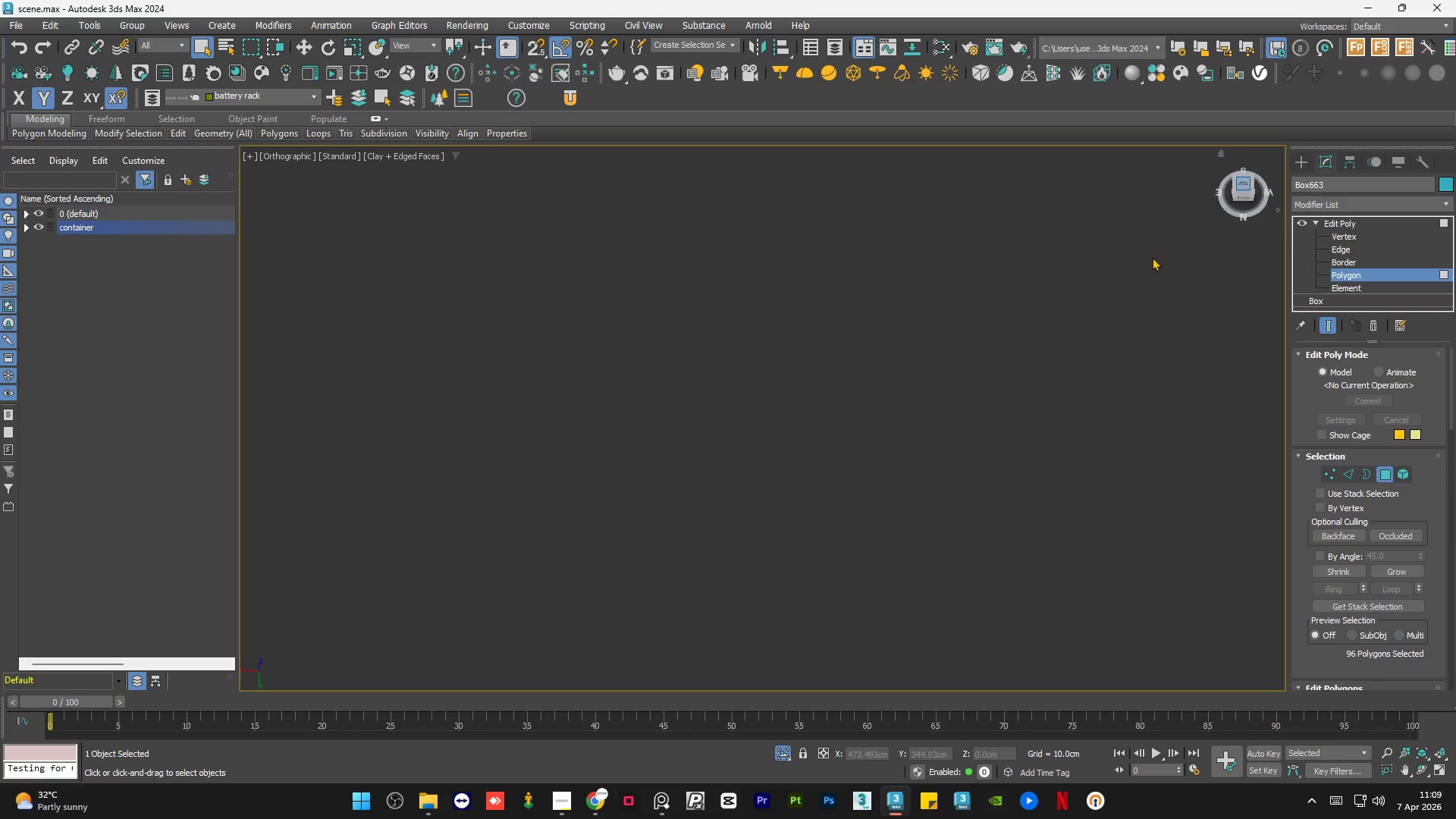 
key(Z)
 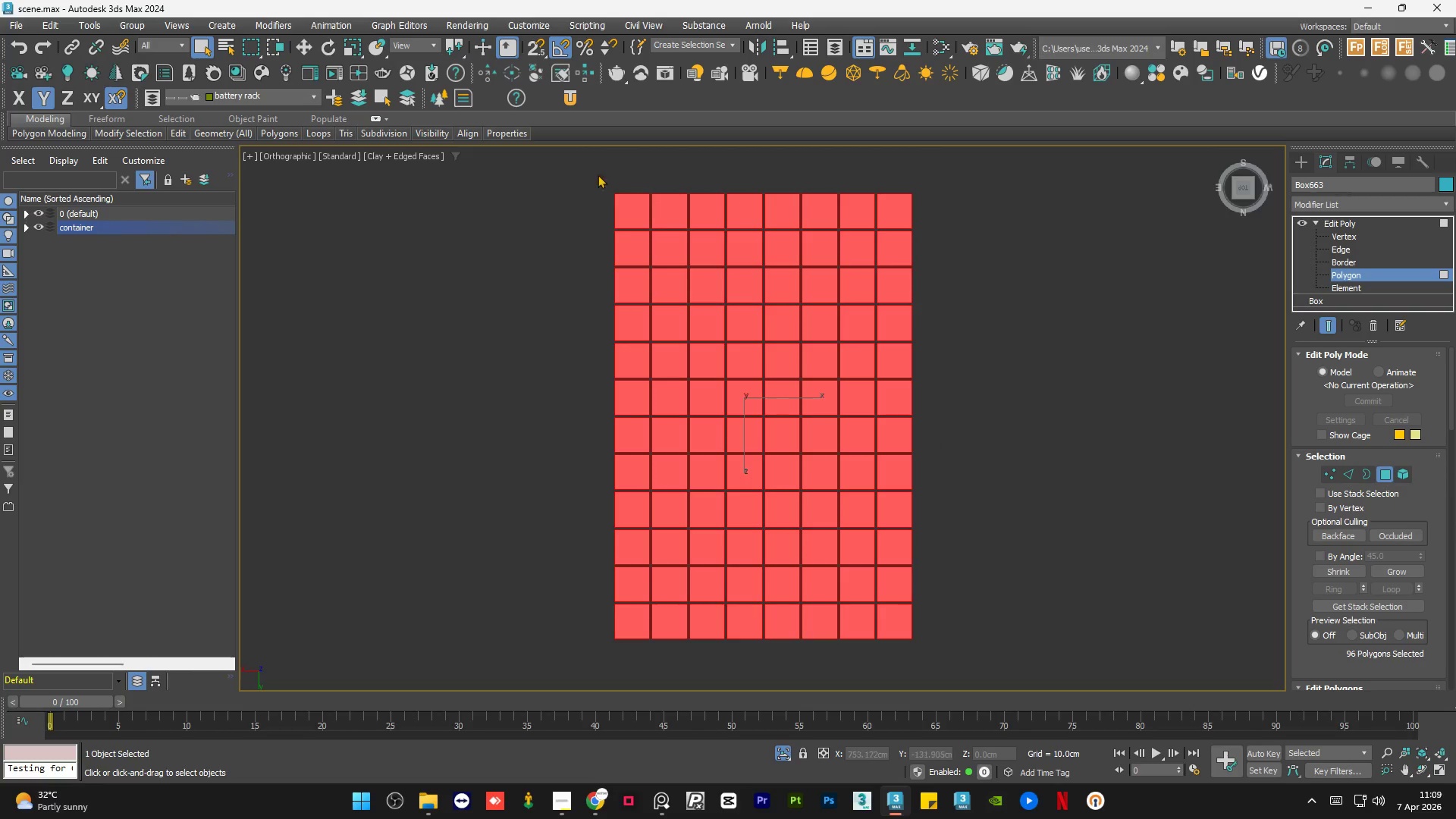 
scroll: coordinate [626, 192], scroll_direction: up, amount: 6.0
 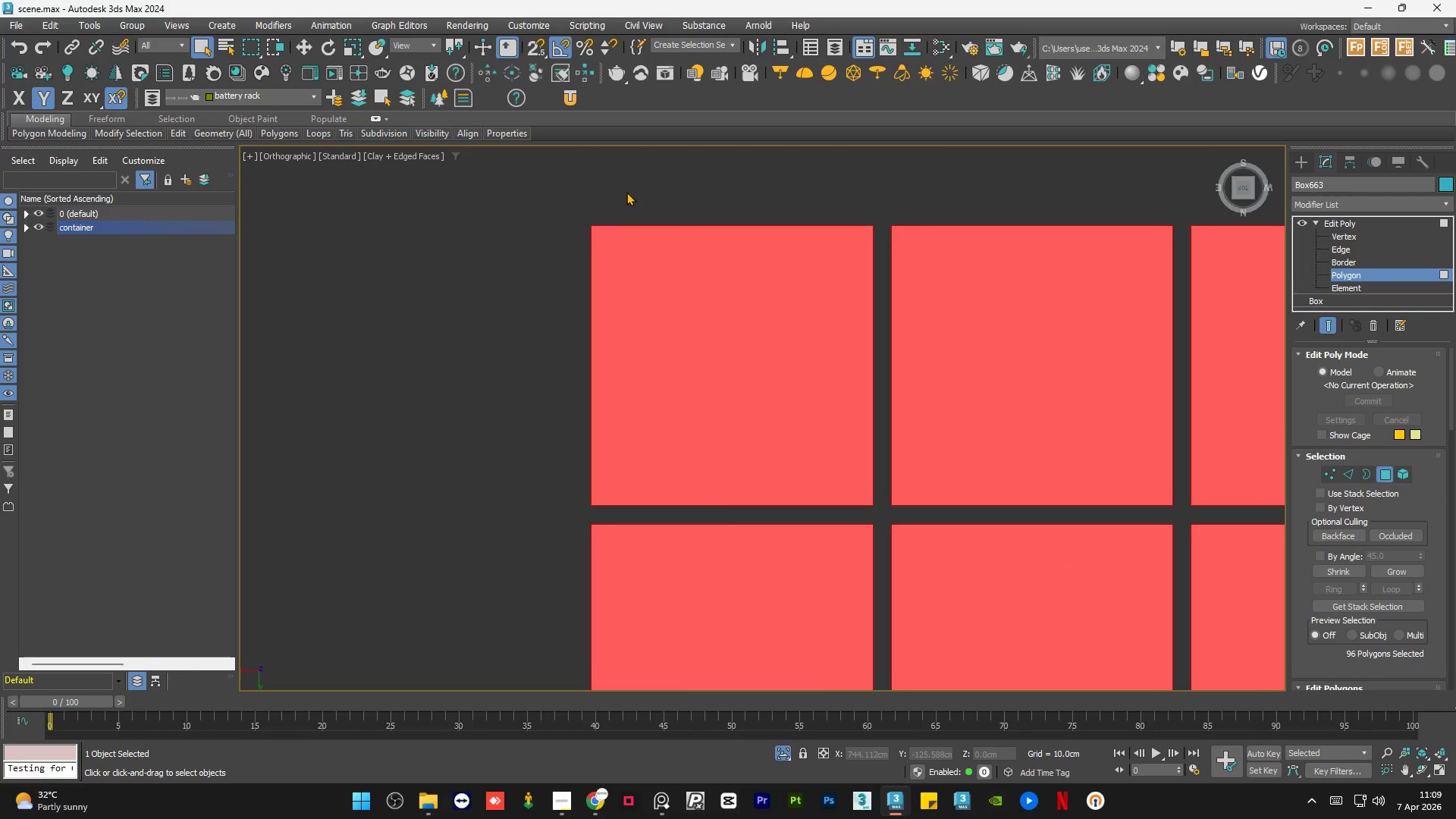 
scroll: coordinate [626, 192], scroll_direction: down, amount: 2.0
 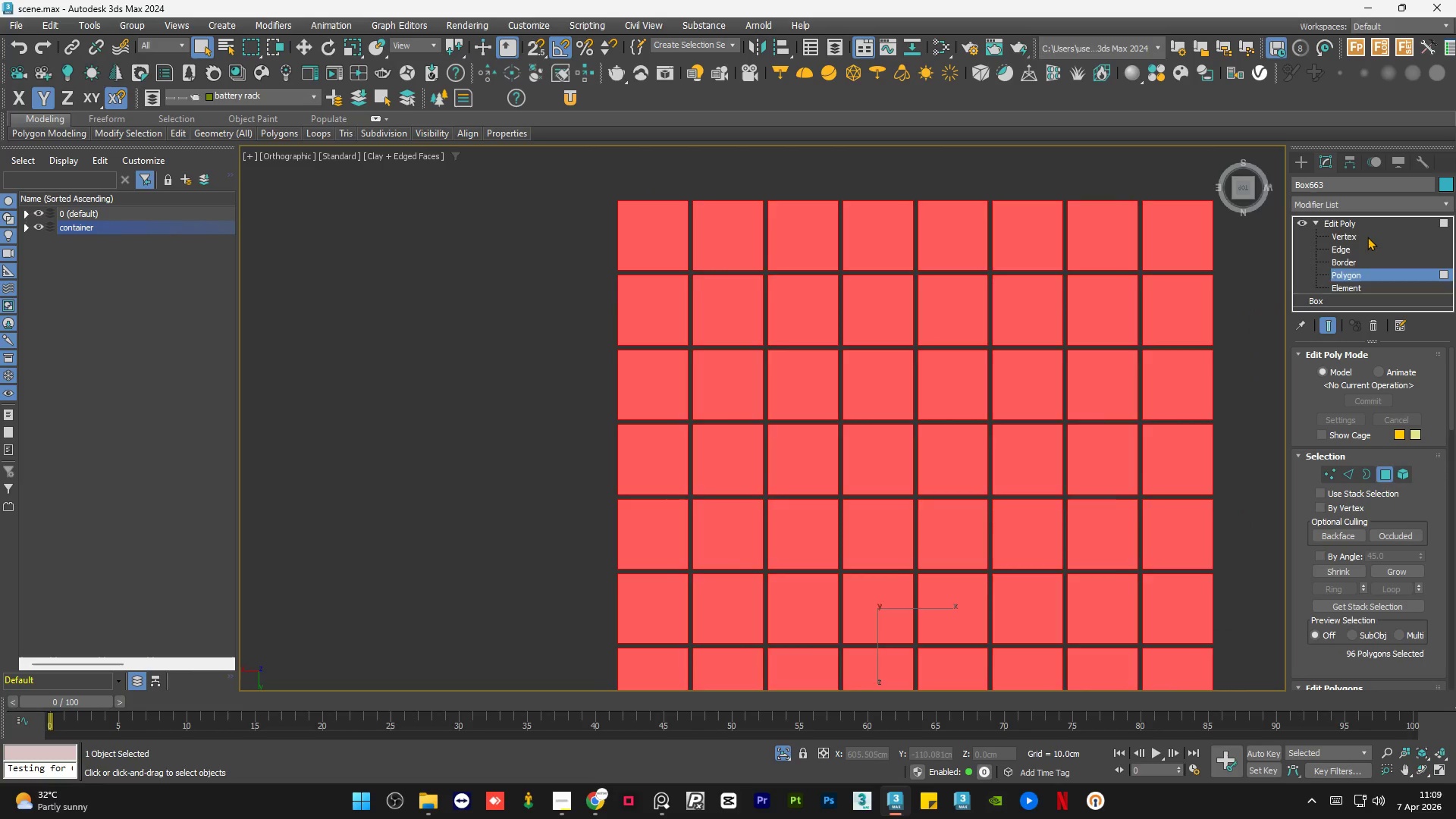 
key(Control+A)
 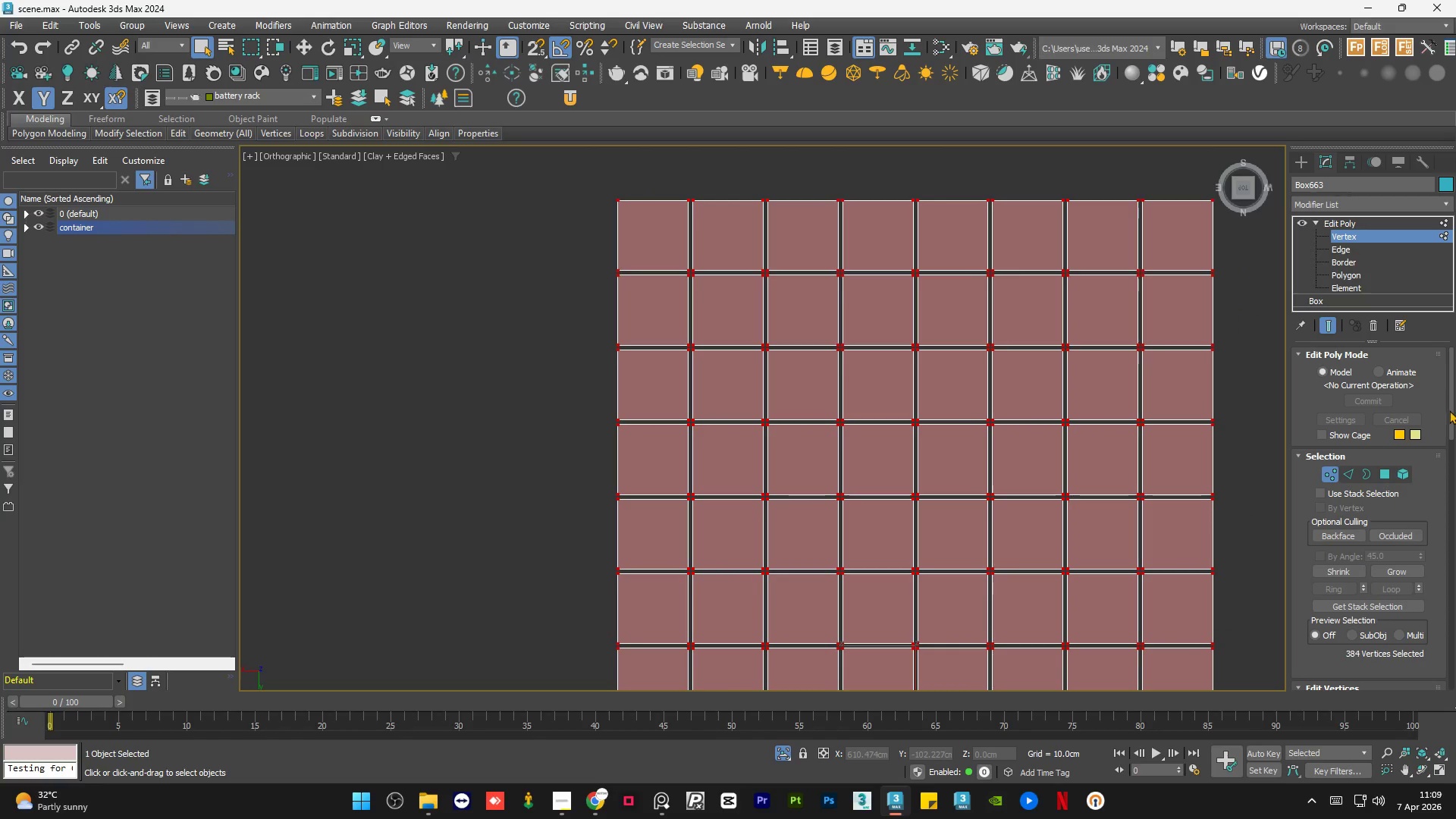 
left_click_drag(start_coordinate=[1449, 406], to_coordinate=[1450, 447])
 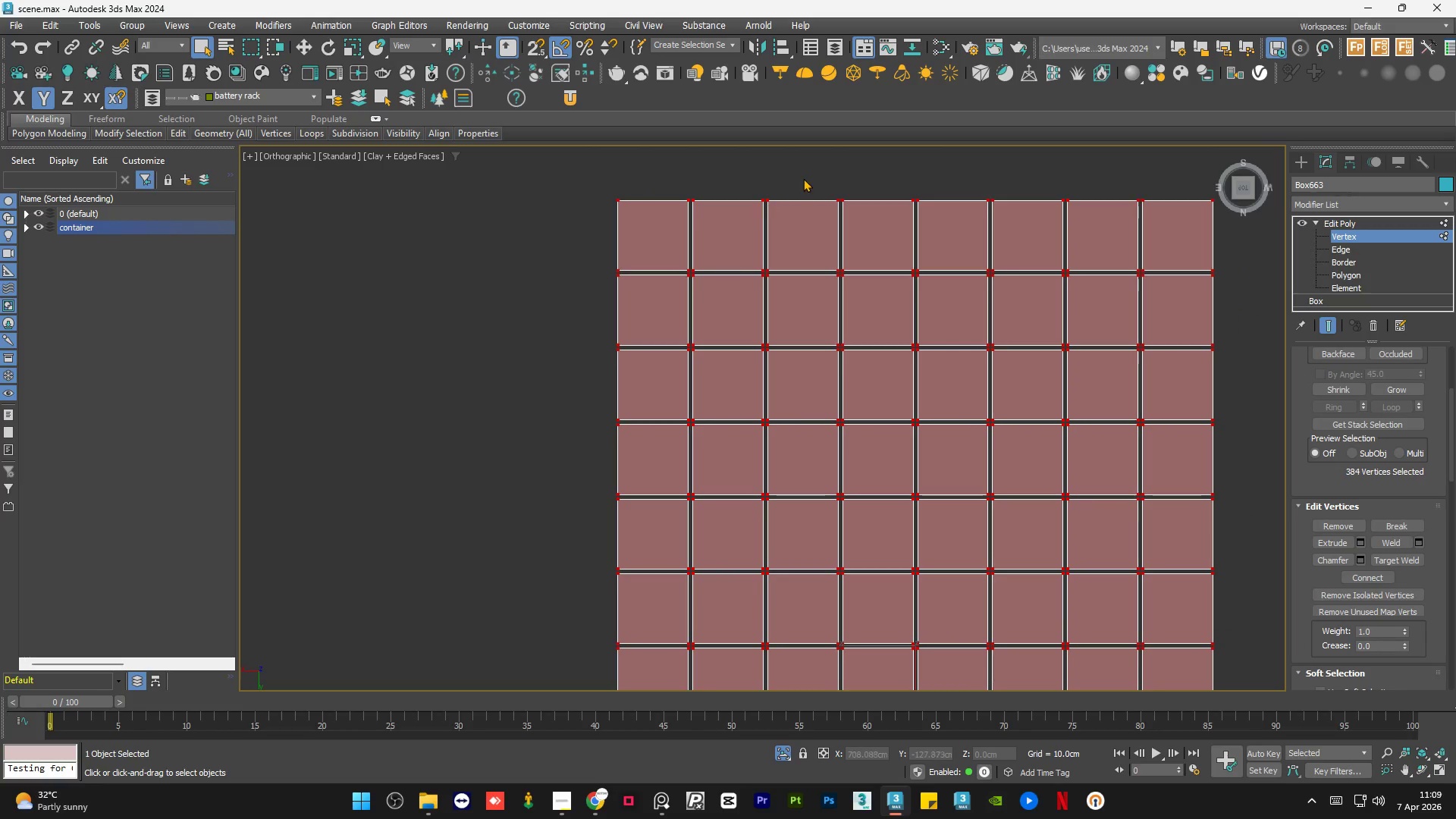 
scroll: coordinate [615, 190], scroll_direction: up, amount: 3.0
 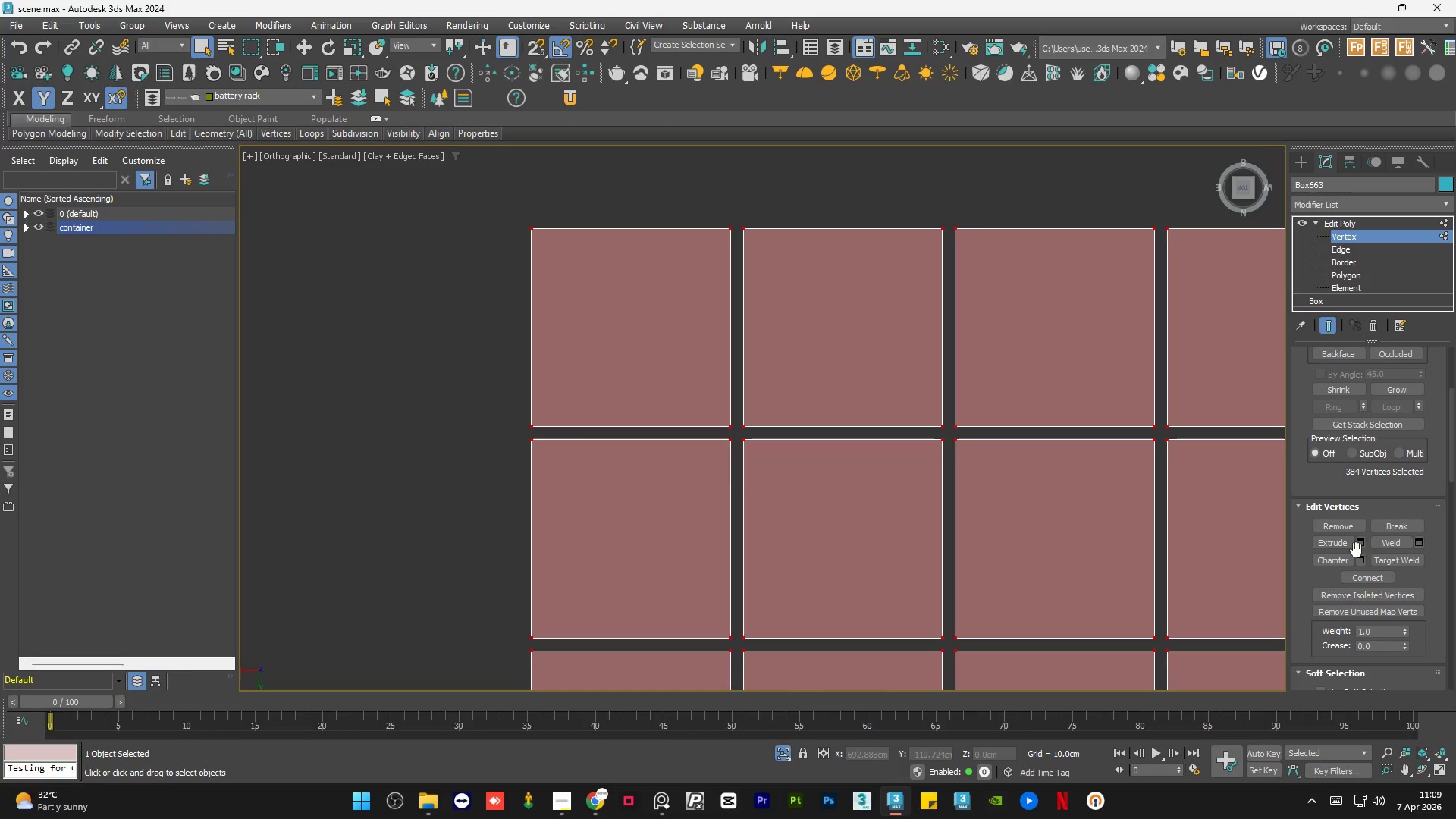 
left_click([1358, 560])
 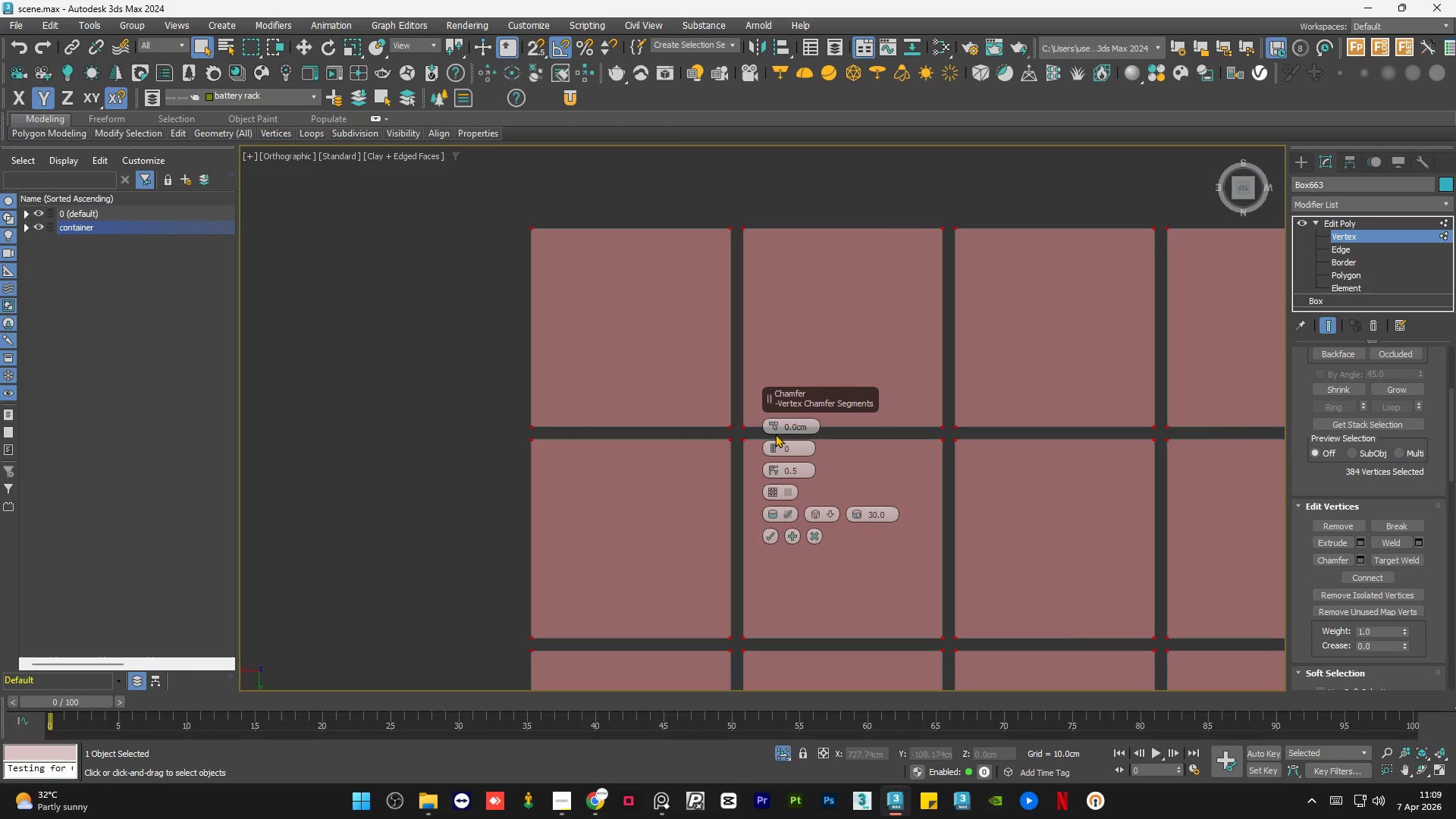 
left_click_drag(start_coordinate=[775, 425], to_coordinate=[775, 415])
 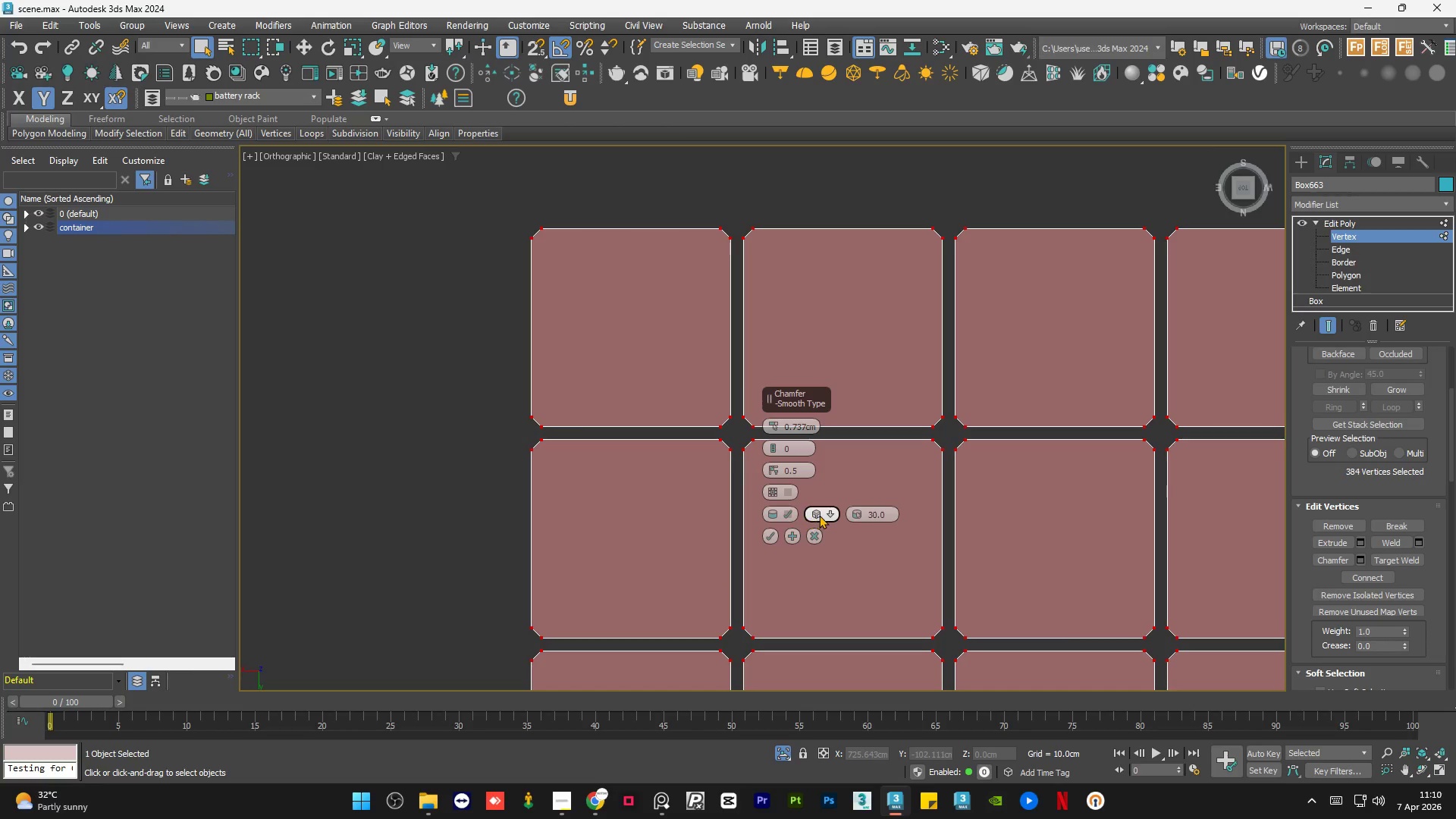 
left_click([830, 513])
 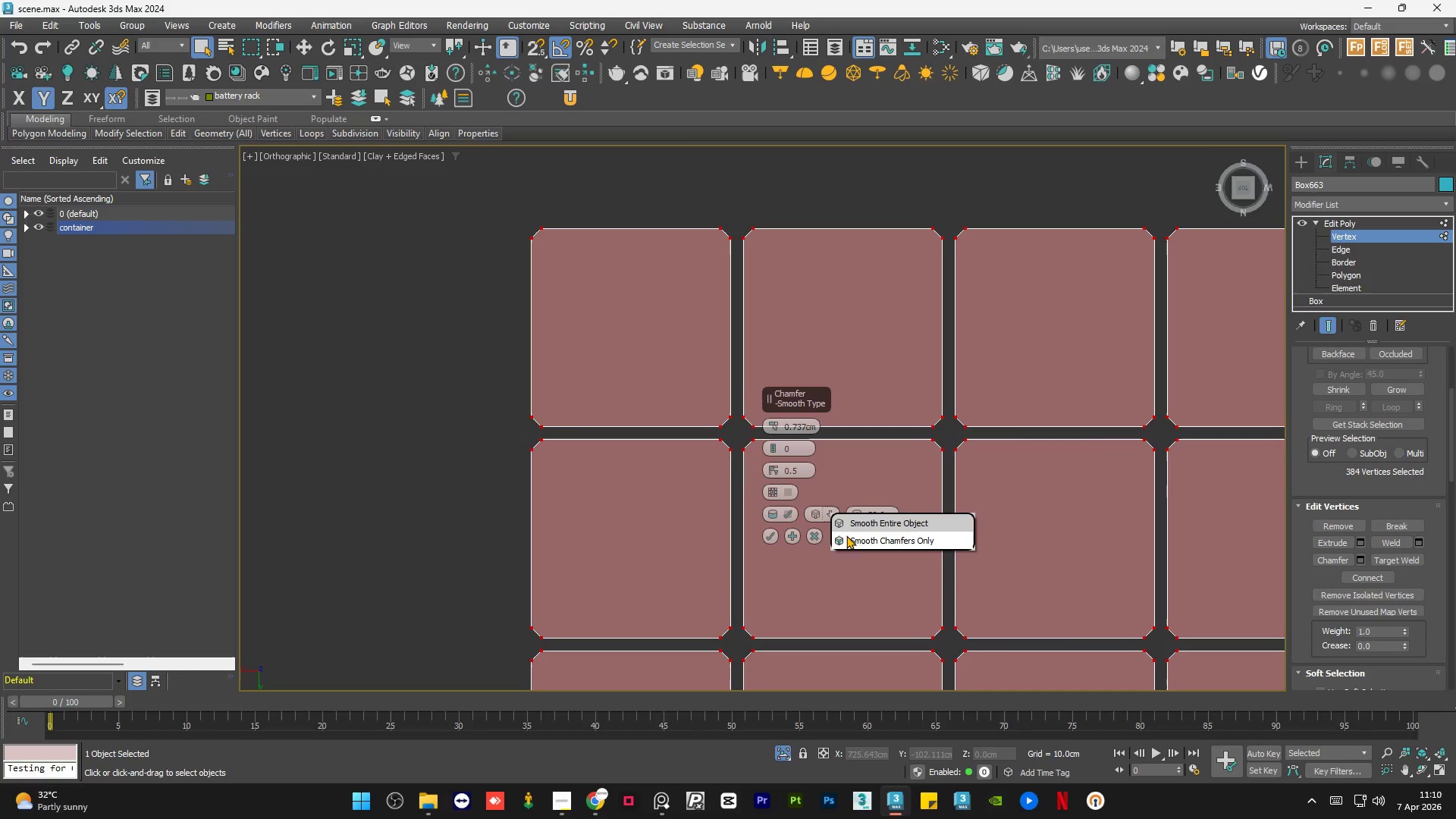 
left_click([853, 537])
 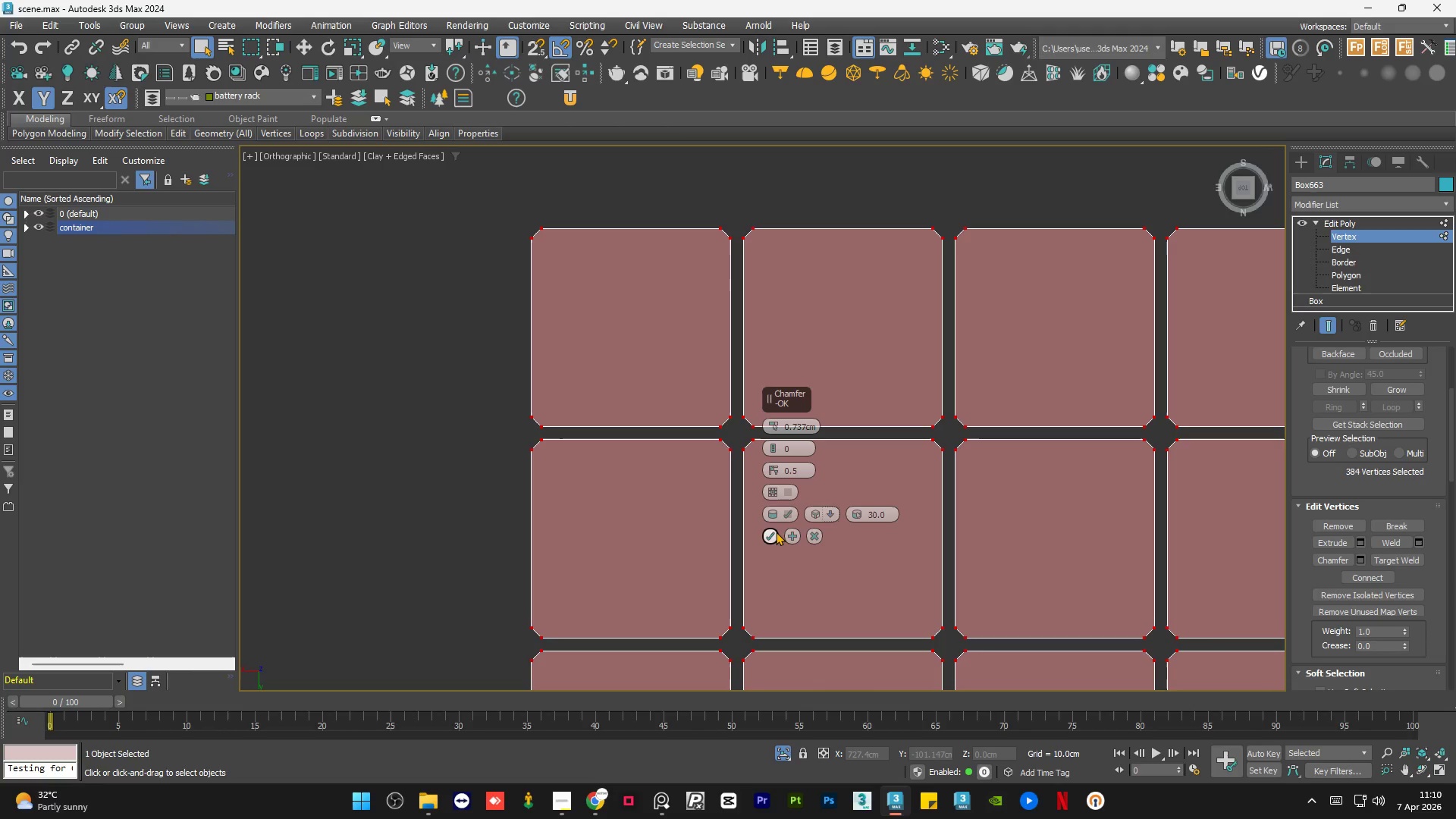 
left_click([774, 532])
 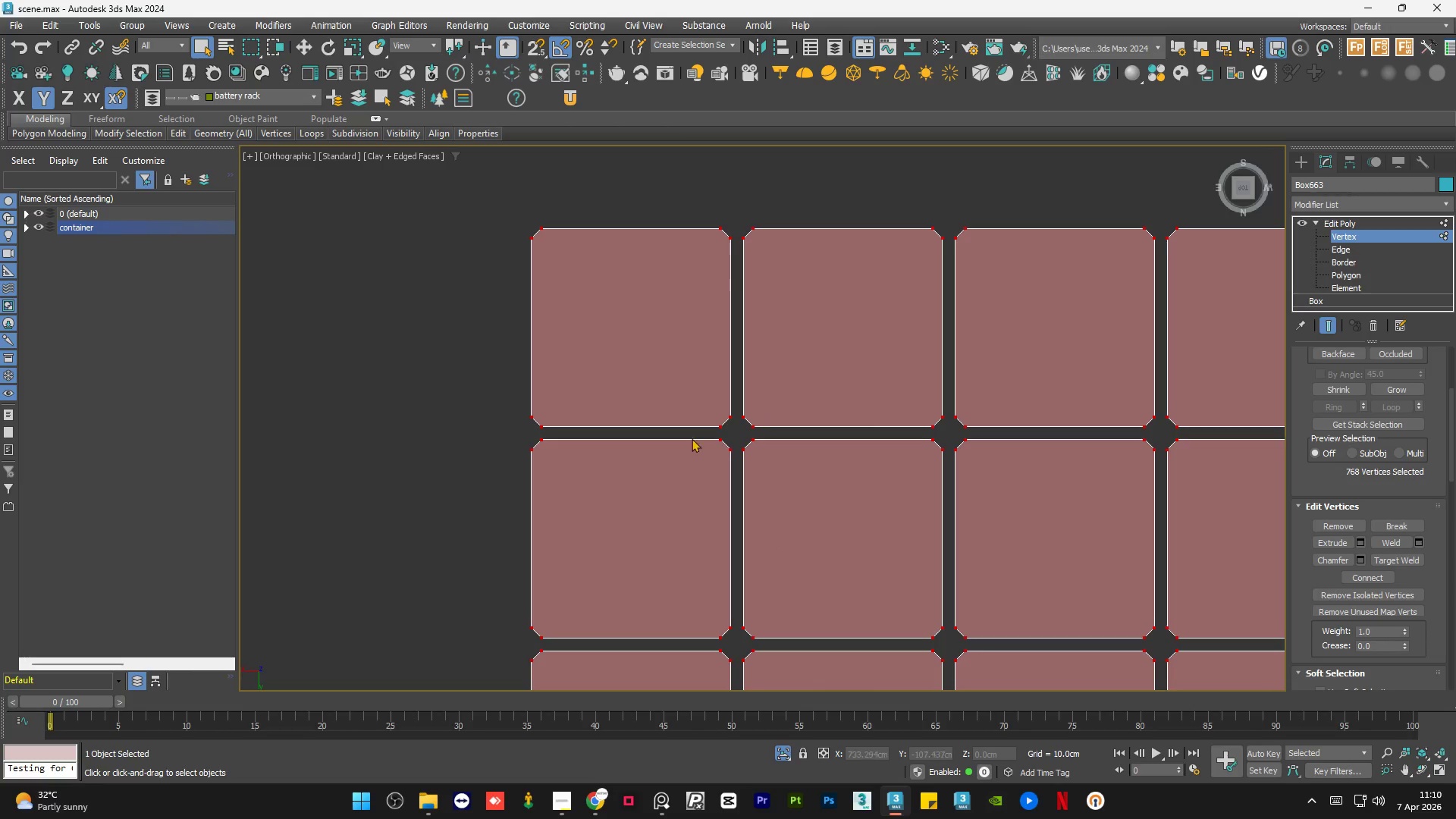 
left_click([801, 225])
 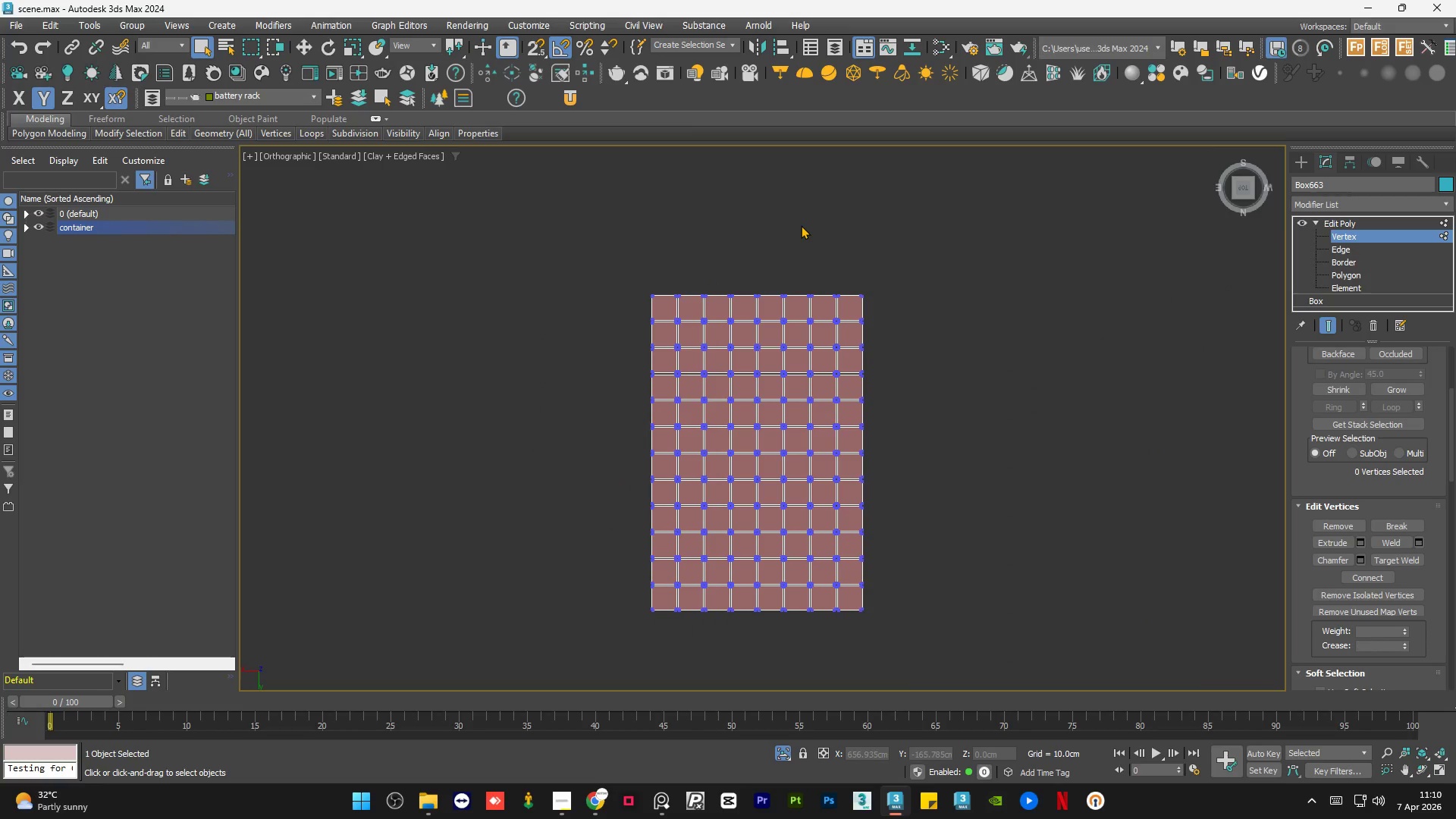 
scroll: coordinate [705, 271], scroll_direction: down, amount: 6.0
 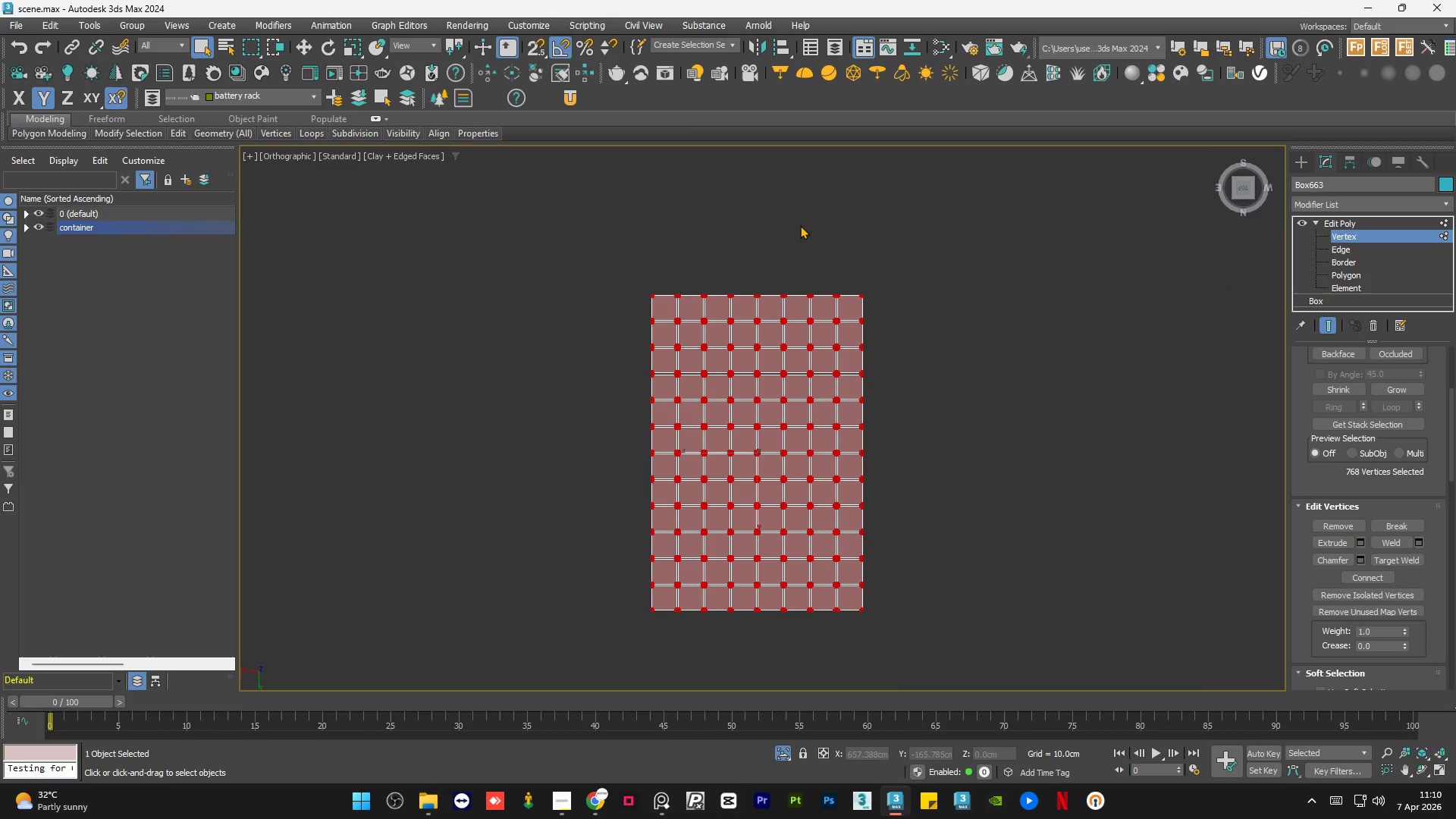 
double_click([801, 225])
 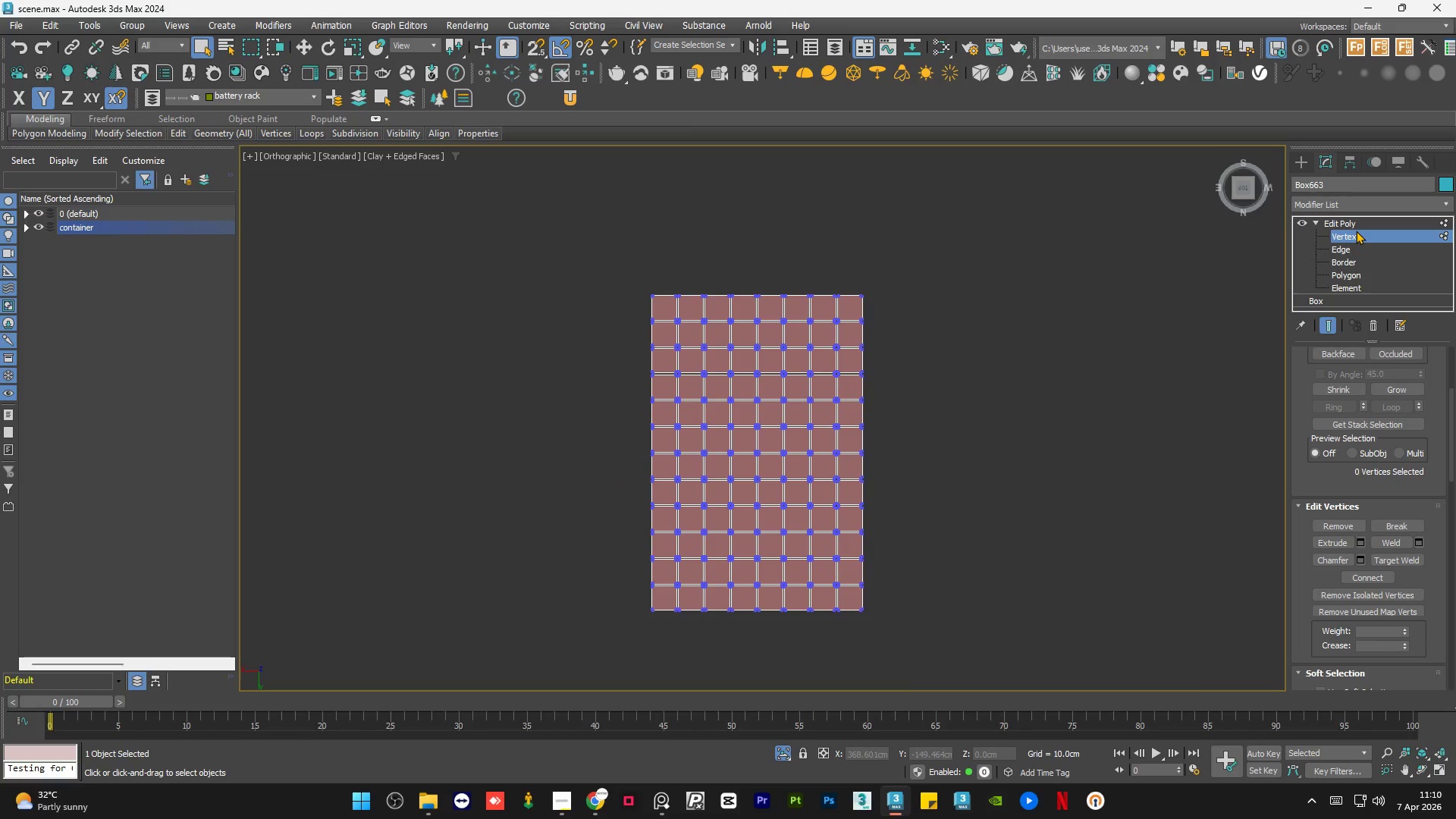 
double_click([986, 264])
 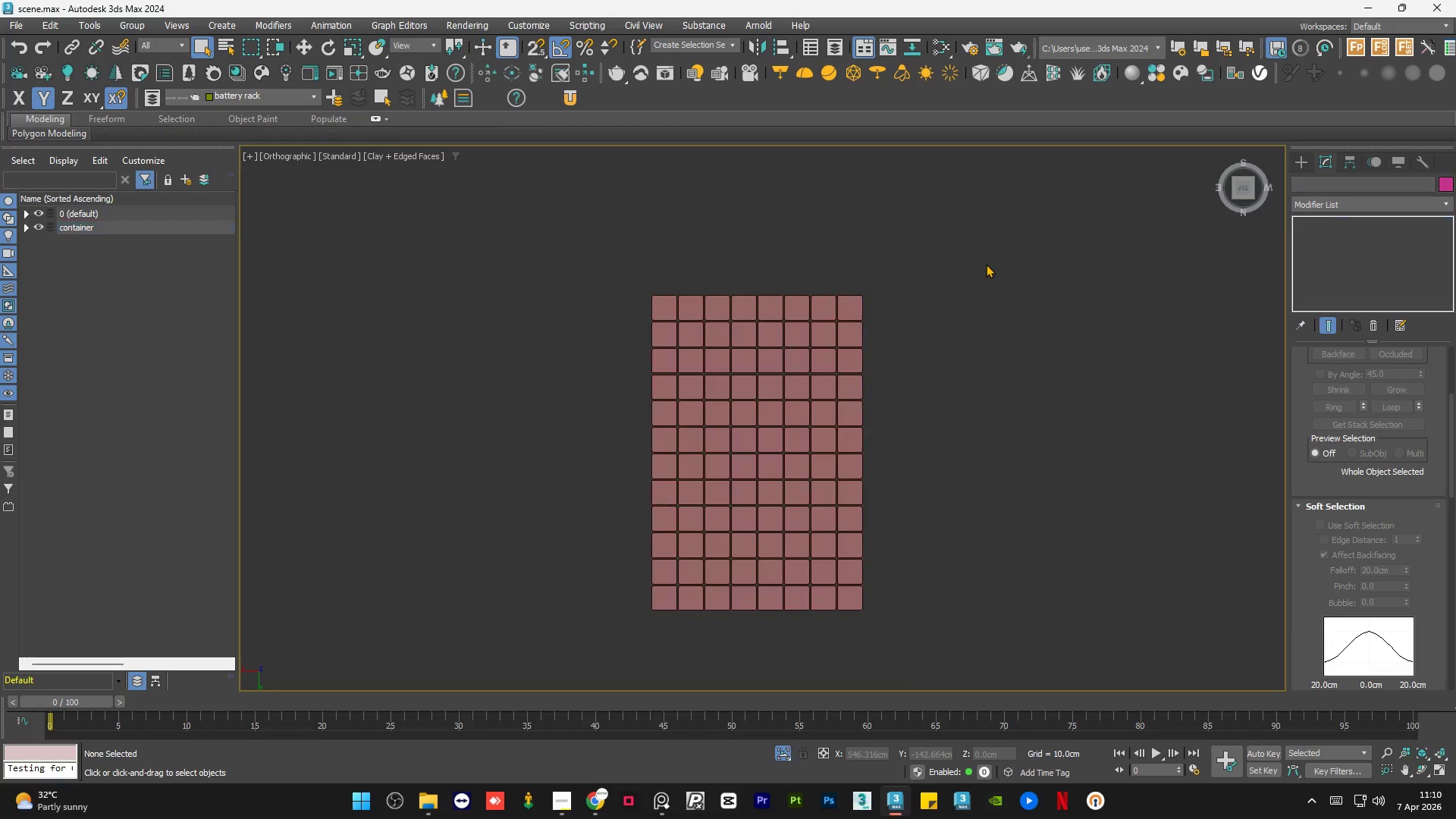 
triple_click([986, 264])
 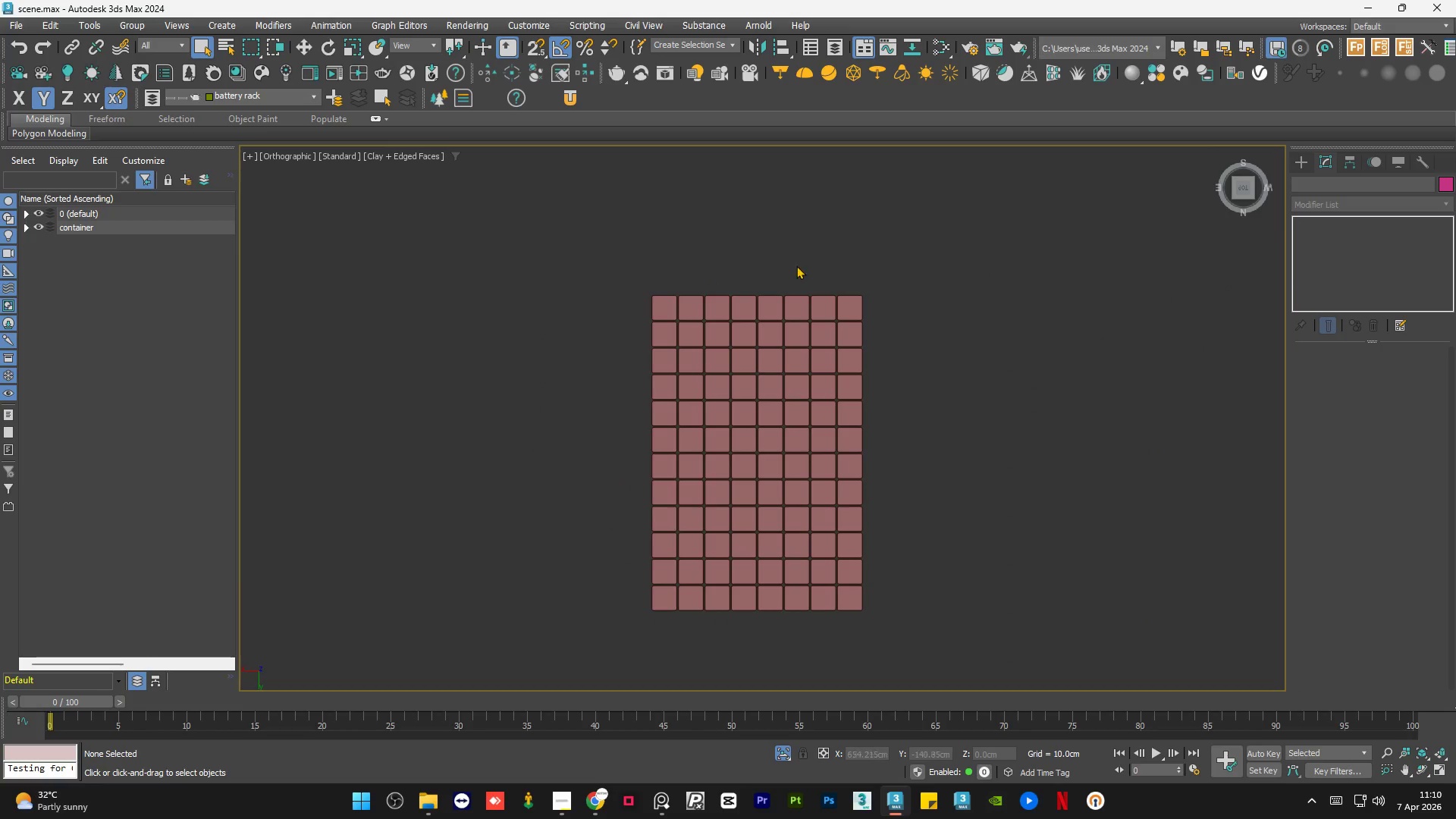 
scroll: coordinate [763, 265], scroll_direction: up, amount: 3.0
 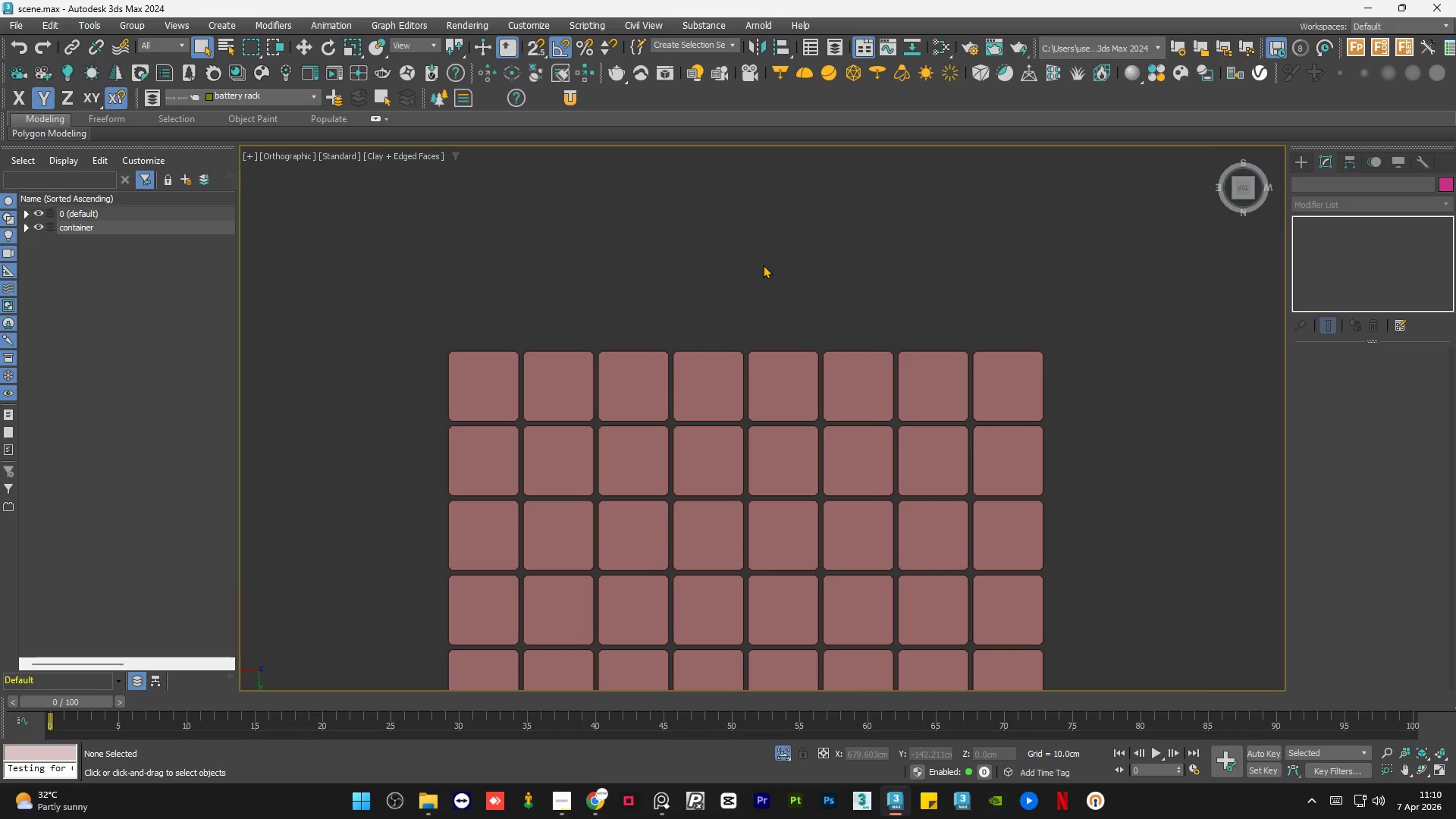 
scroll: coordinate [763, 265], scroll_direction: down, amount: 2.0
 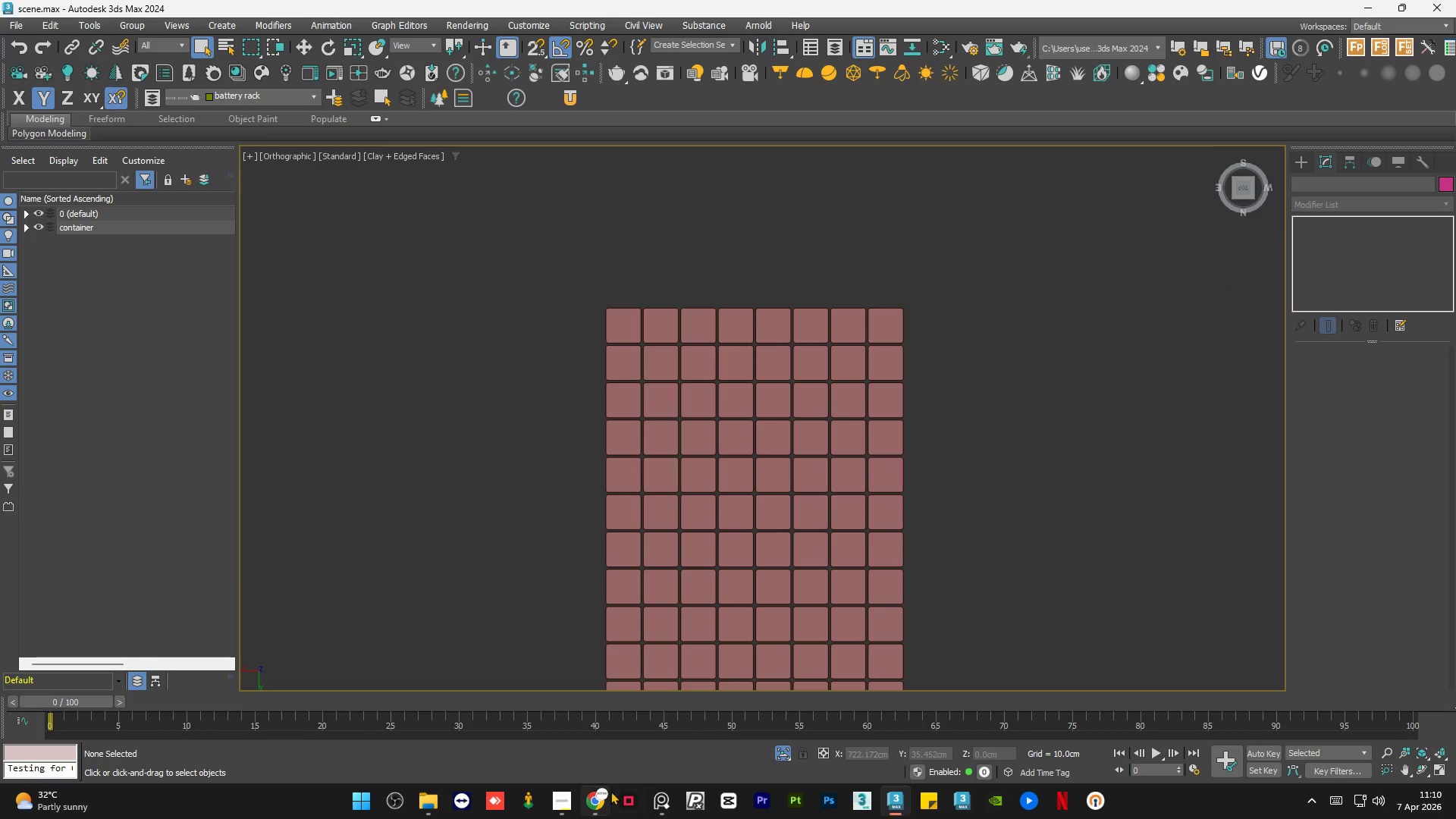 
left_click([607, 796])
 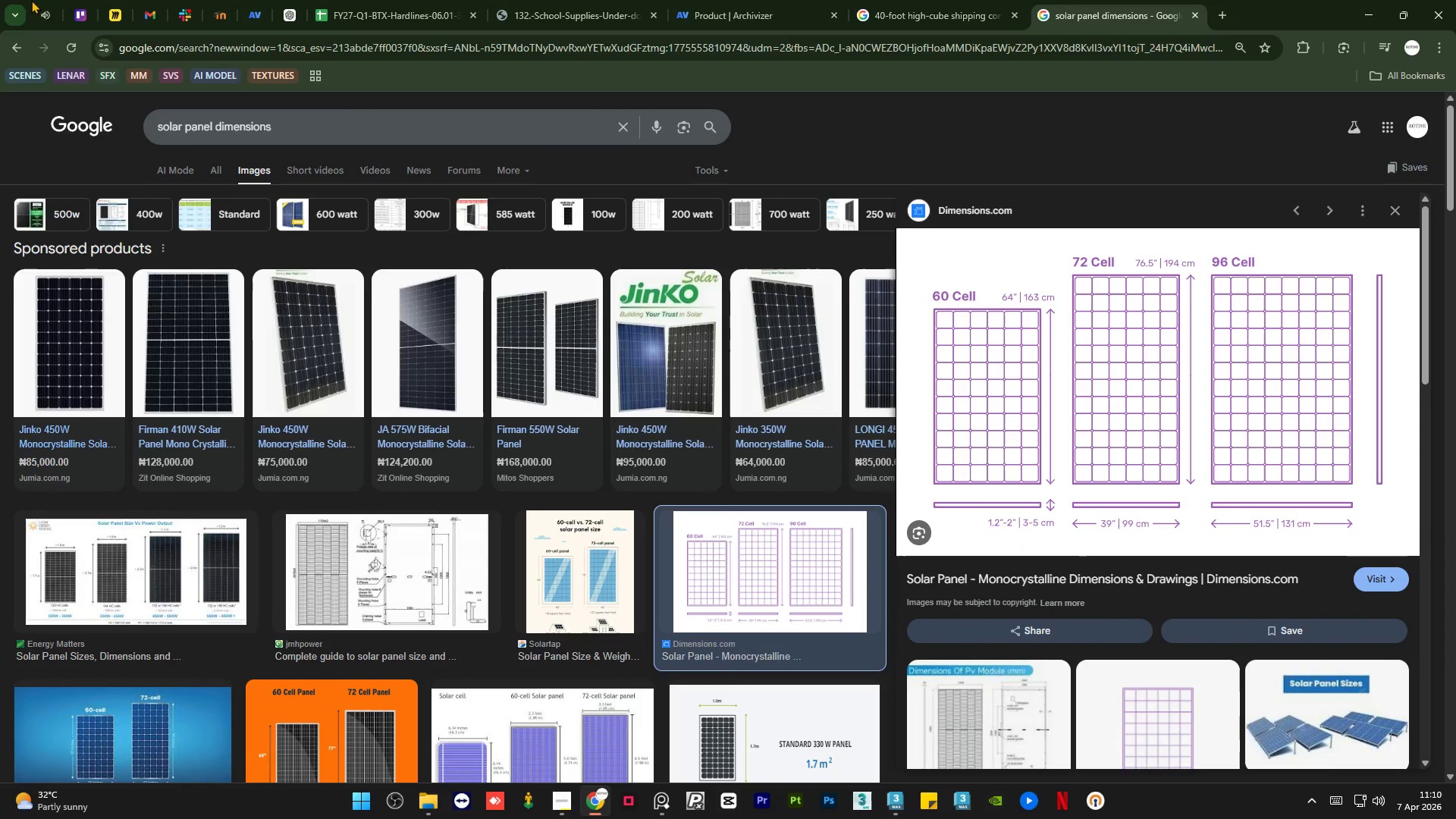 
left_click([46, 0])
 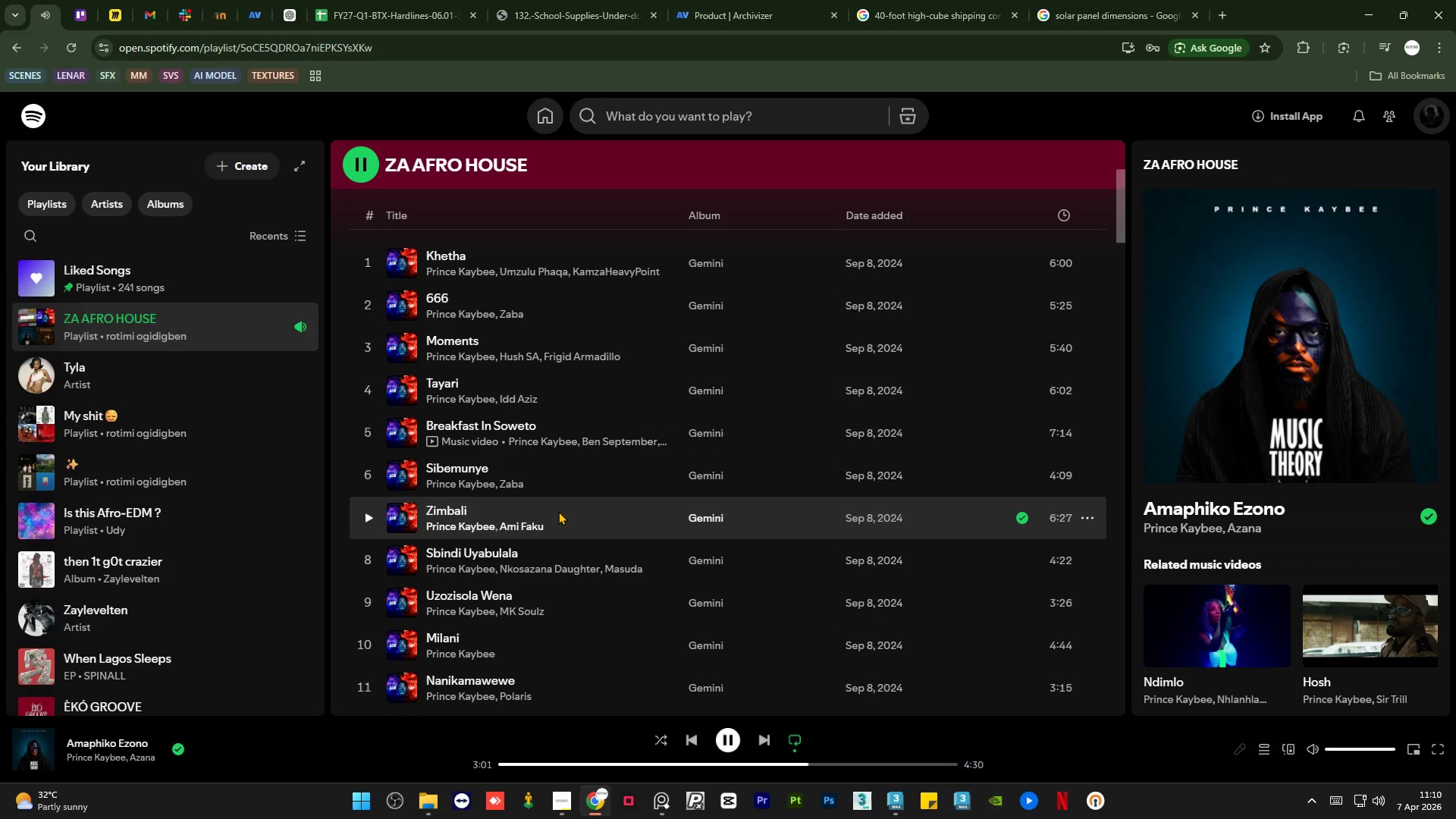 
scroll: coordinate [533, 486], scroll_direction: down, amount: 5.0
 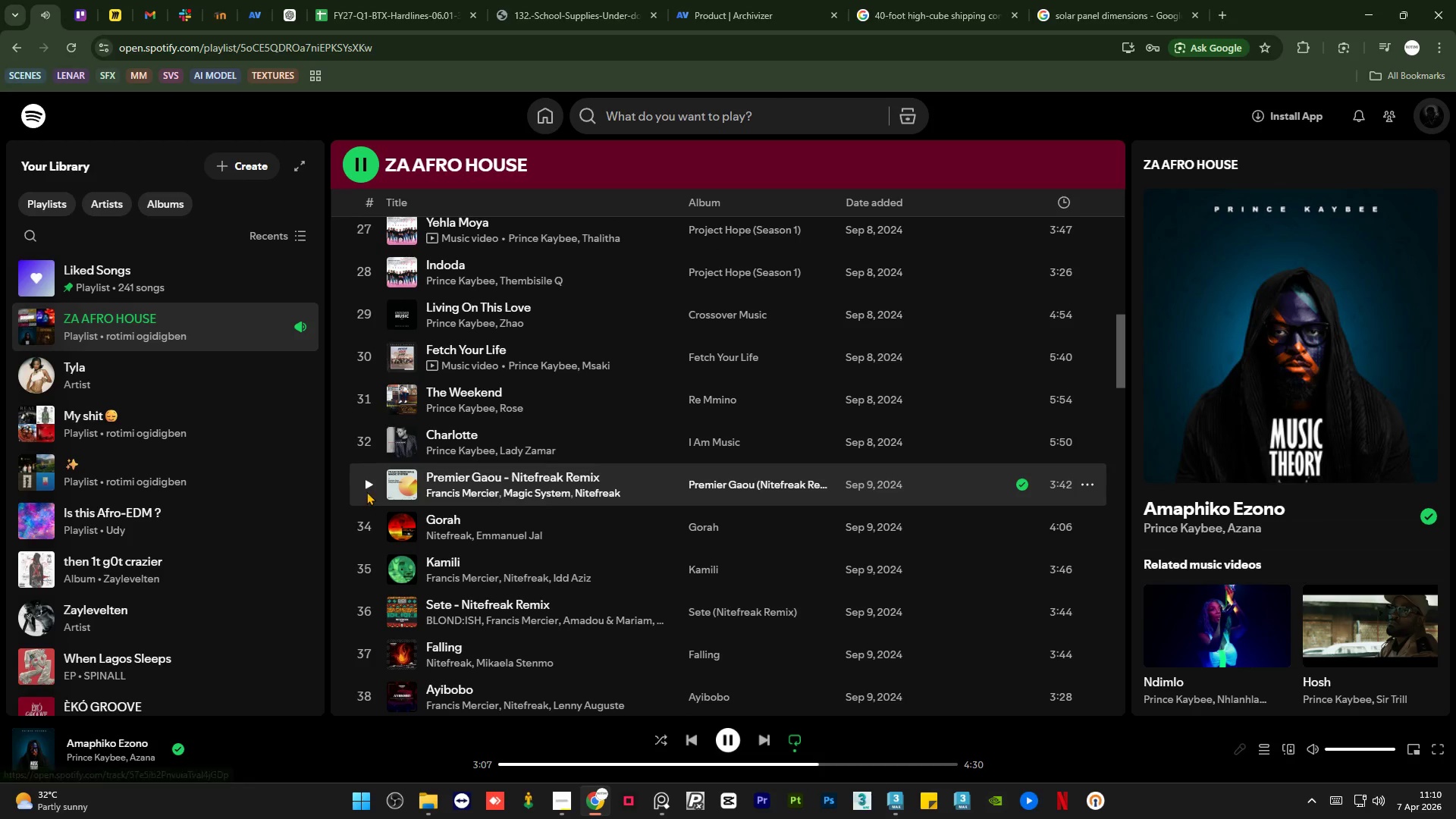 
left_click([369, 485])
 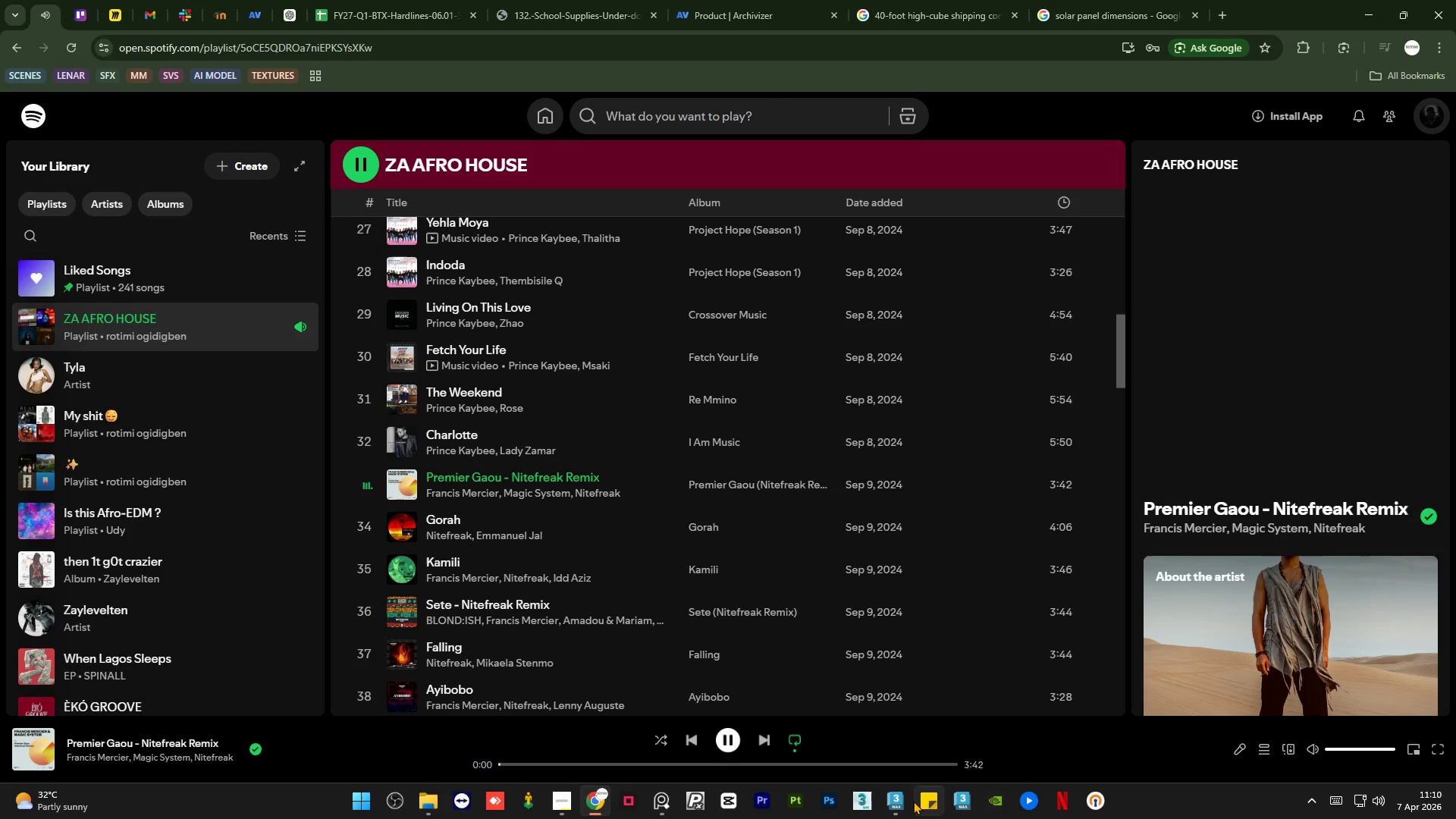 
left_click([903, 805])
 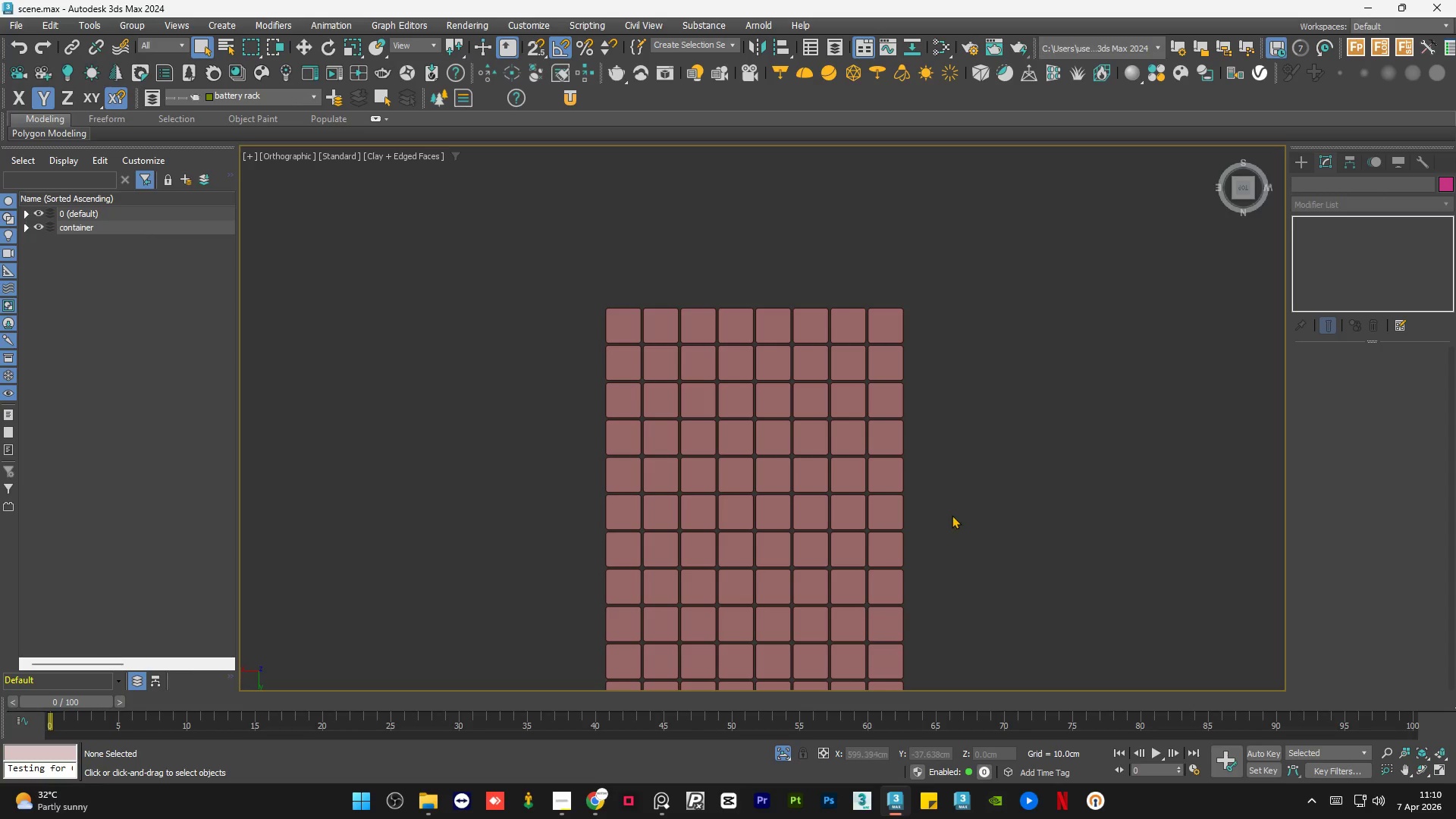 
wait(5.3)
 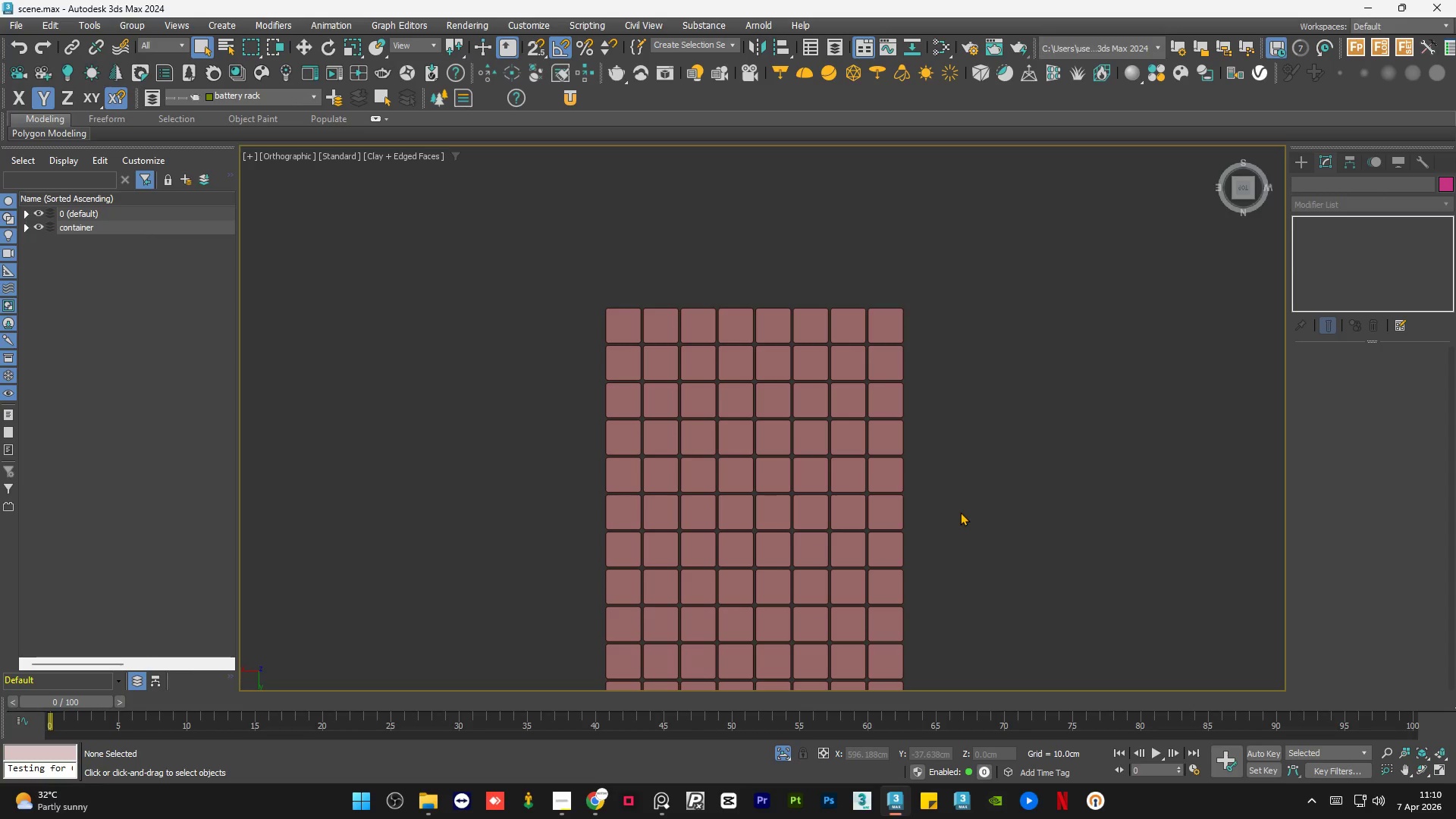 
left_click([798, 362])
 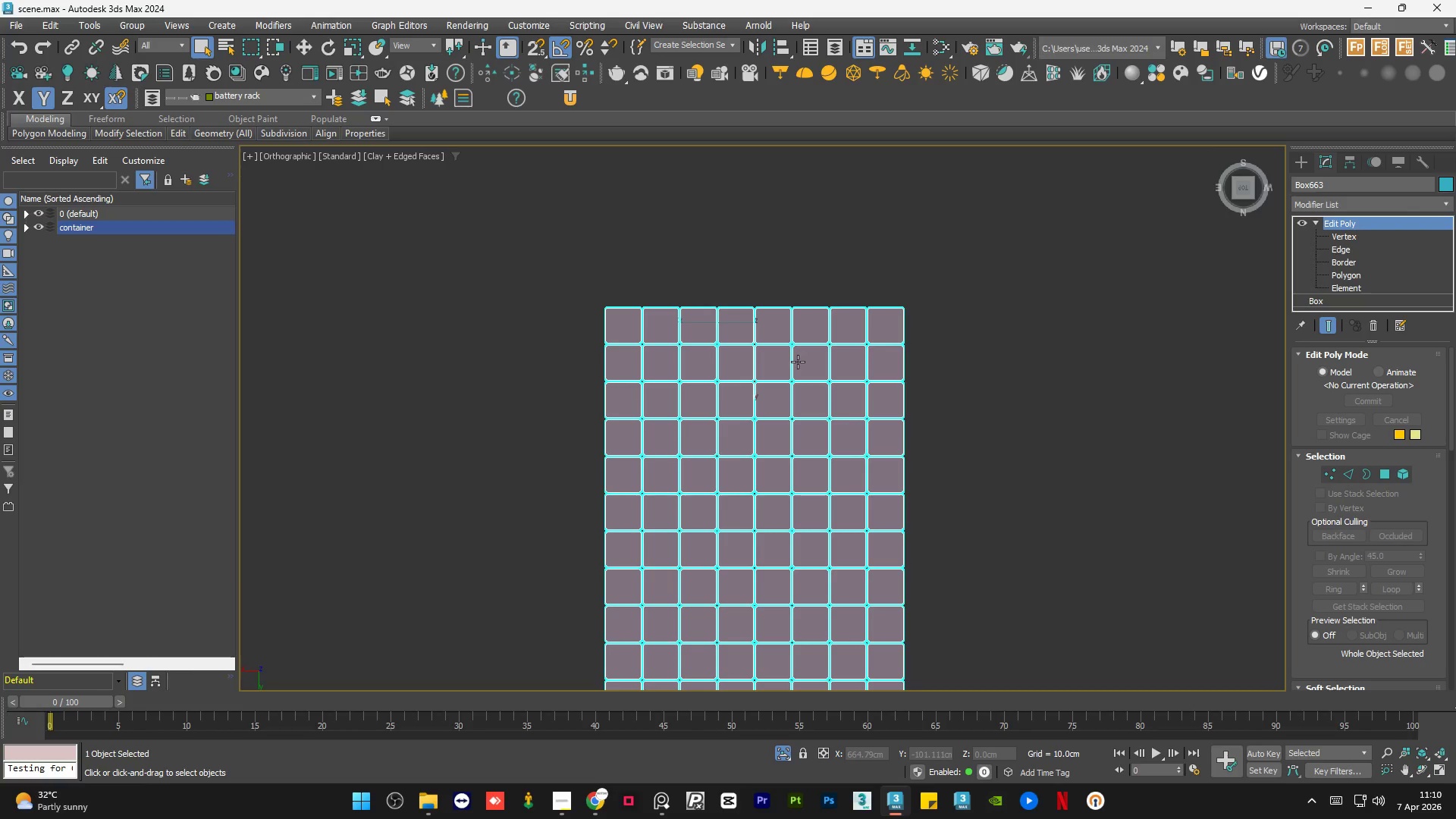 
scroll: coordinate [798, 362], scroll_direction: down, amount: 1.0
 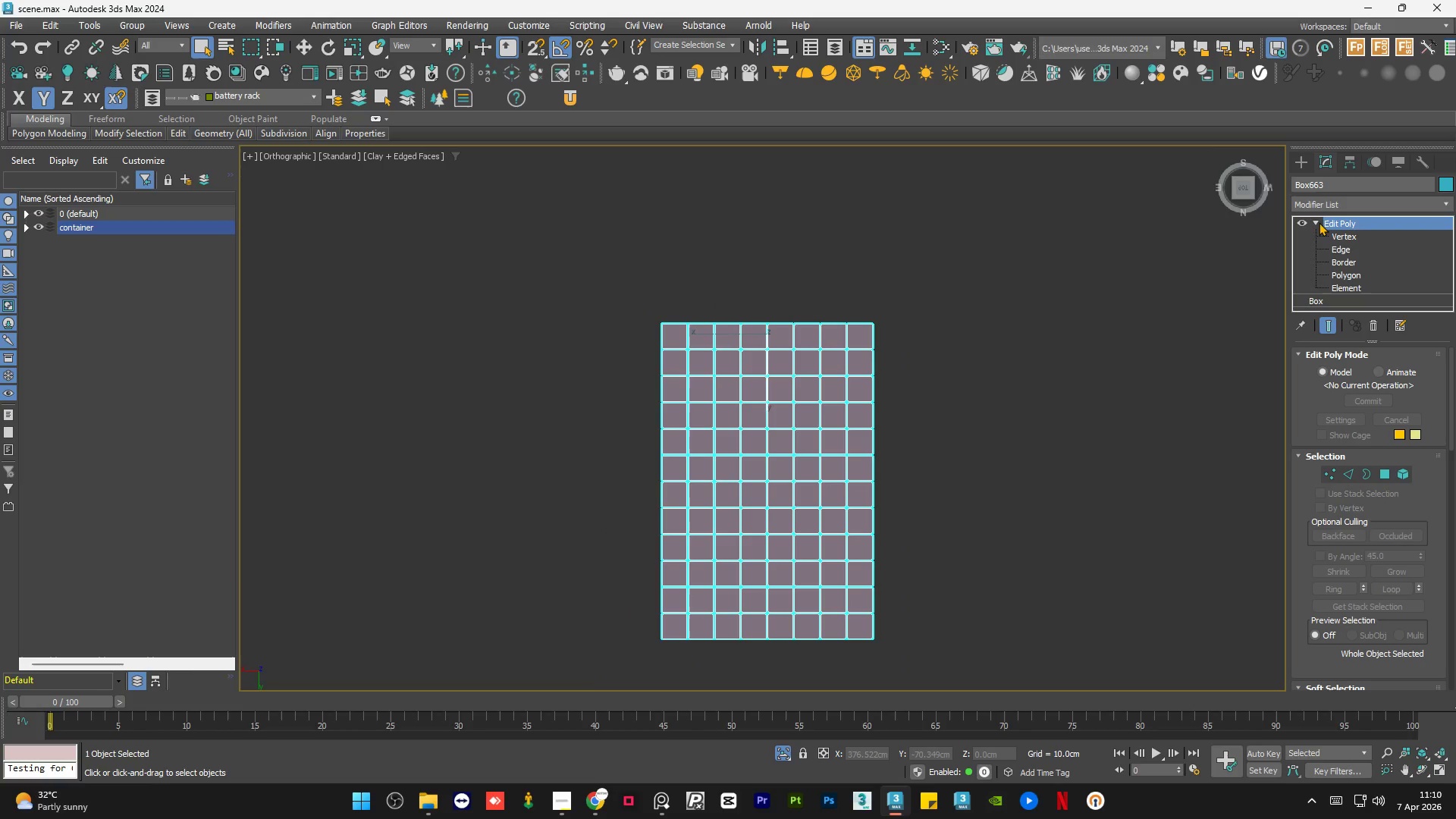 
double_click([1326, 209])
 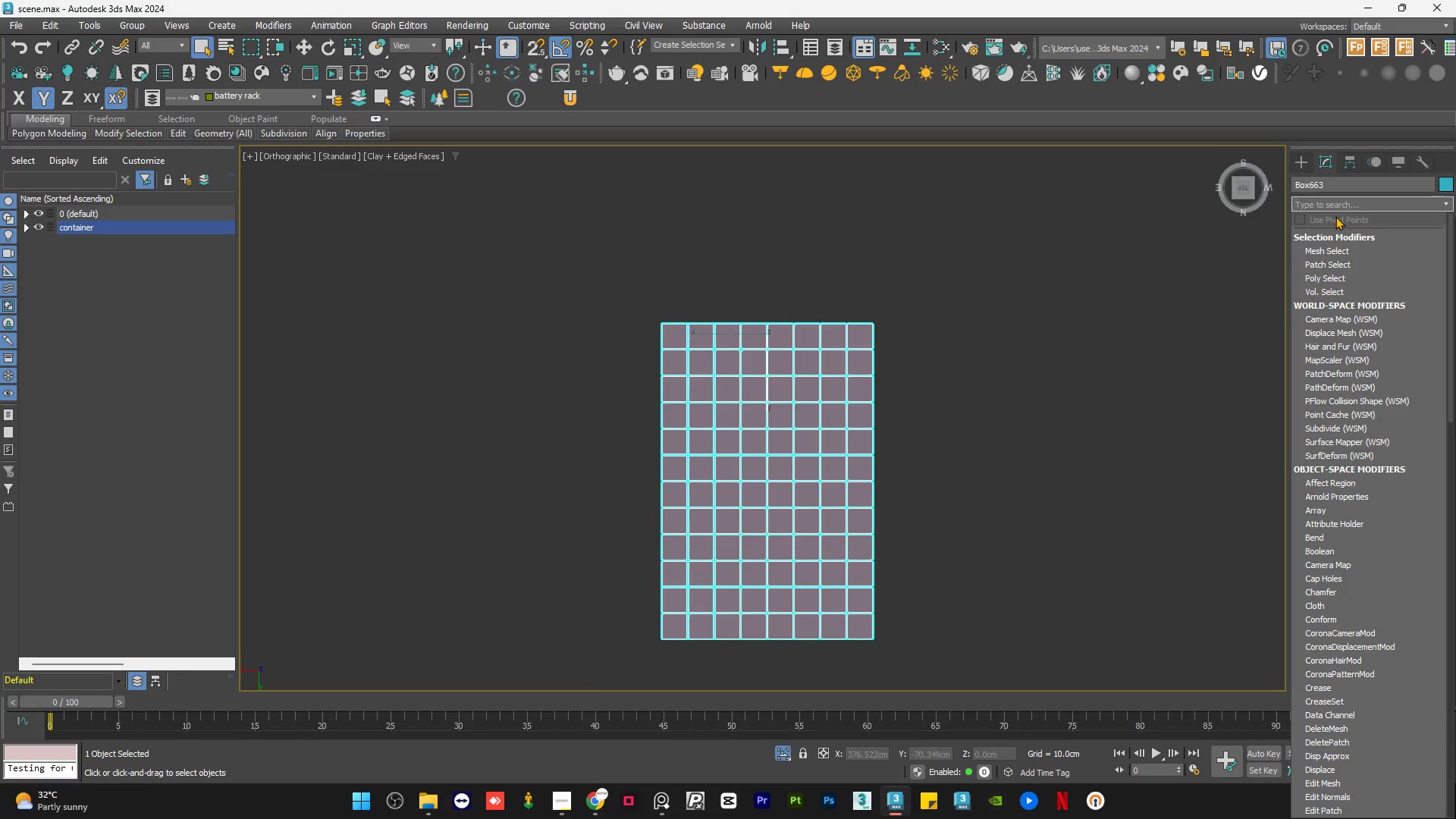 
type(ex)
 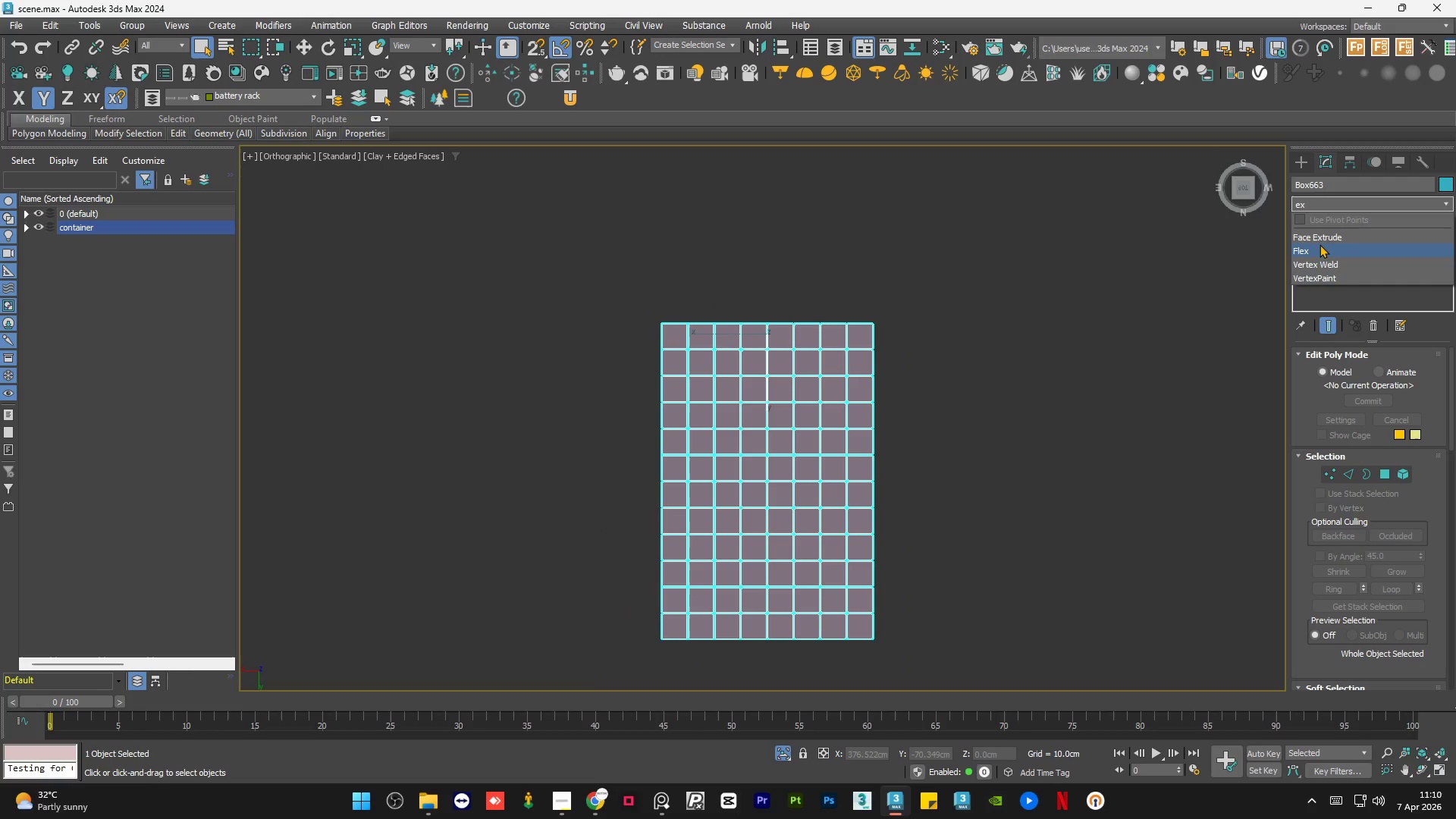 
left_click([1323, 239])
 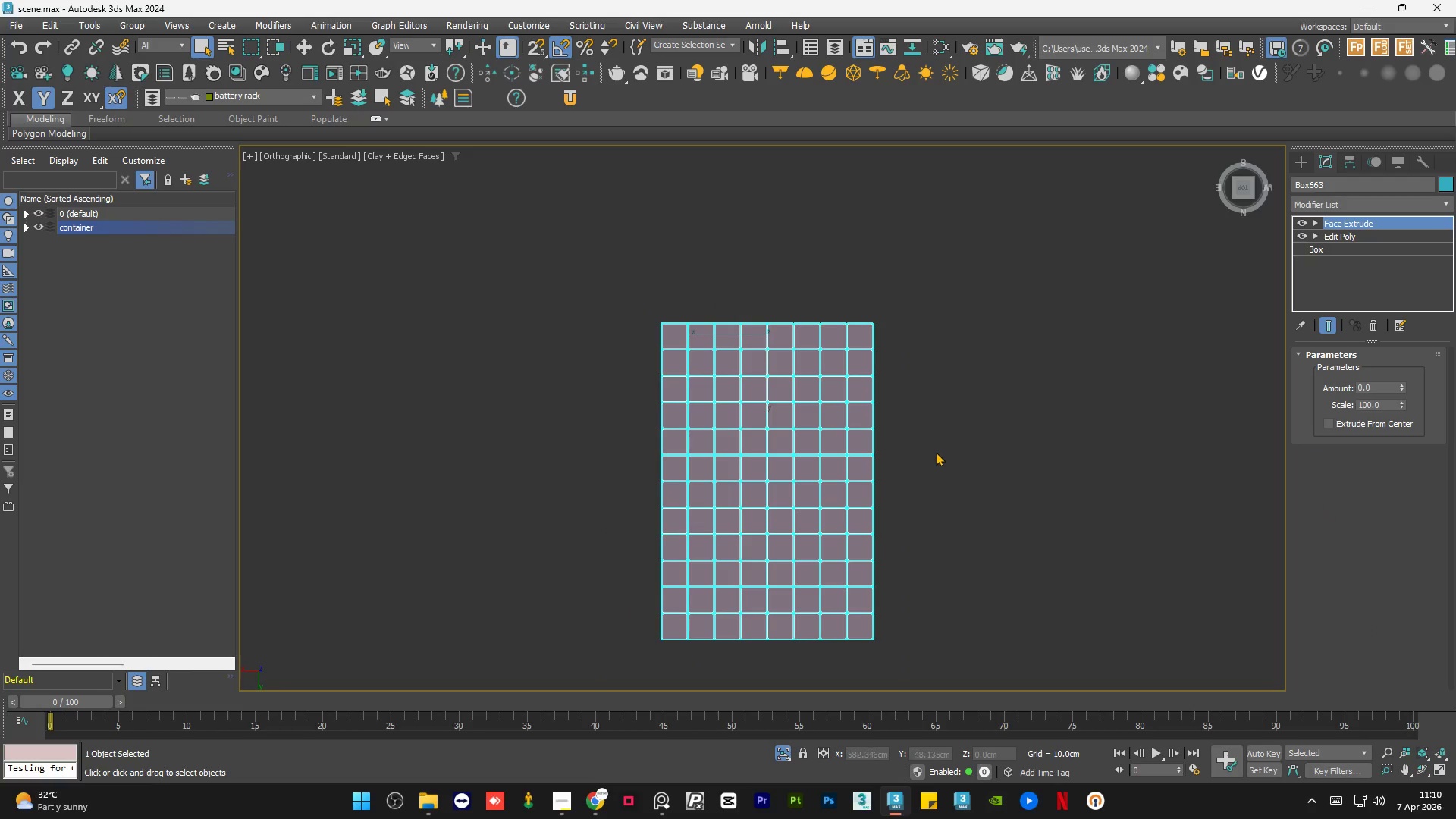 
hold_key(key=AltLeft, duration=1.25)
 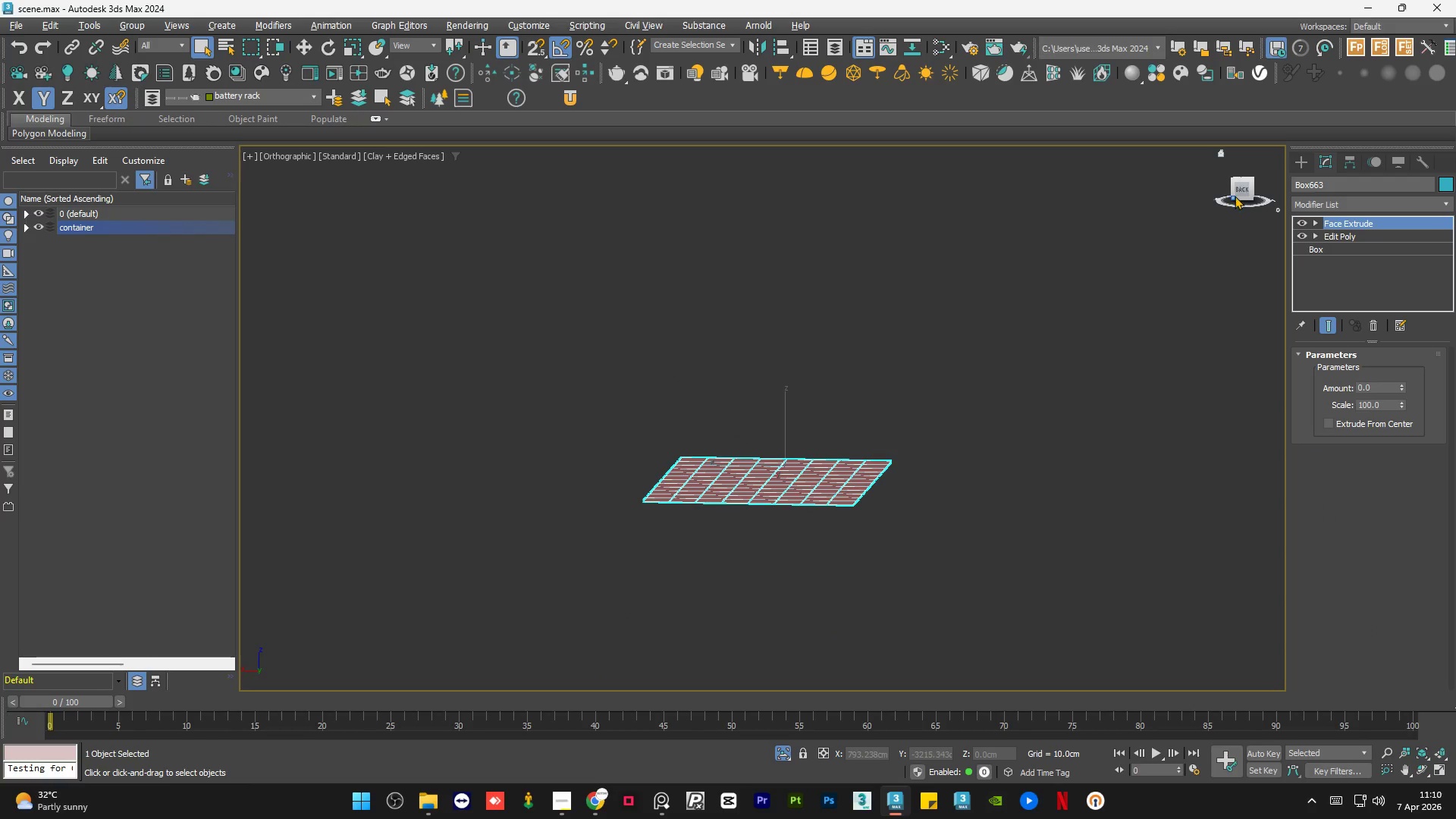 
left_click([1238, 192])
 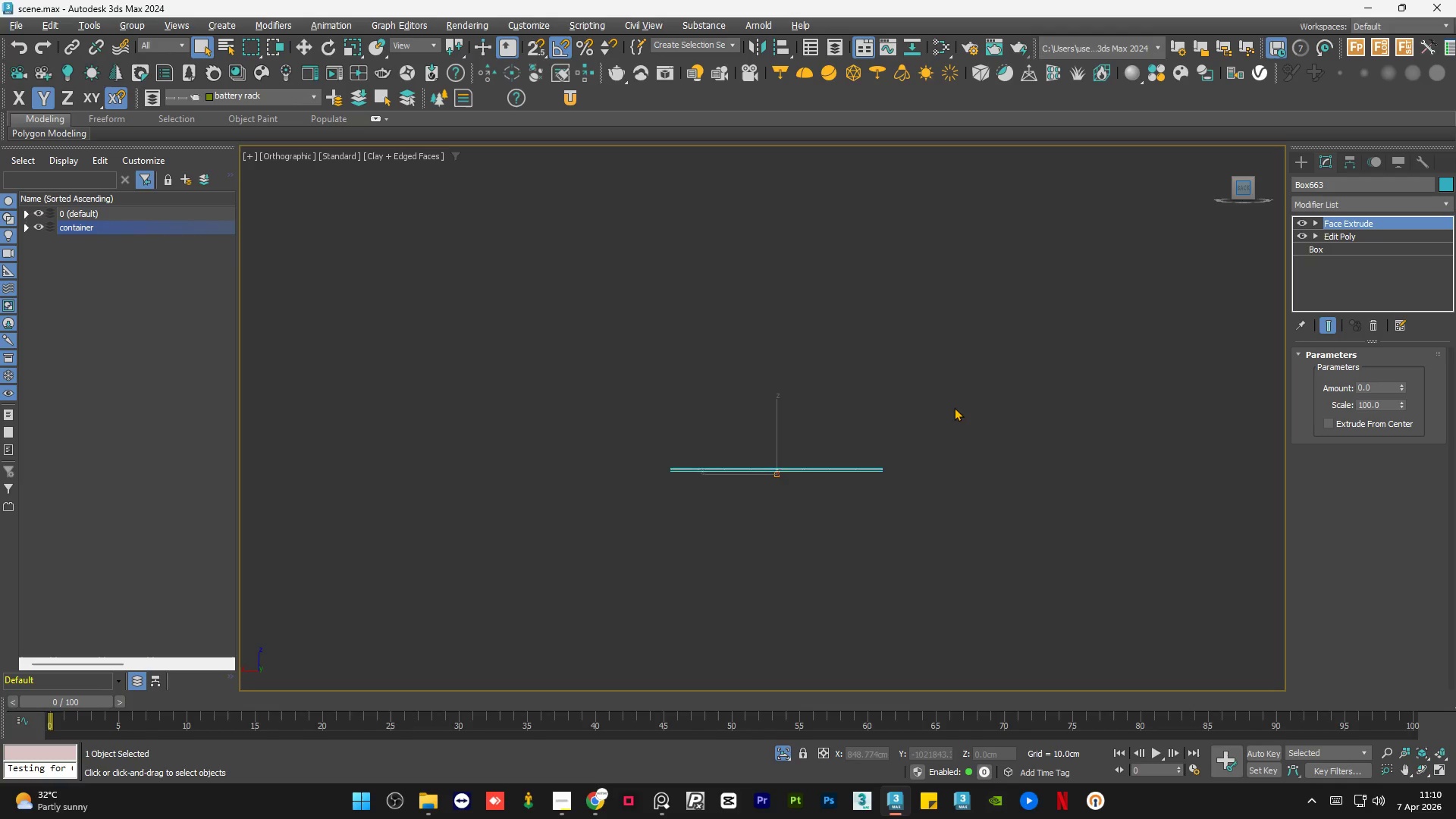 
scroll: coordinate [864, 490], scroll_direction: up, amount: 6.0
 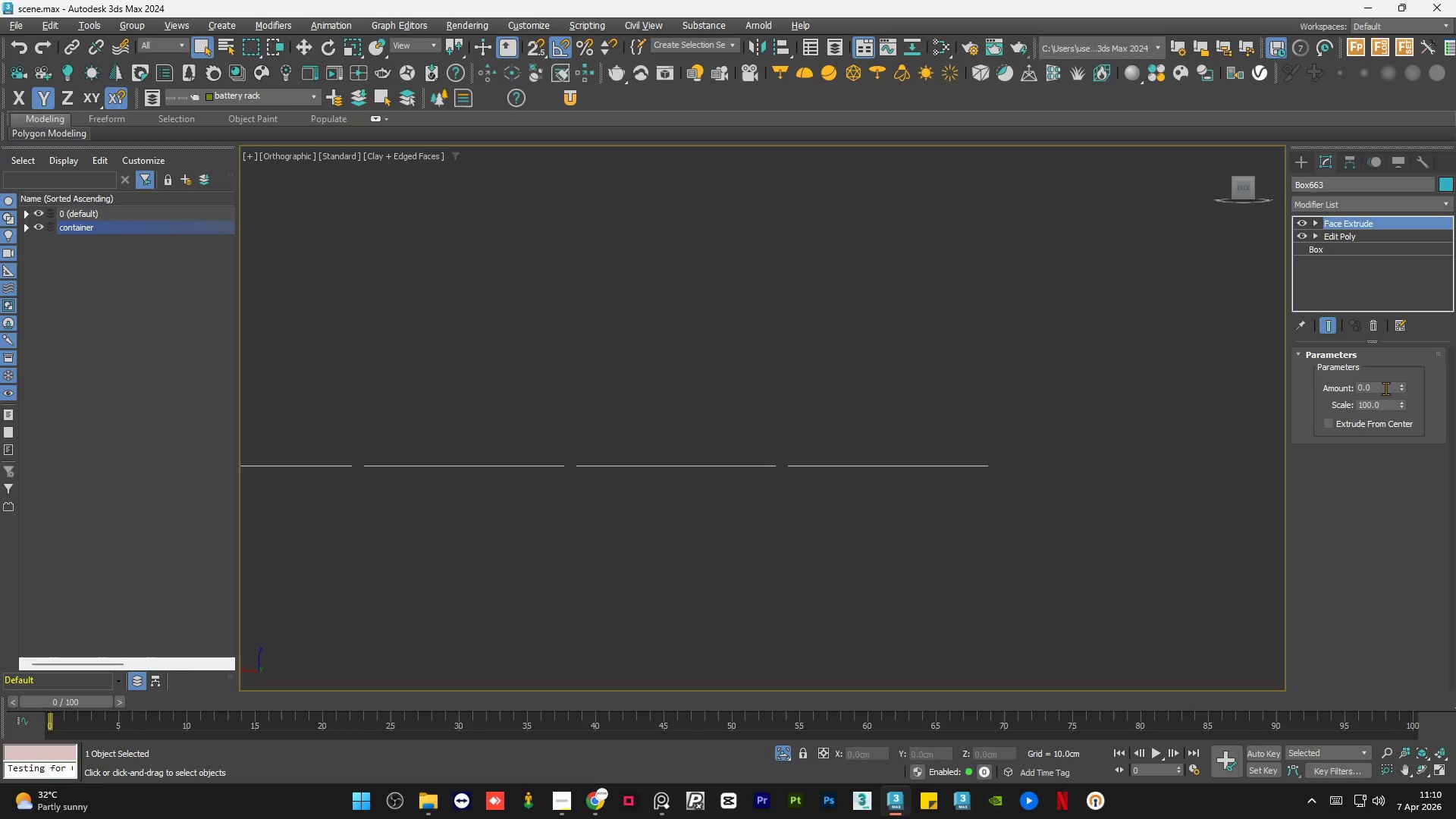 
double_click([1385, 388])
 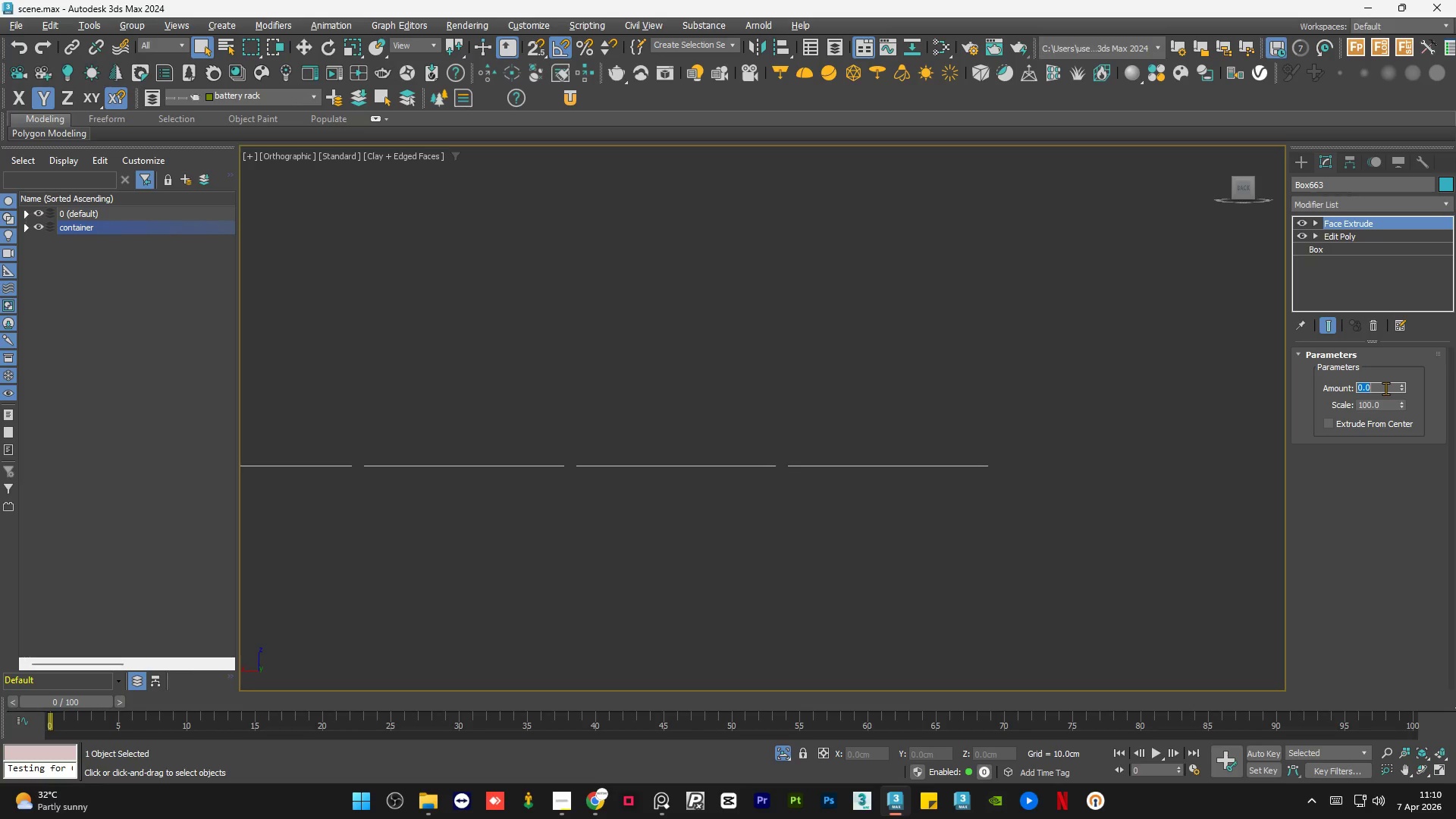 
key(Numpad5)
 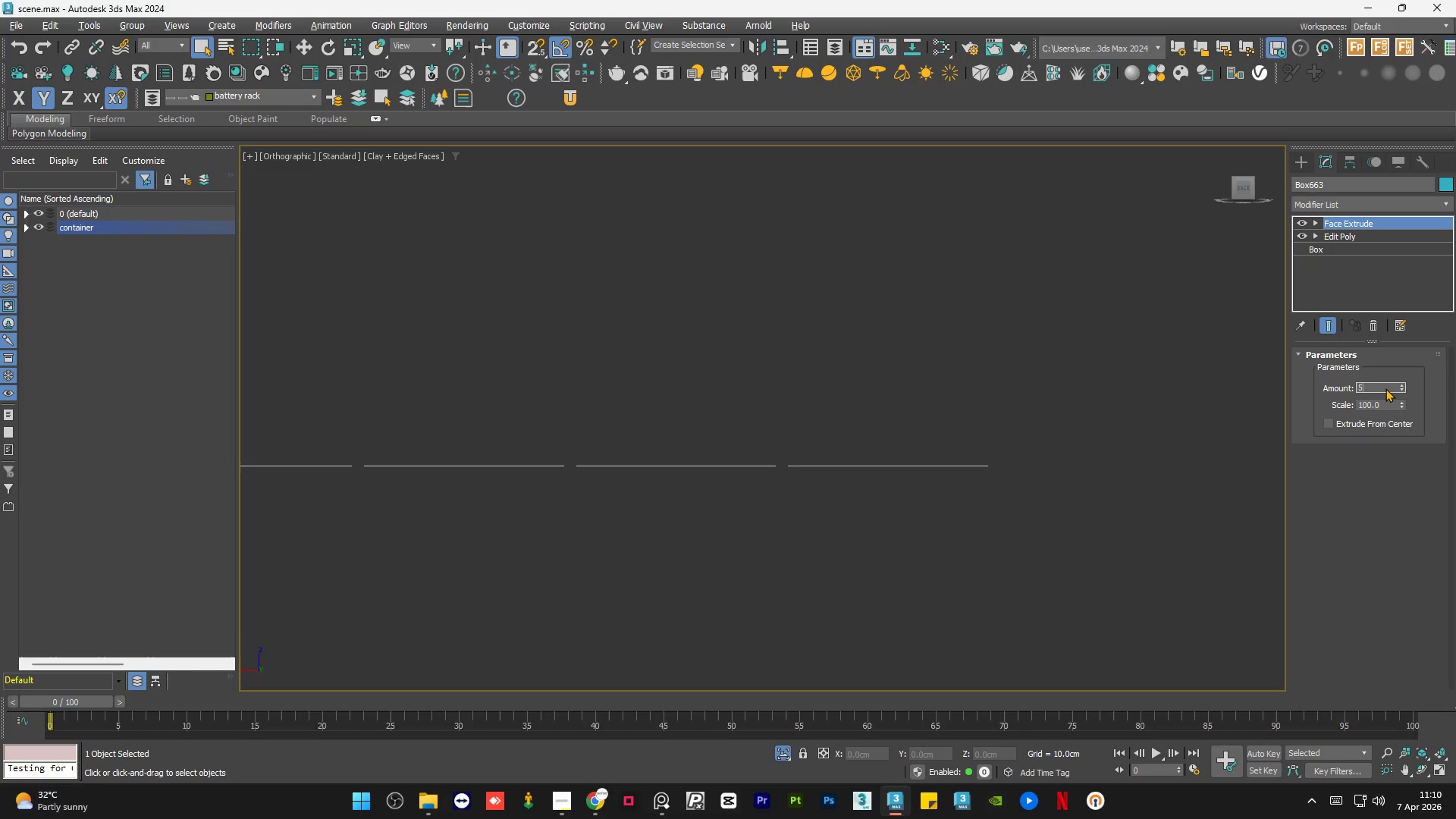 
key(NumpadEnter)
 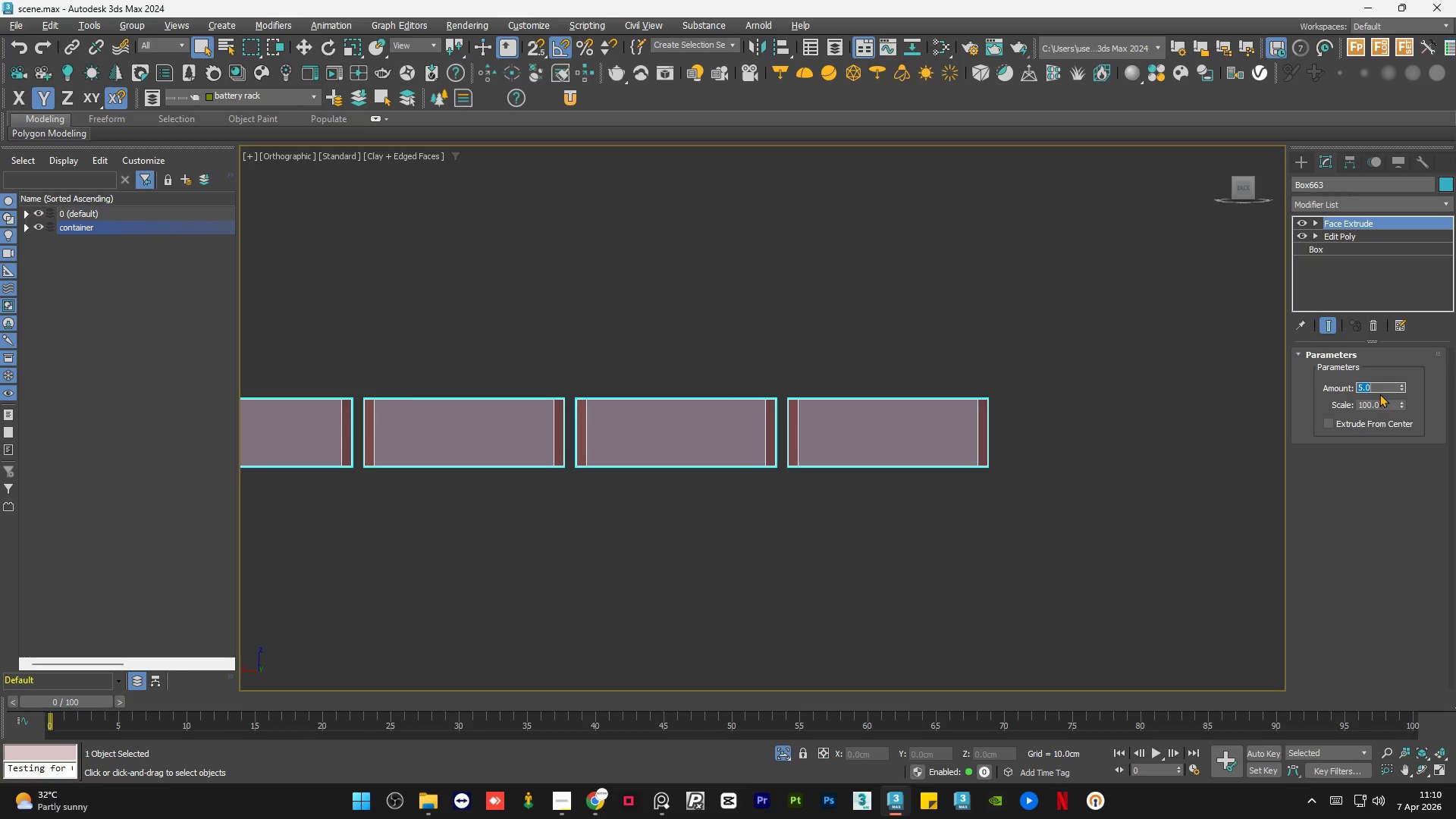 
key(Numpad3)
 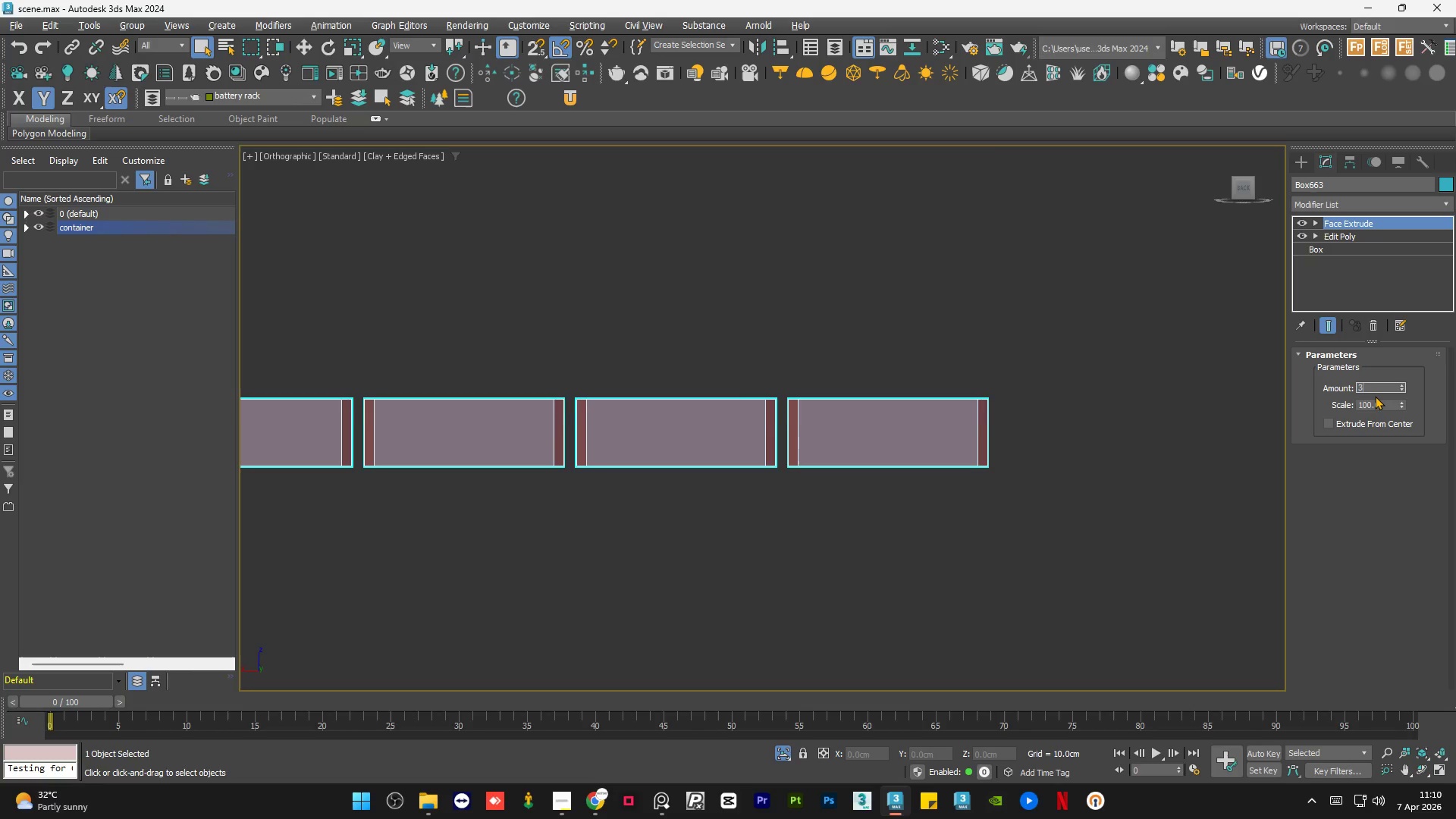 
key(NumpadEnter)
 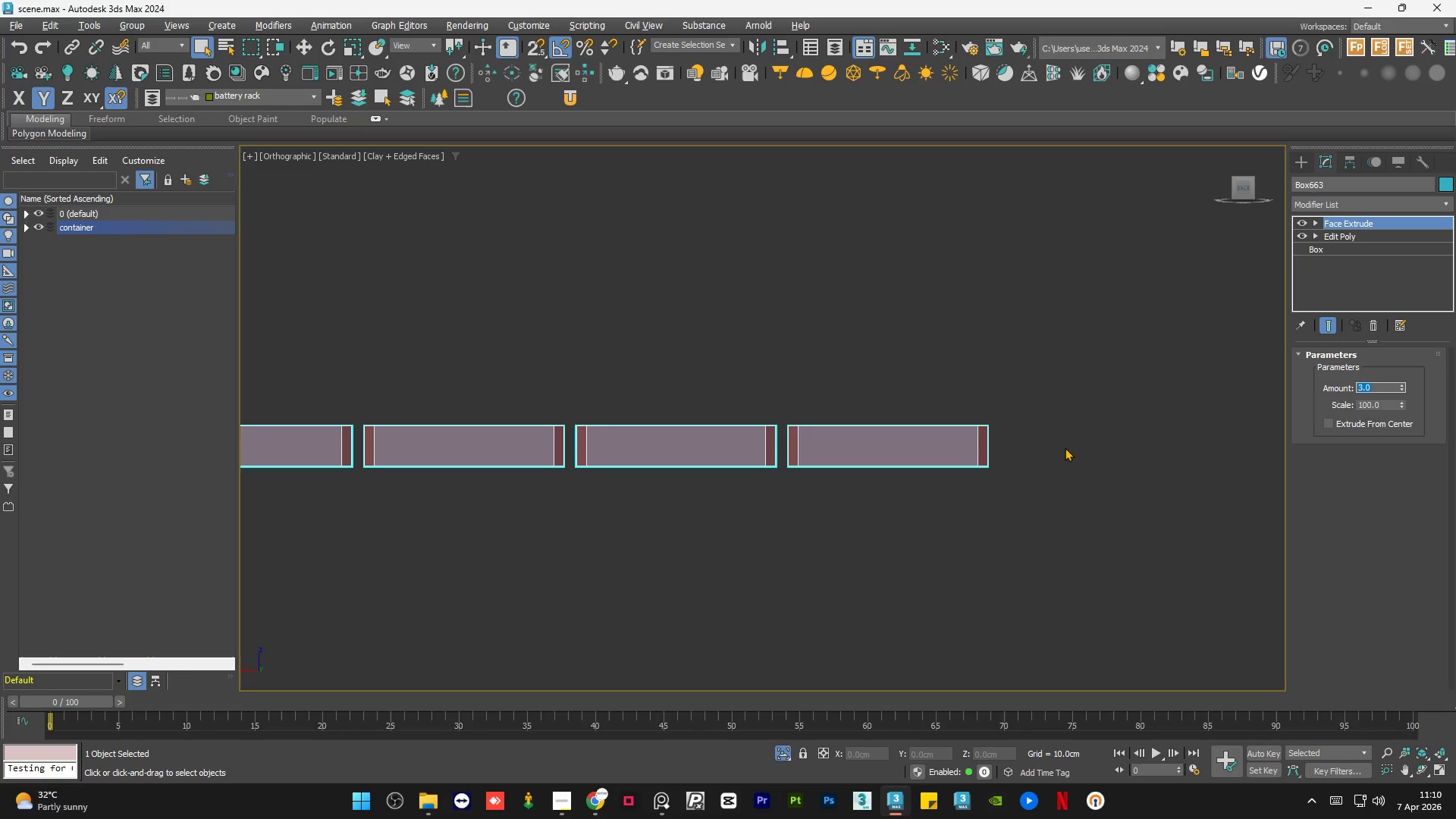 
key(Numpad2)
 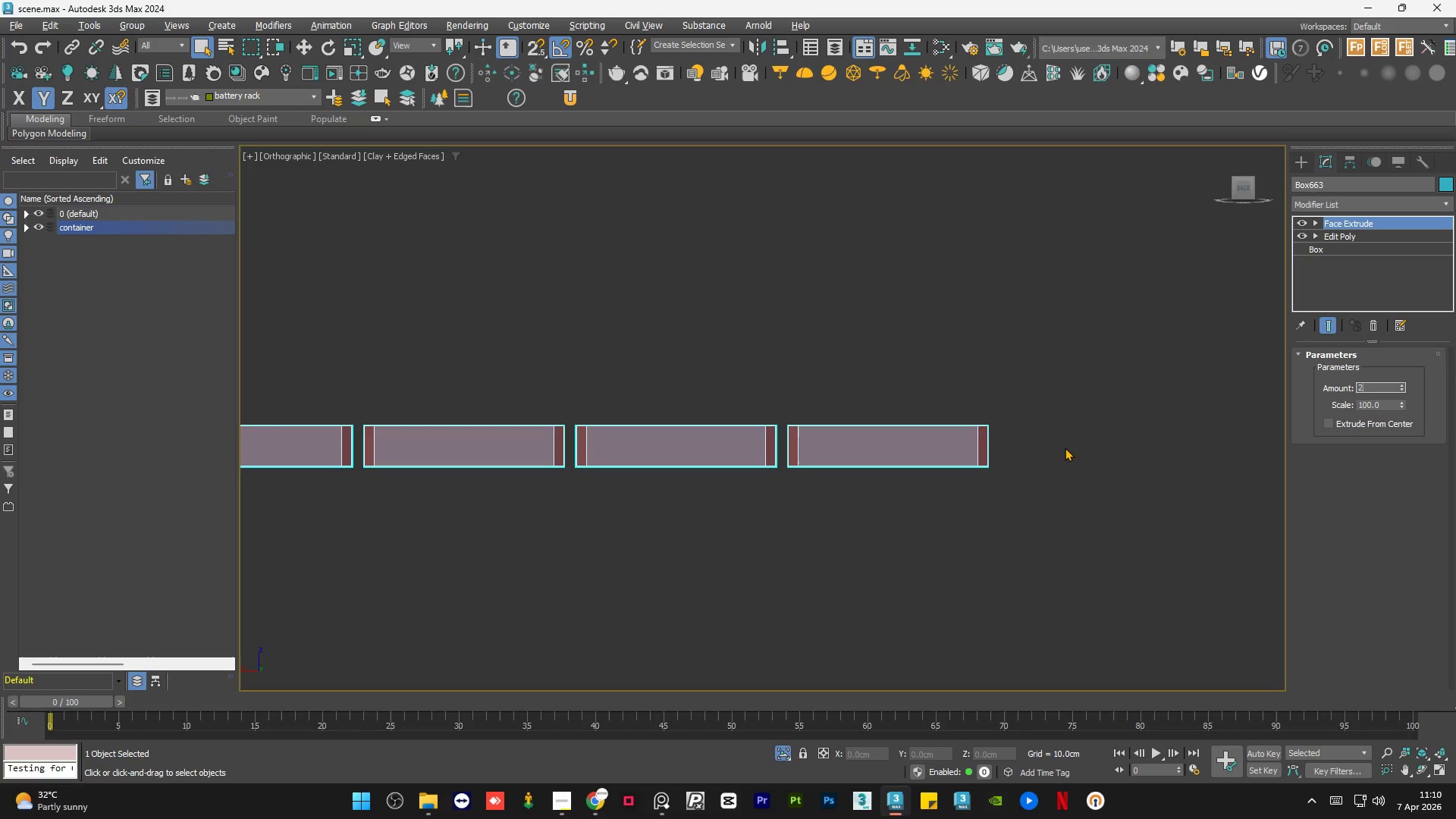 
key(NumpadEnter)
 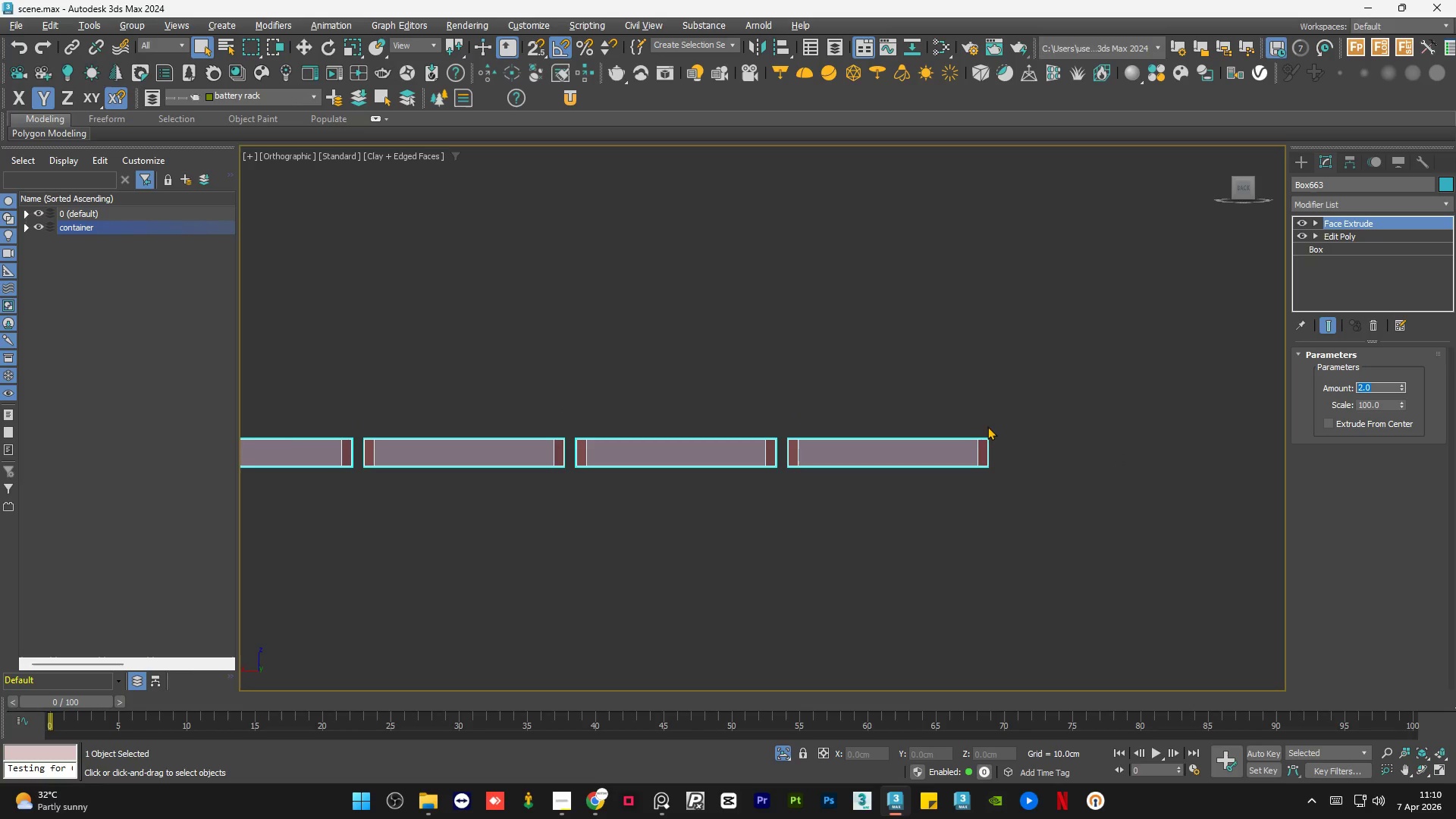 
key(Numpad1)
 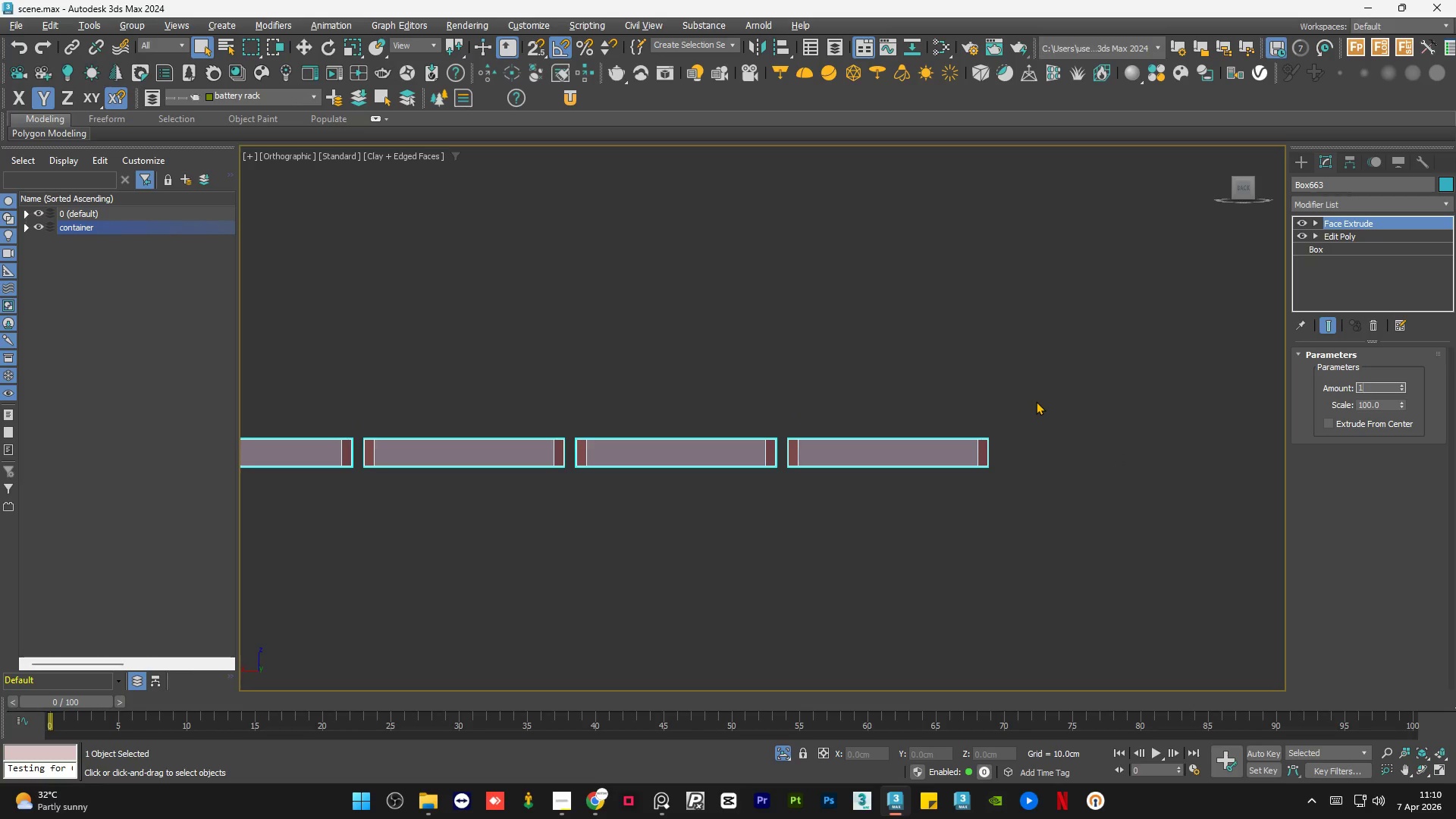 
key(NumpadEnter)
 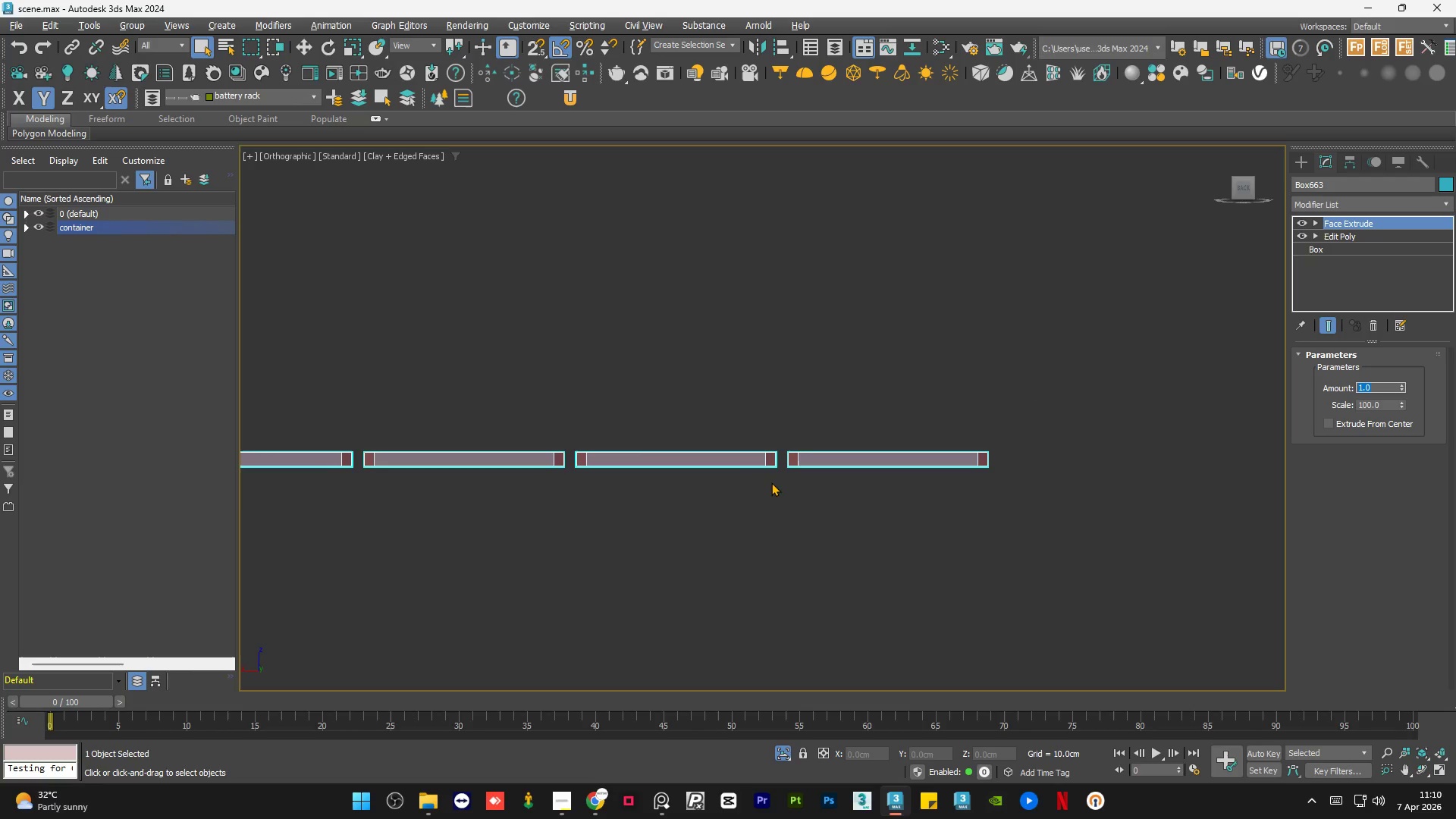 
left_click([934, 325])
 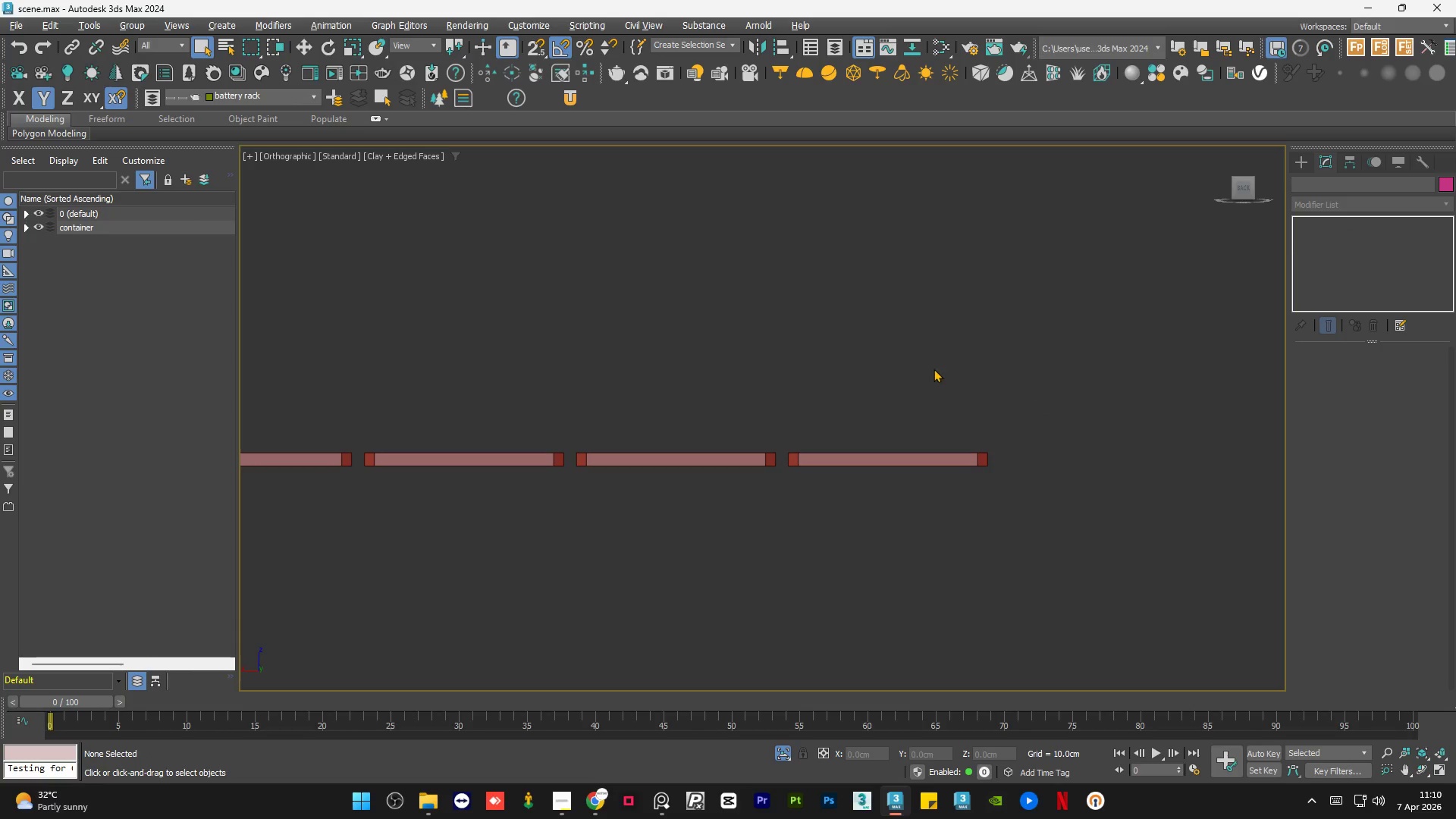 
scroll: coordinate [927, 391], scroll_direction: down, amount: 6.0
 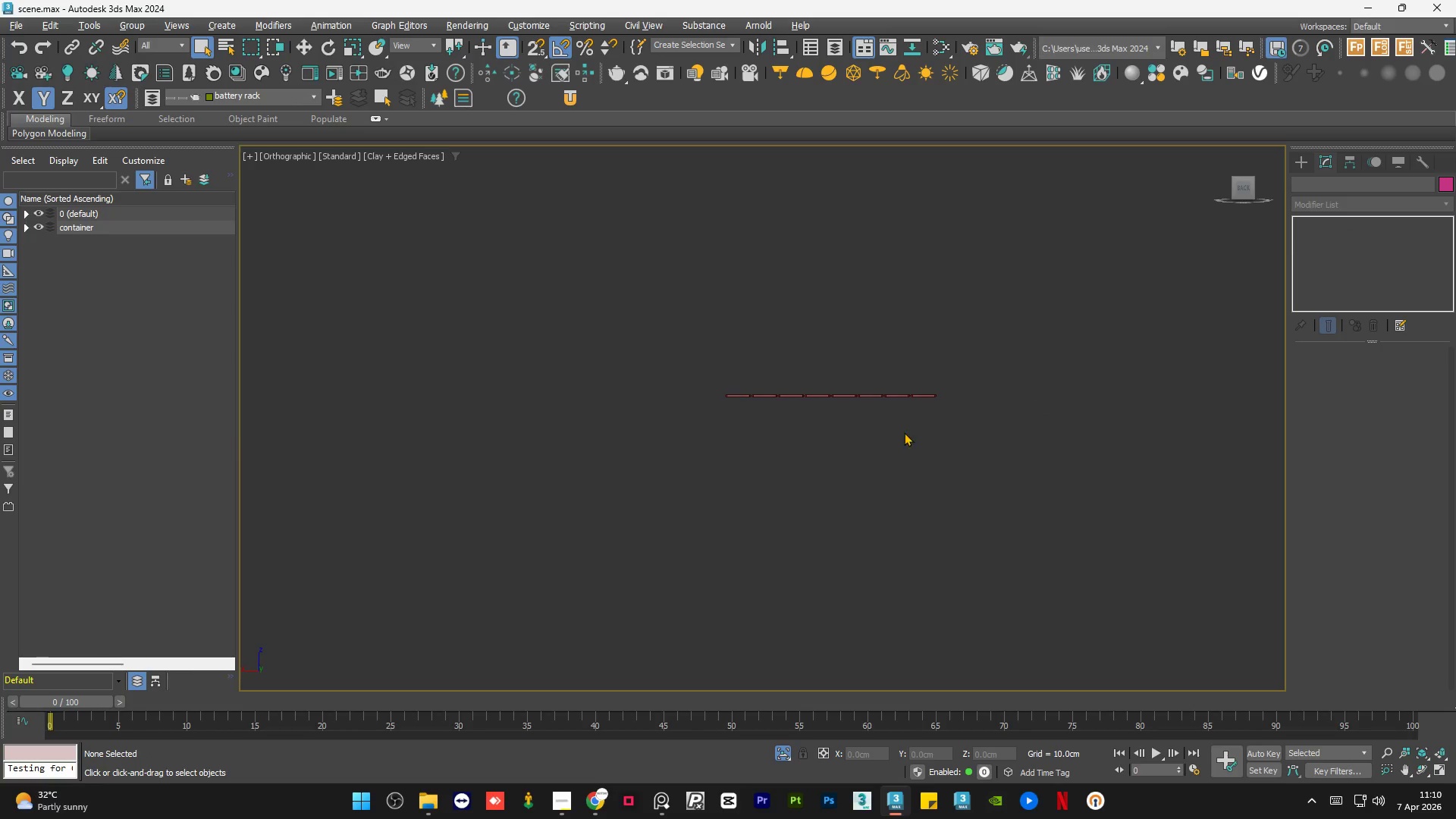 
key(Alt+Z)
 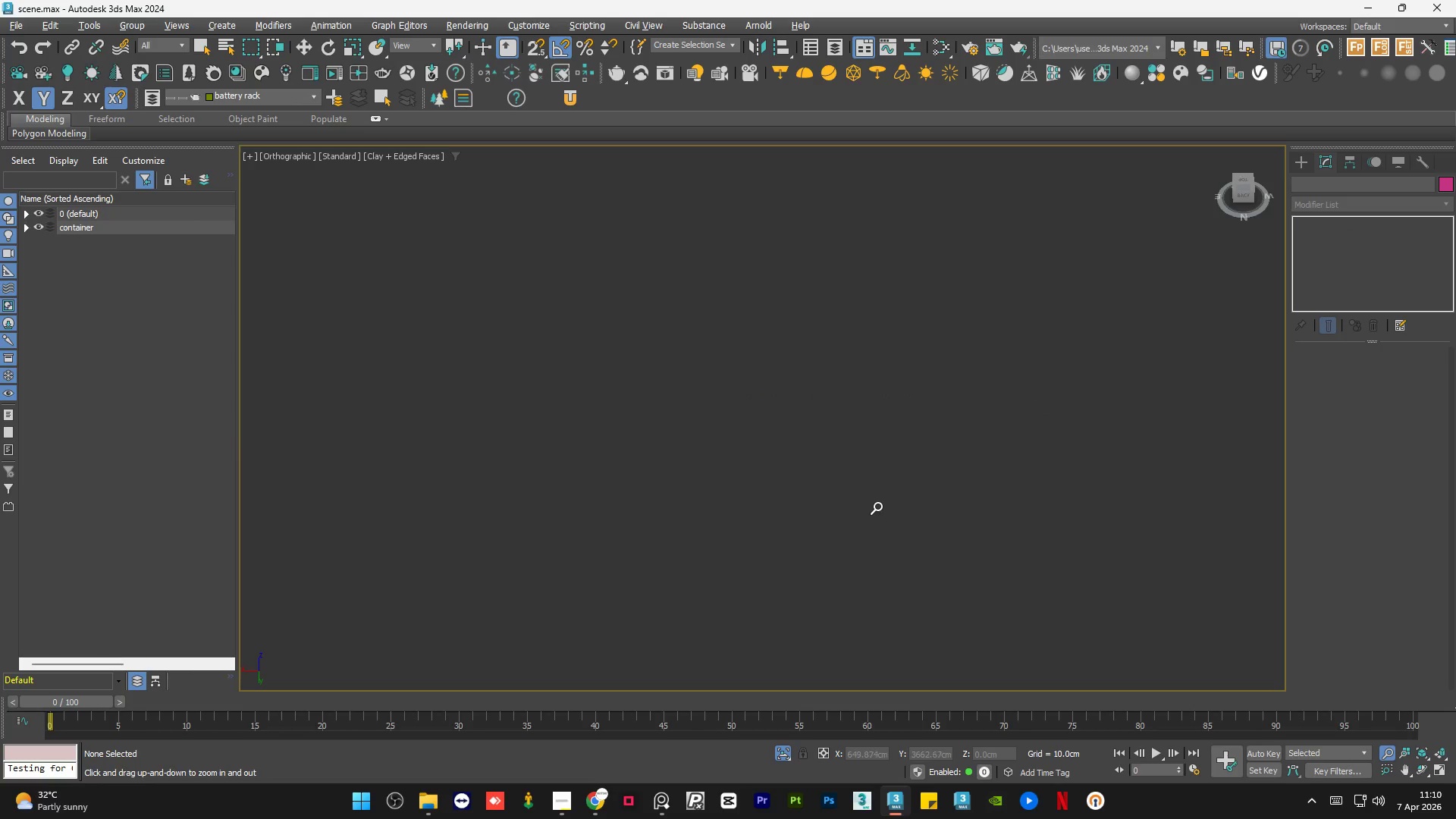 
key(Z)
 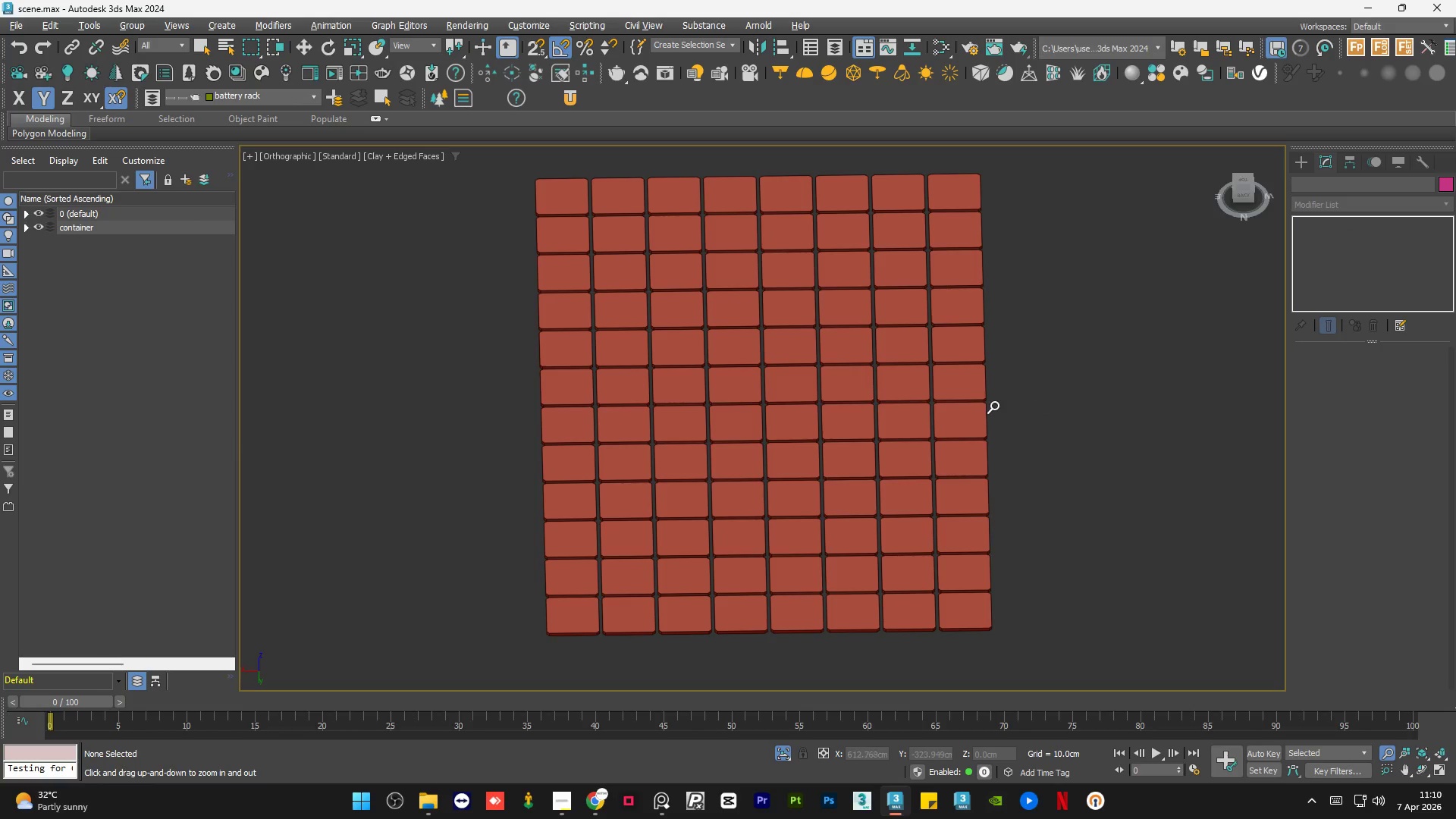 
key(Q)
 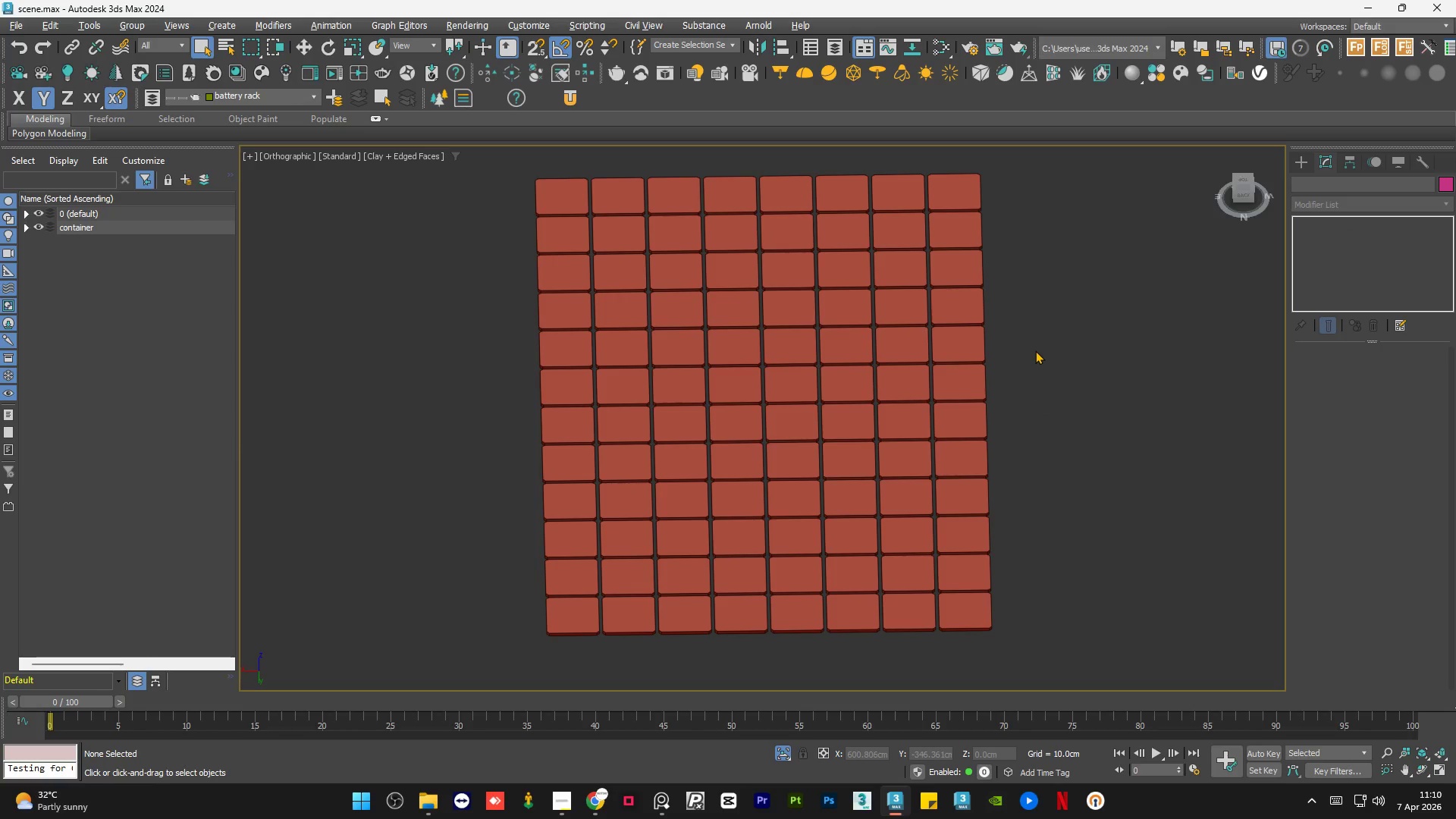 
double_click([1035, 350])
 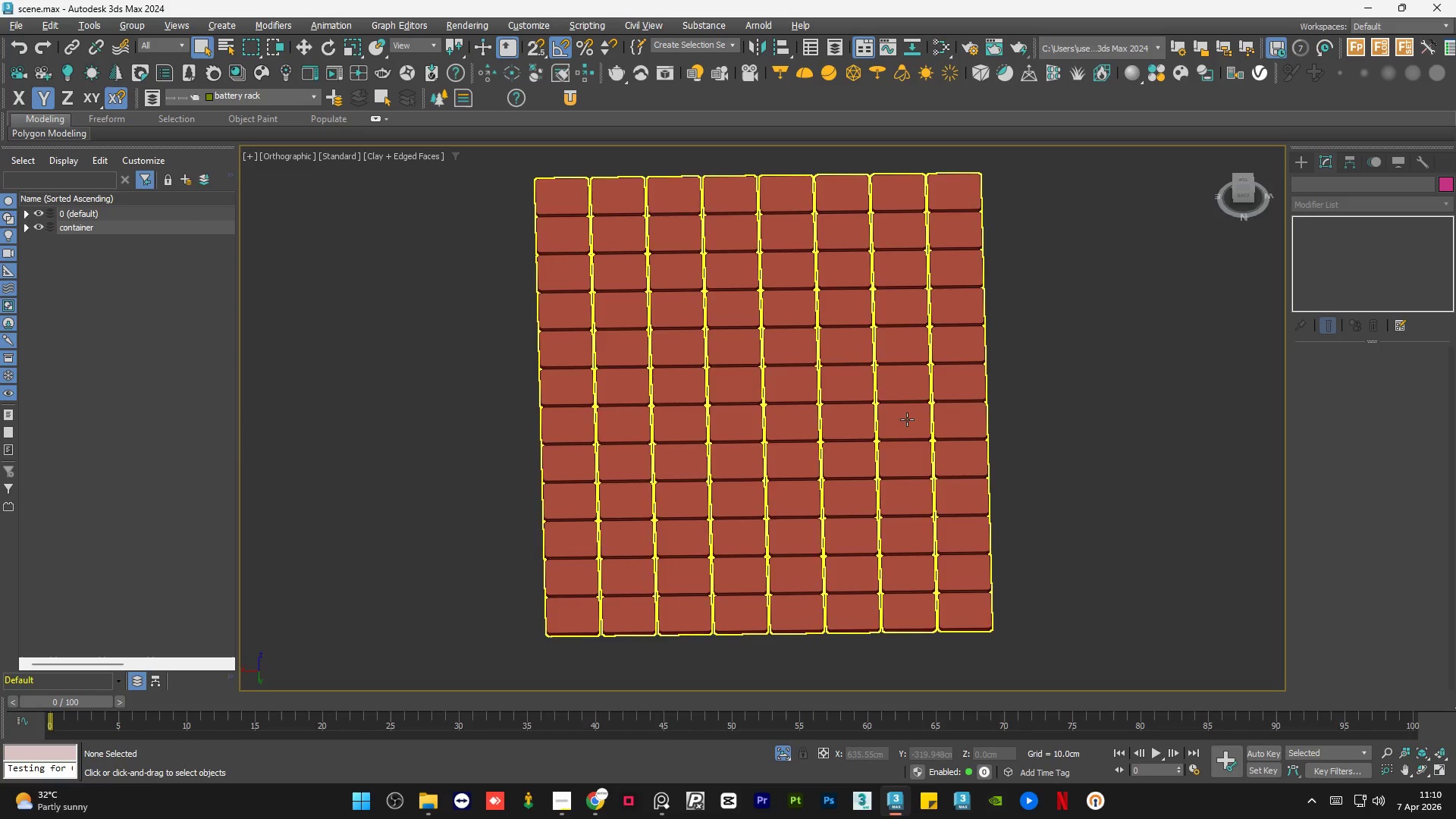 
scroll: coordinate [895, 427], scroll_direction: down, amount: 1.0
 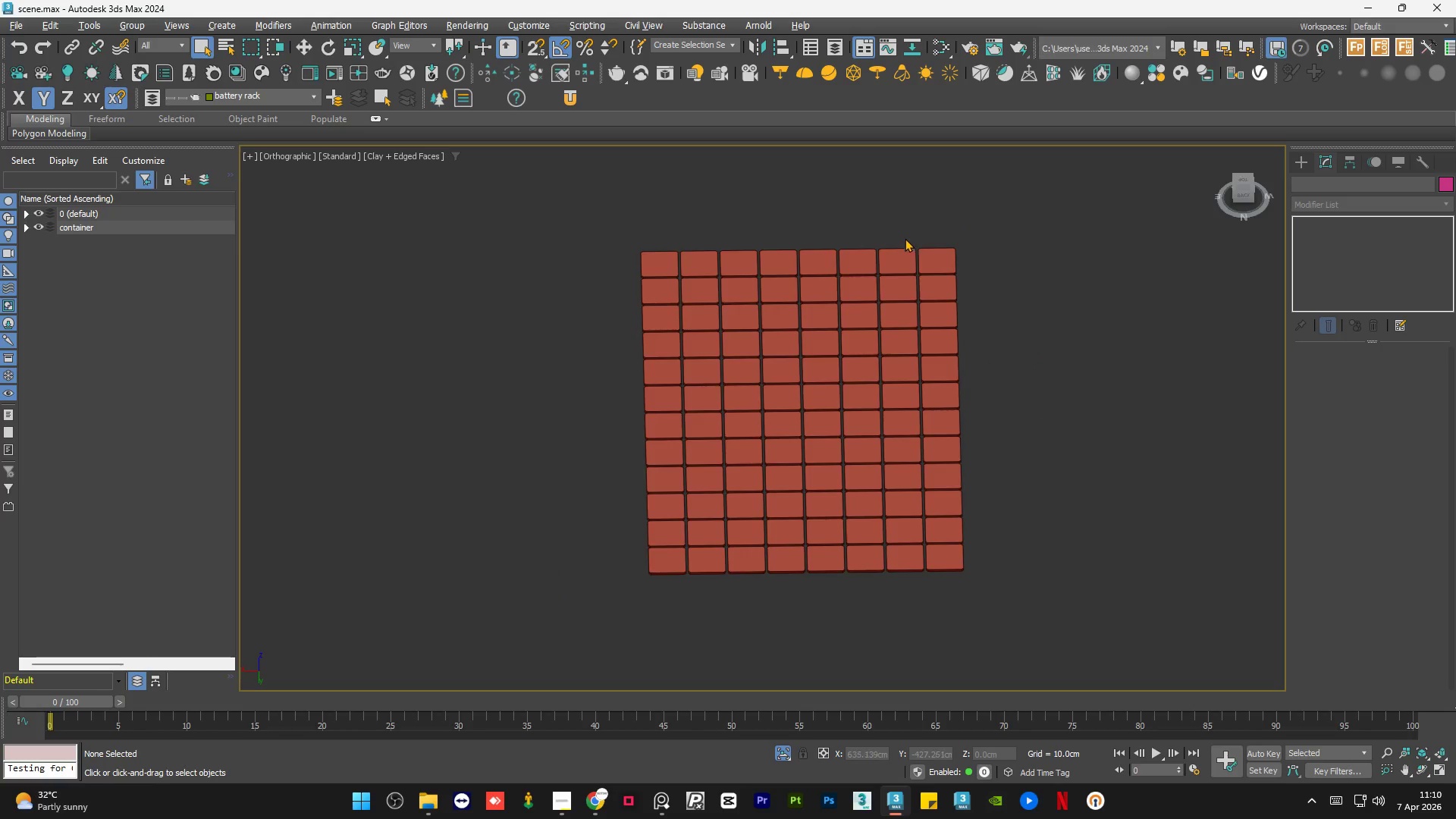 
scroll: coordinate [962, 240], scroll_direction: up, amount: 7.0
 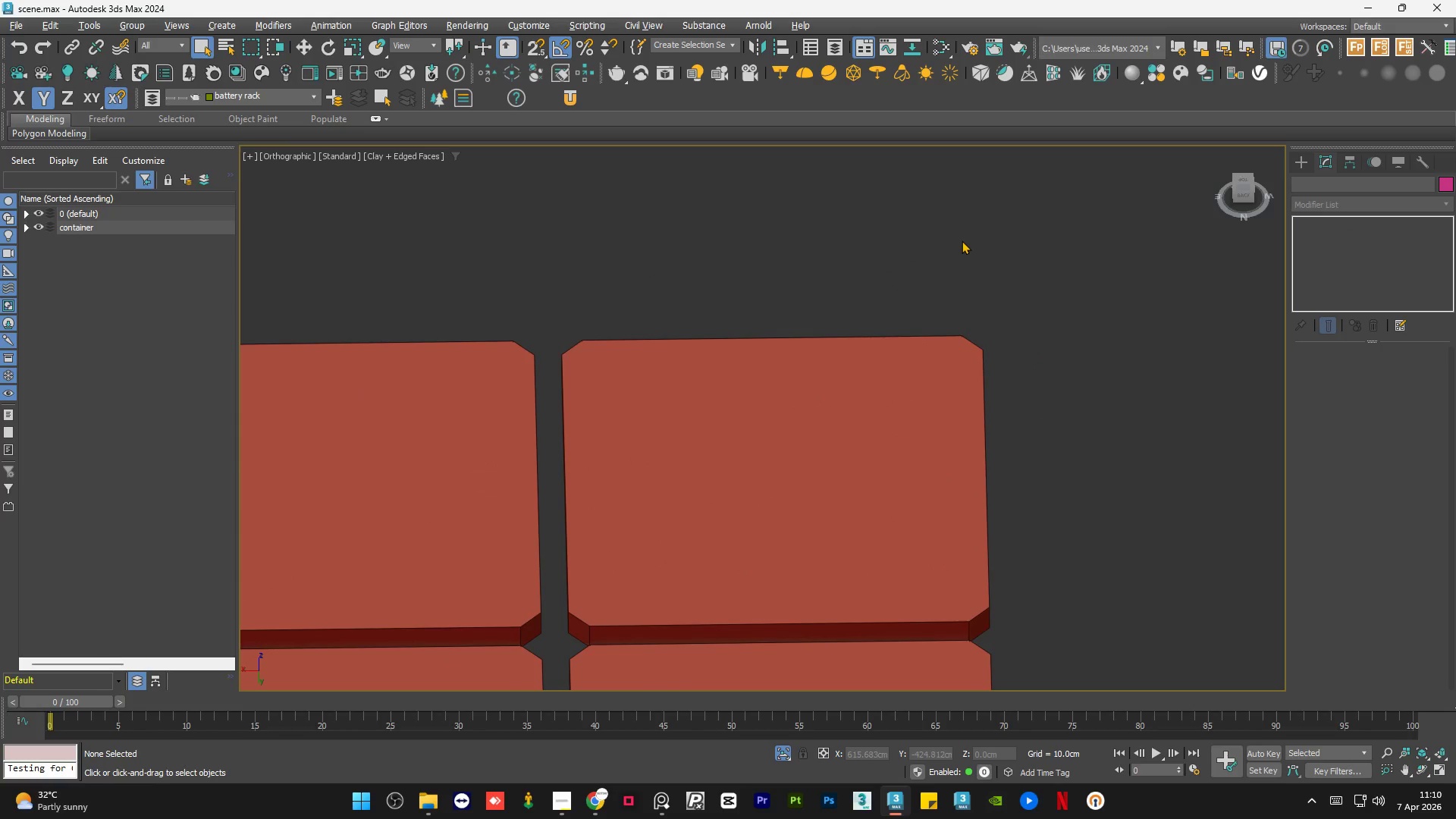 
left_click([908, 292])
 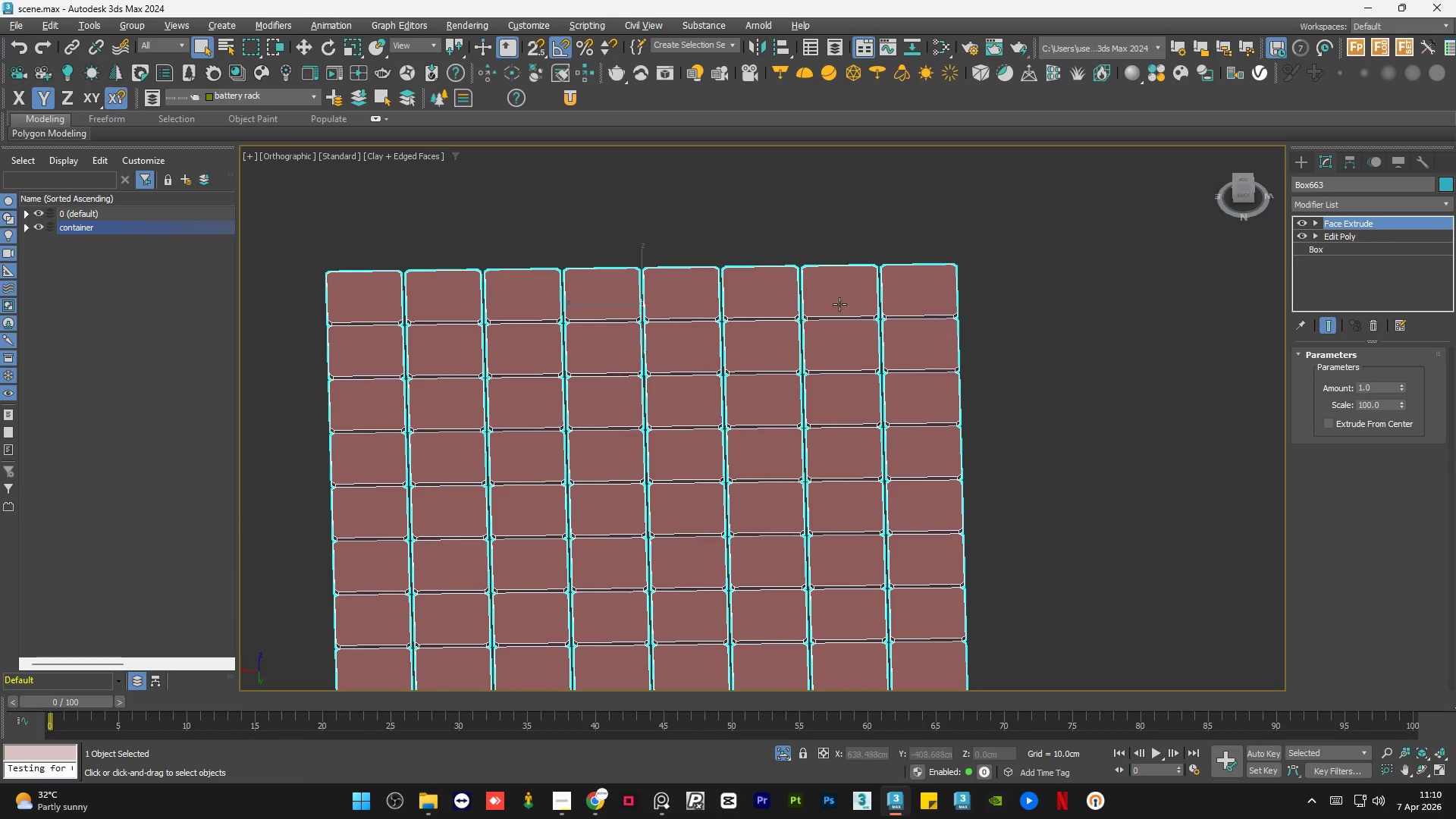 
scroll: coordinate [770, 318], scroll_direction: down, amount: 8.0
 